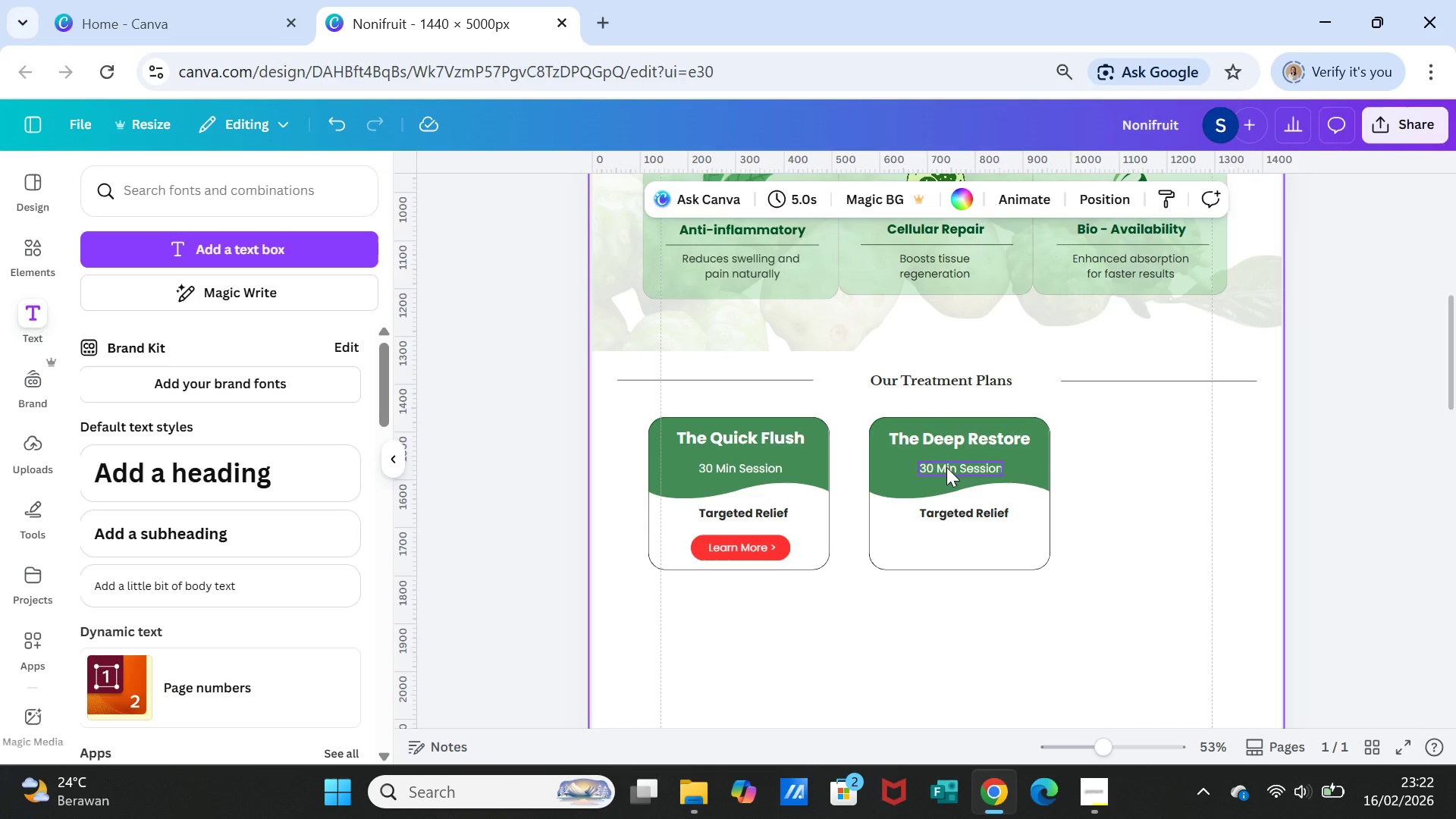 
left_click([946, 467])
 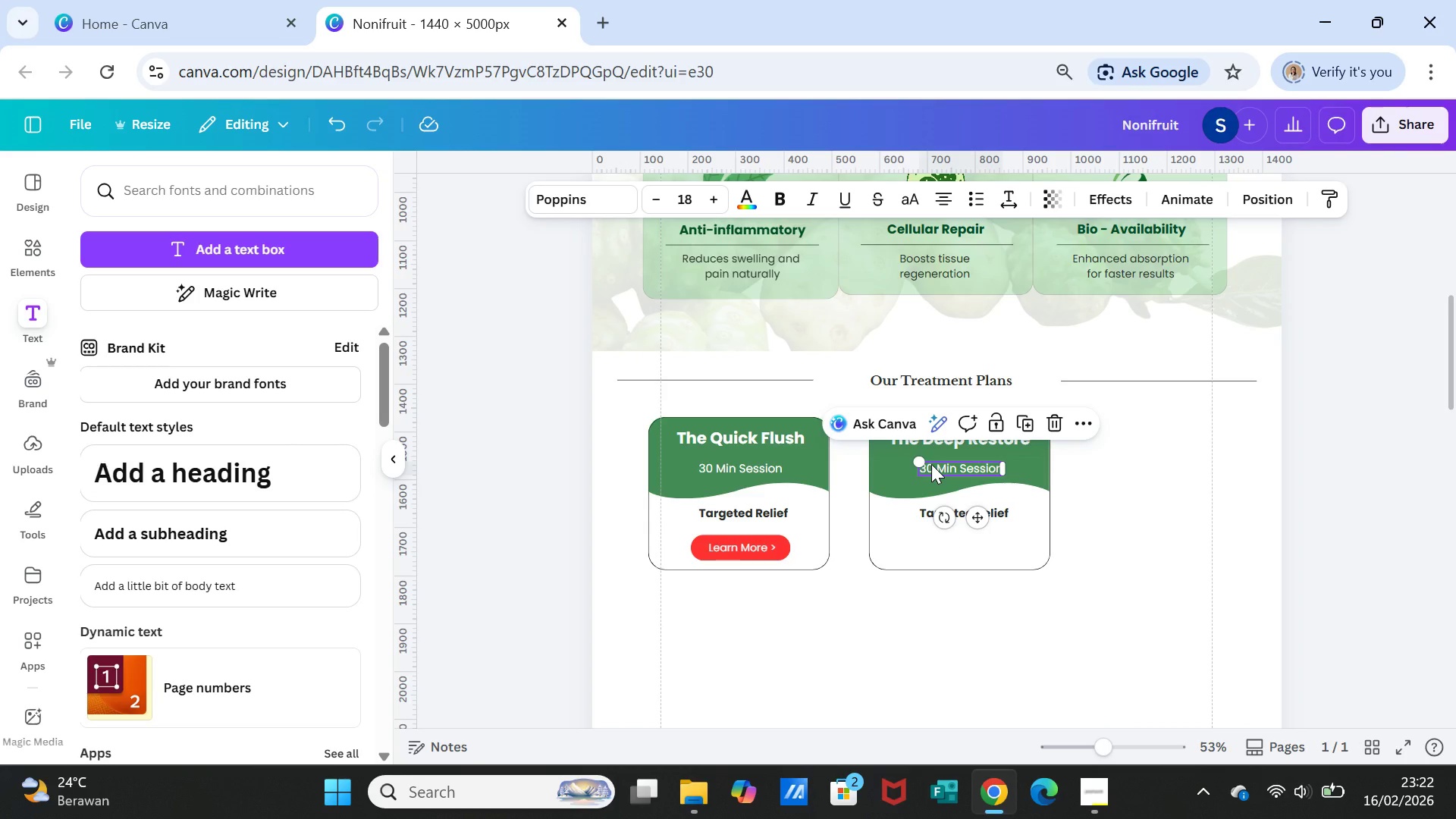 
left_click([931, 464])
 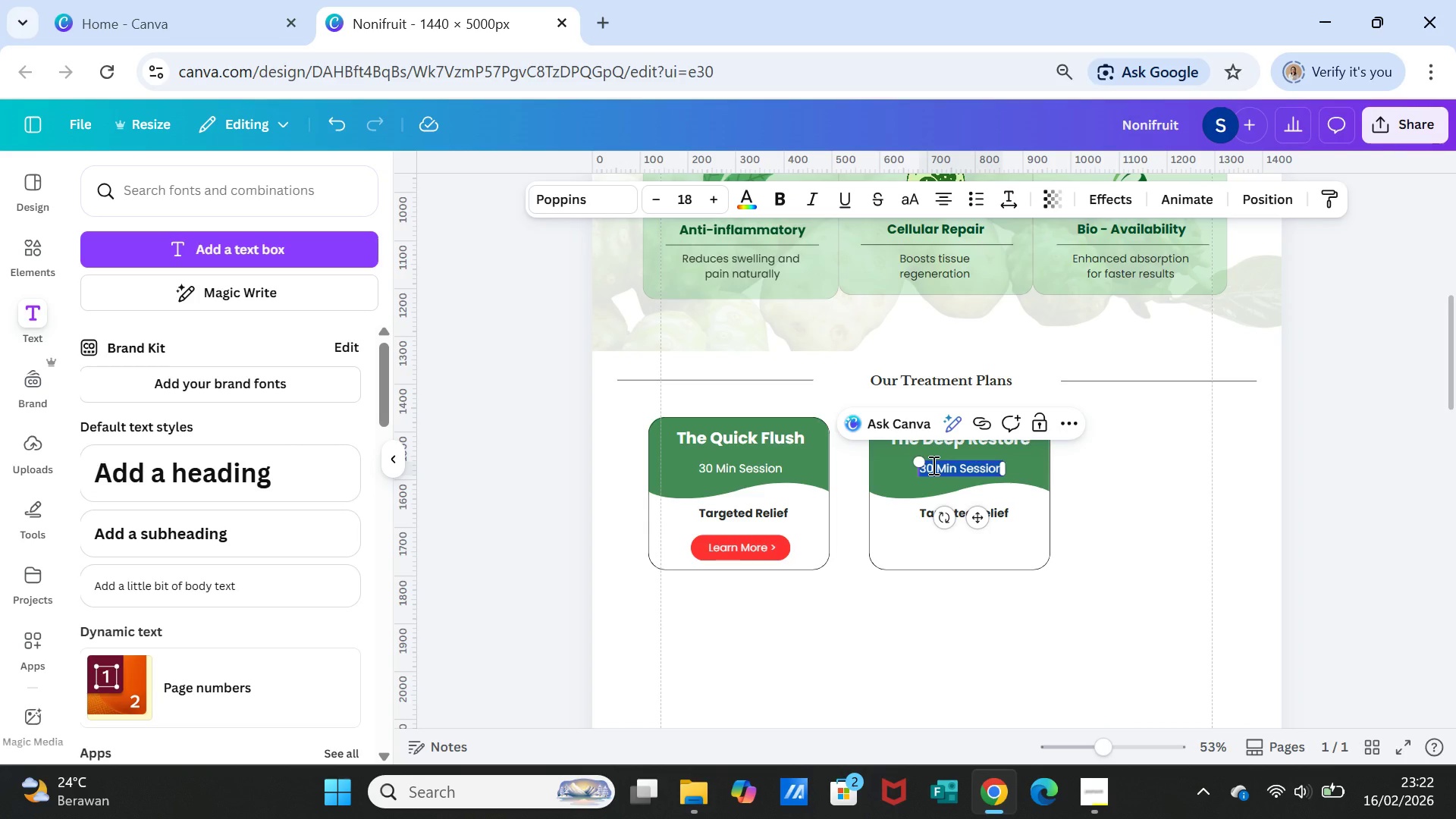 
left_click([932, 465])
 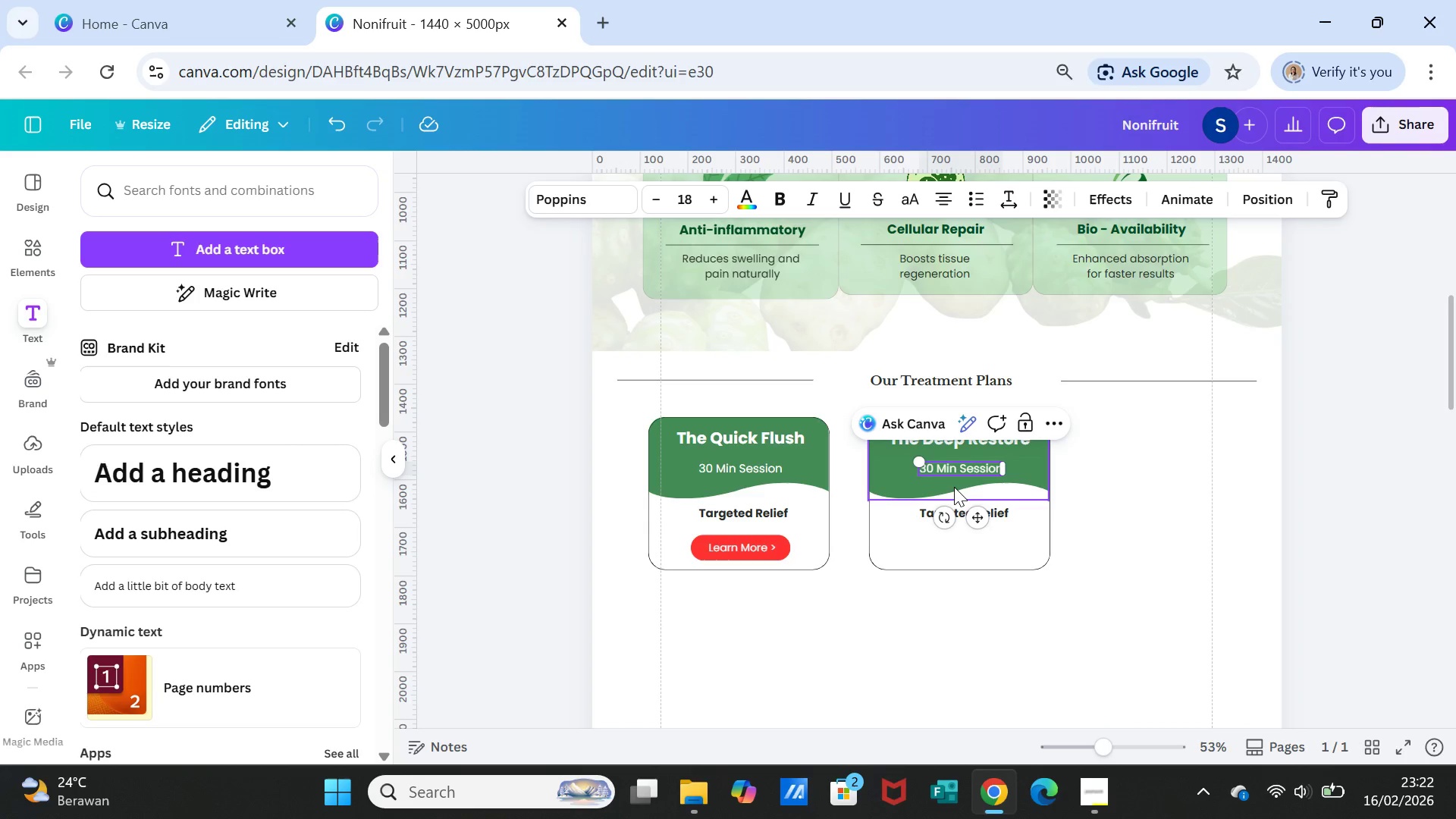 
key(Backspace)
key(Backspace)
type(60)
 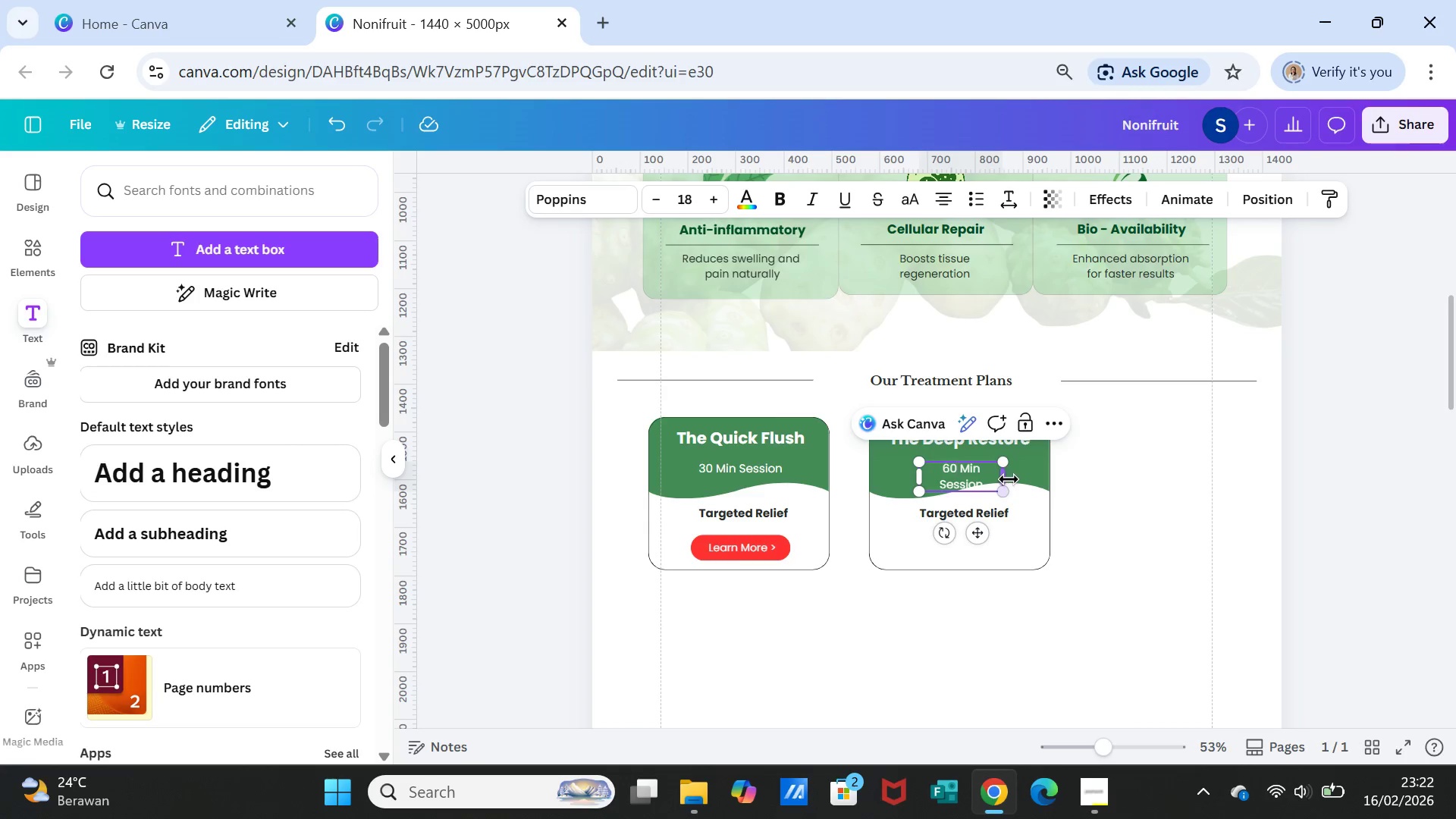 
left_click_drag(start_coordinate=[1006, 479], to_coordinate=[1011, 479])
 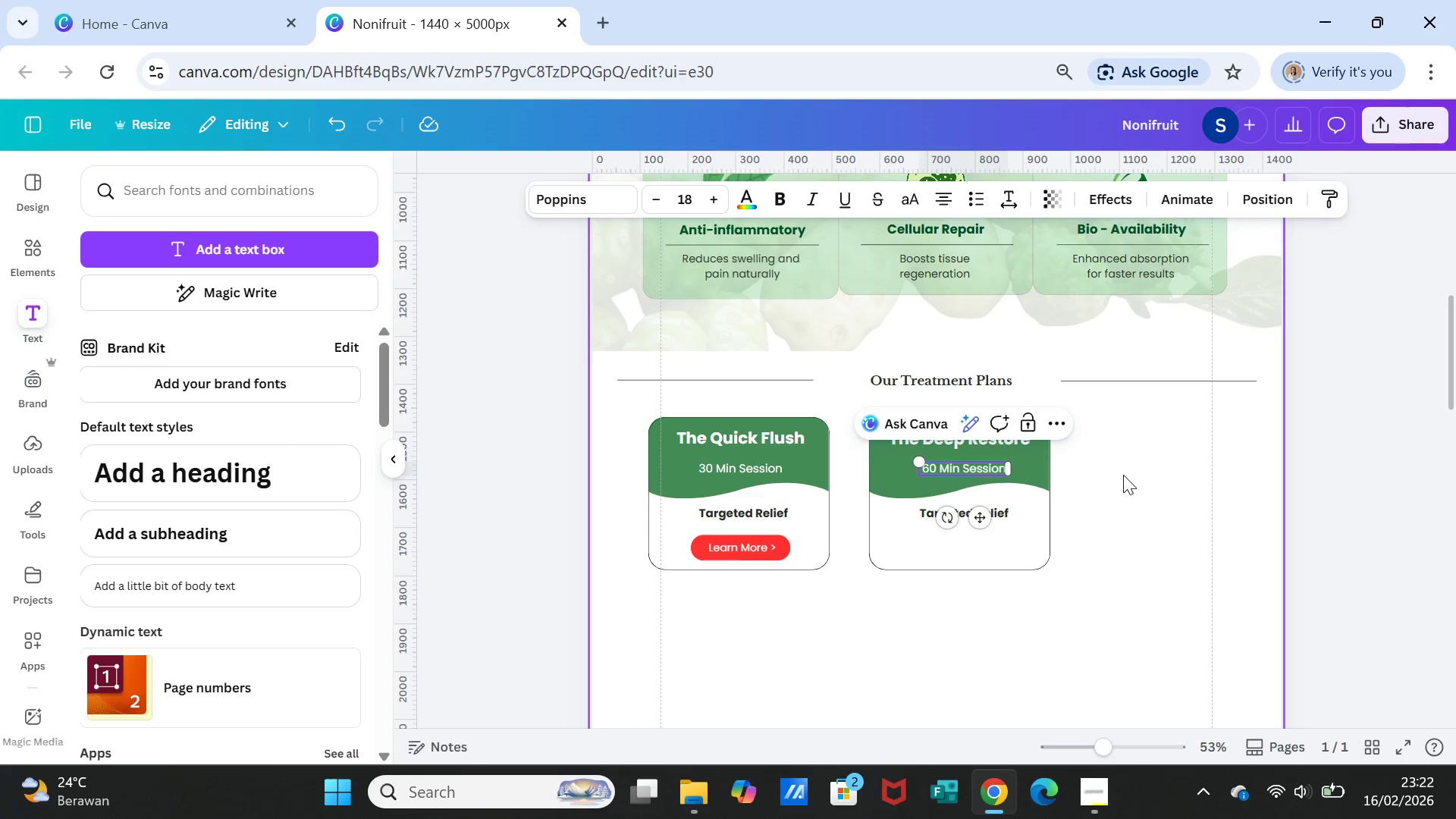 
left_click([1123, 475])
 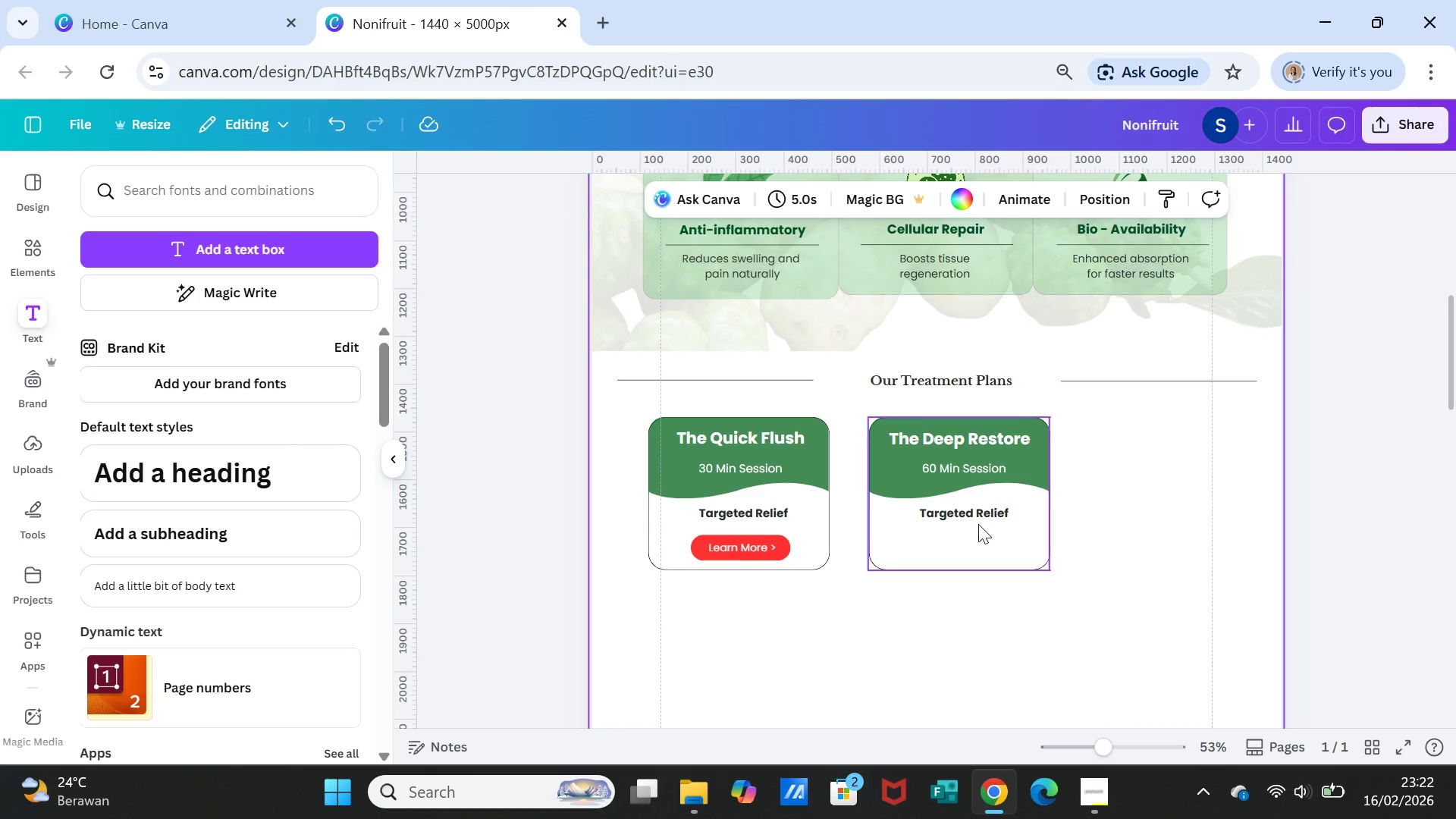 
double_click([974, 513])
 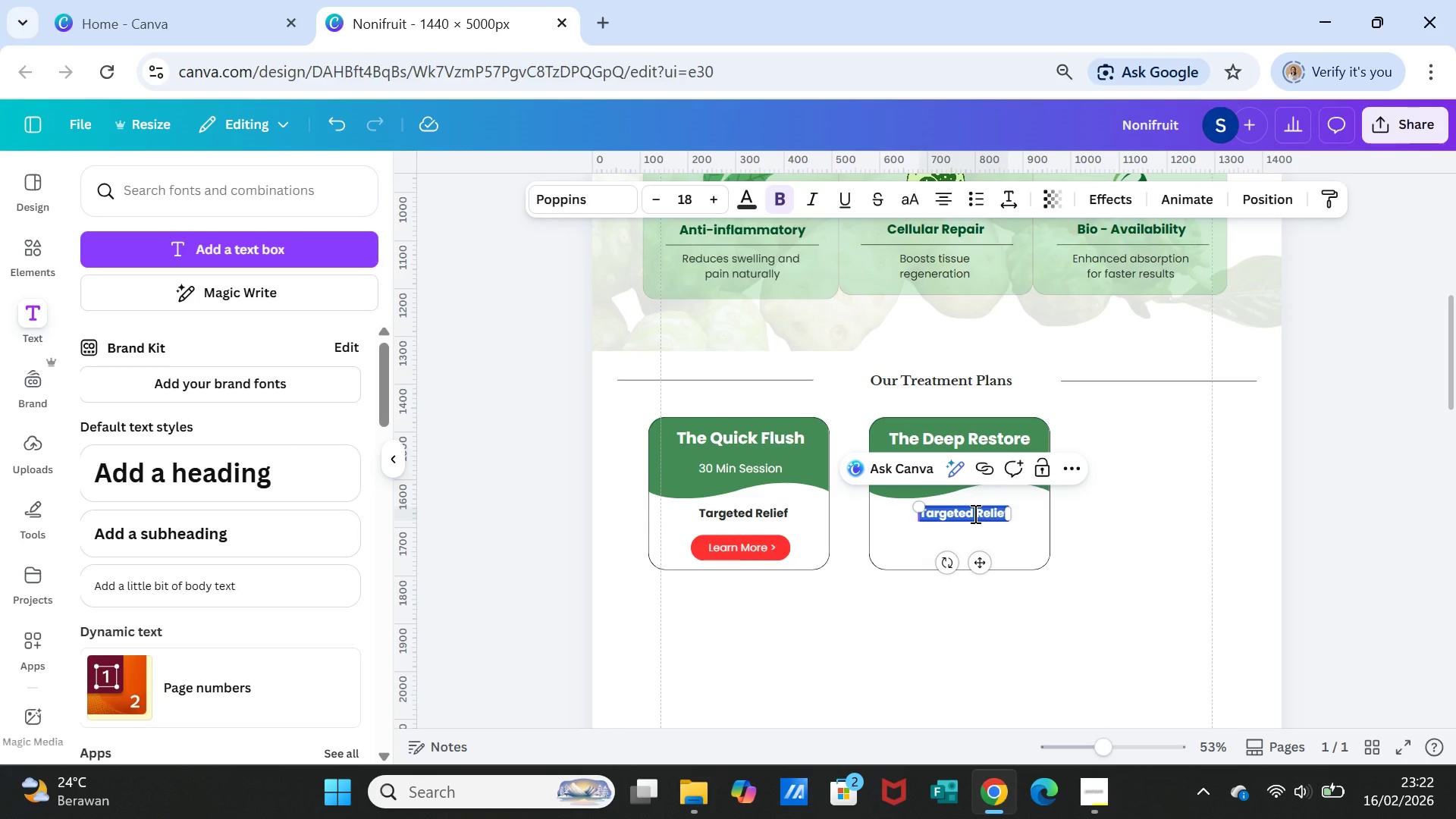 
type(Intensive Therapy)
 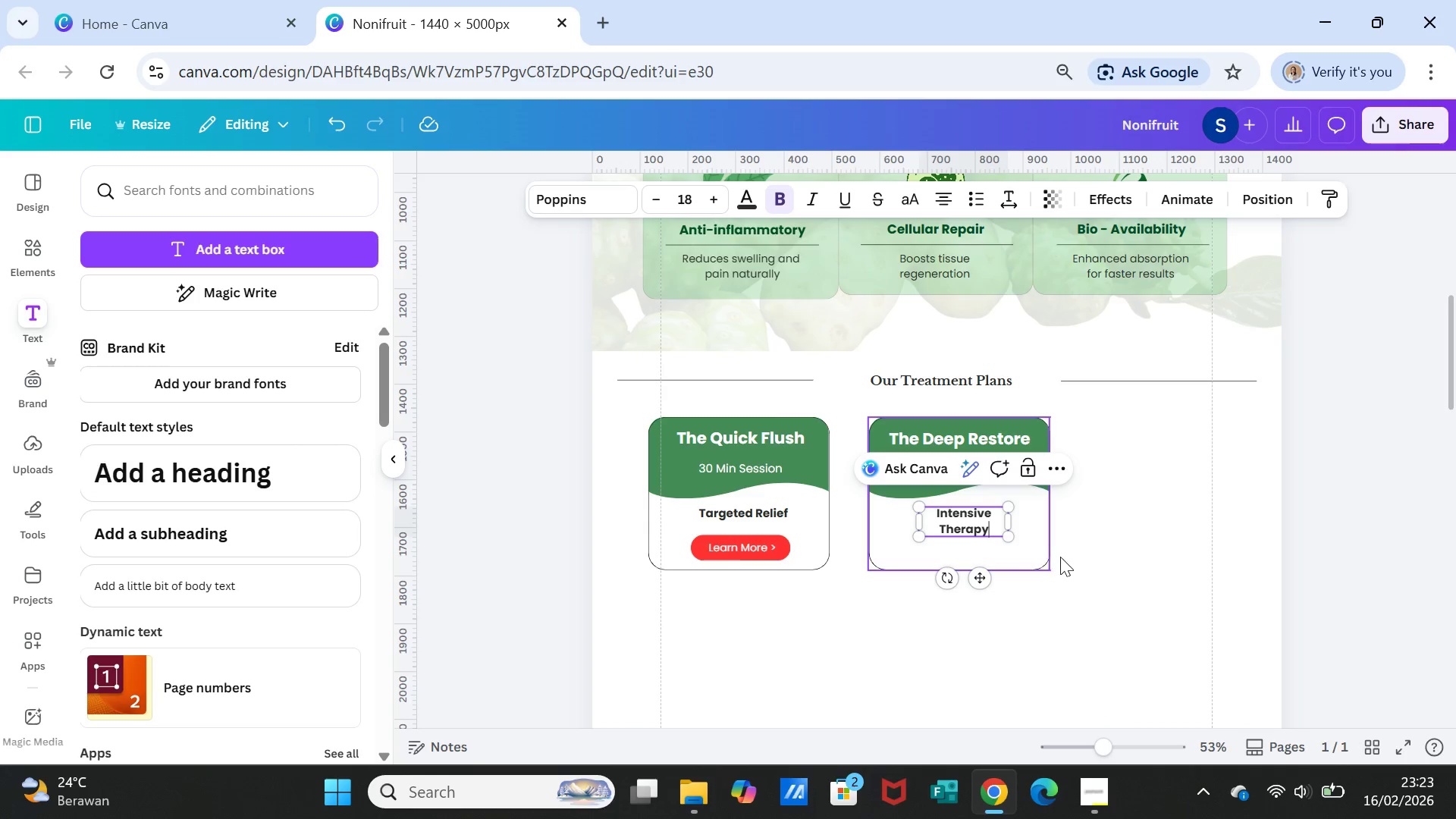 
left_click([1093, 539])
 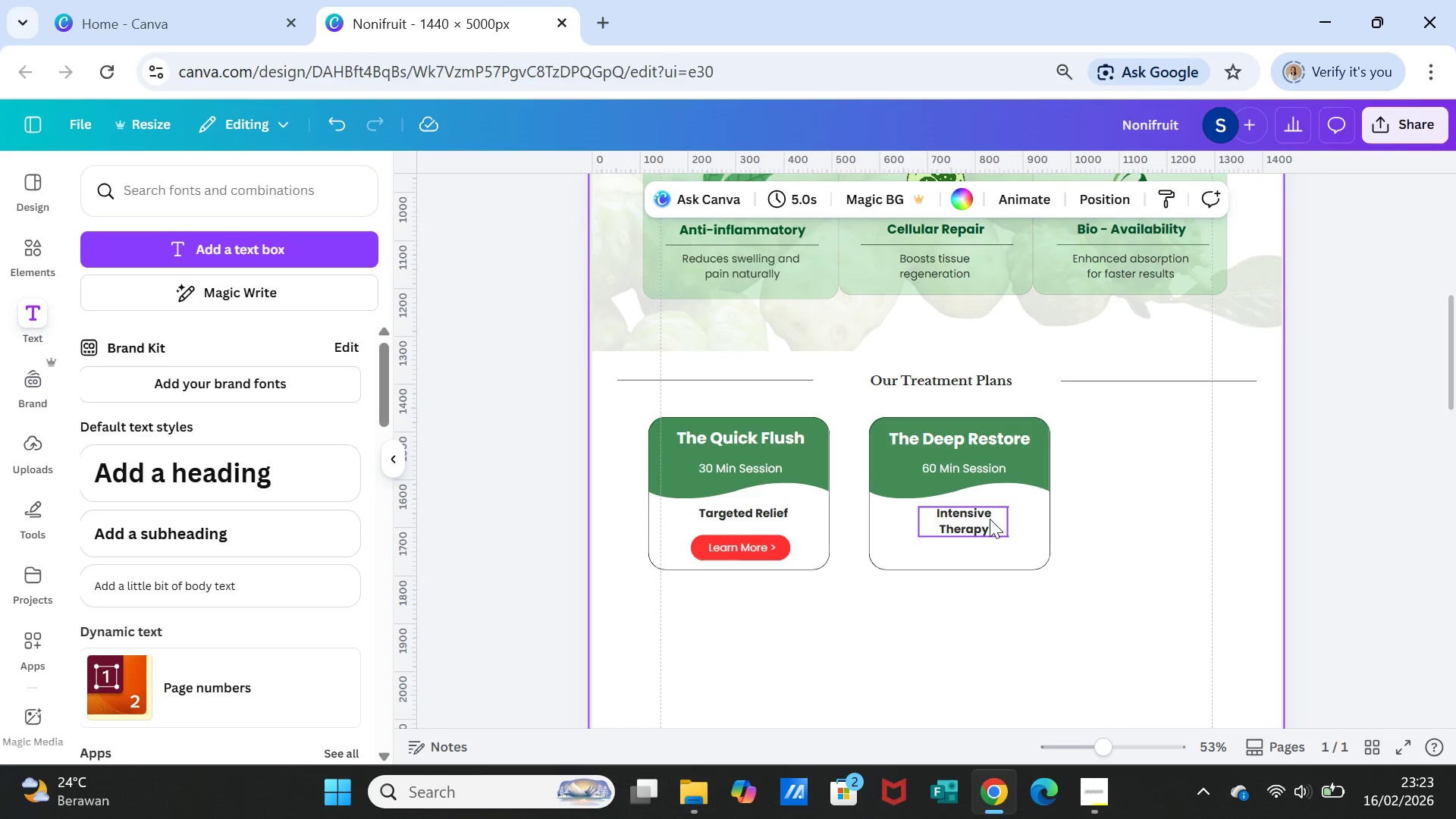 
left_click([989, 519])
 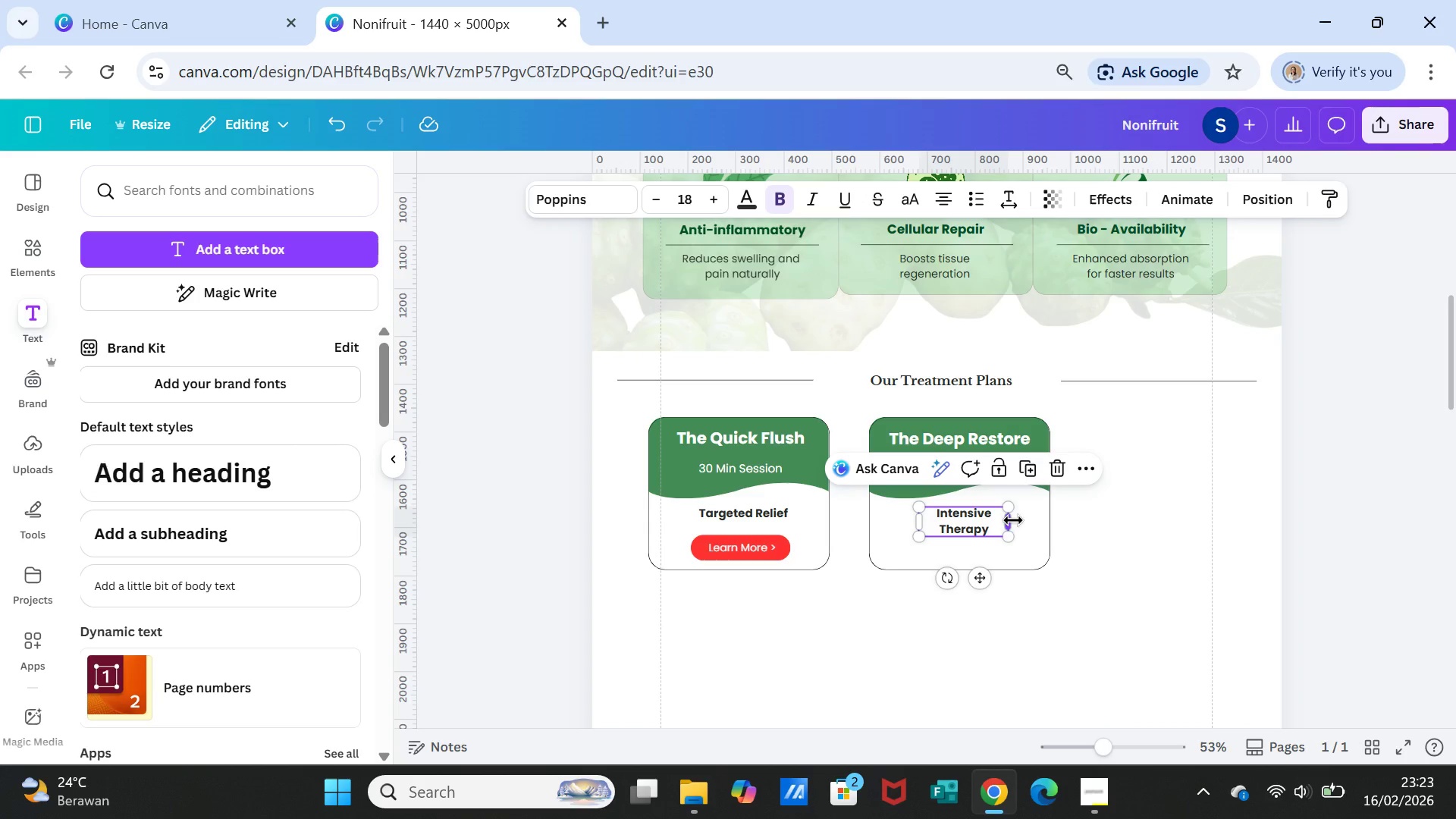 
left_click_drag(start_coordinate=[1013, 520], to_coordinate=[1034, 517])
 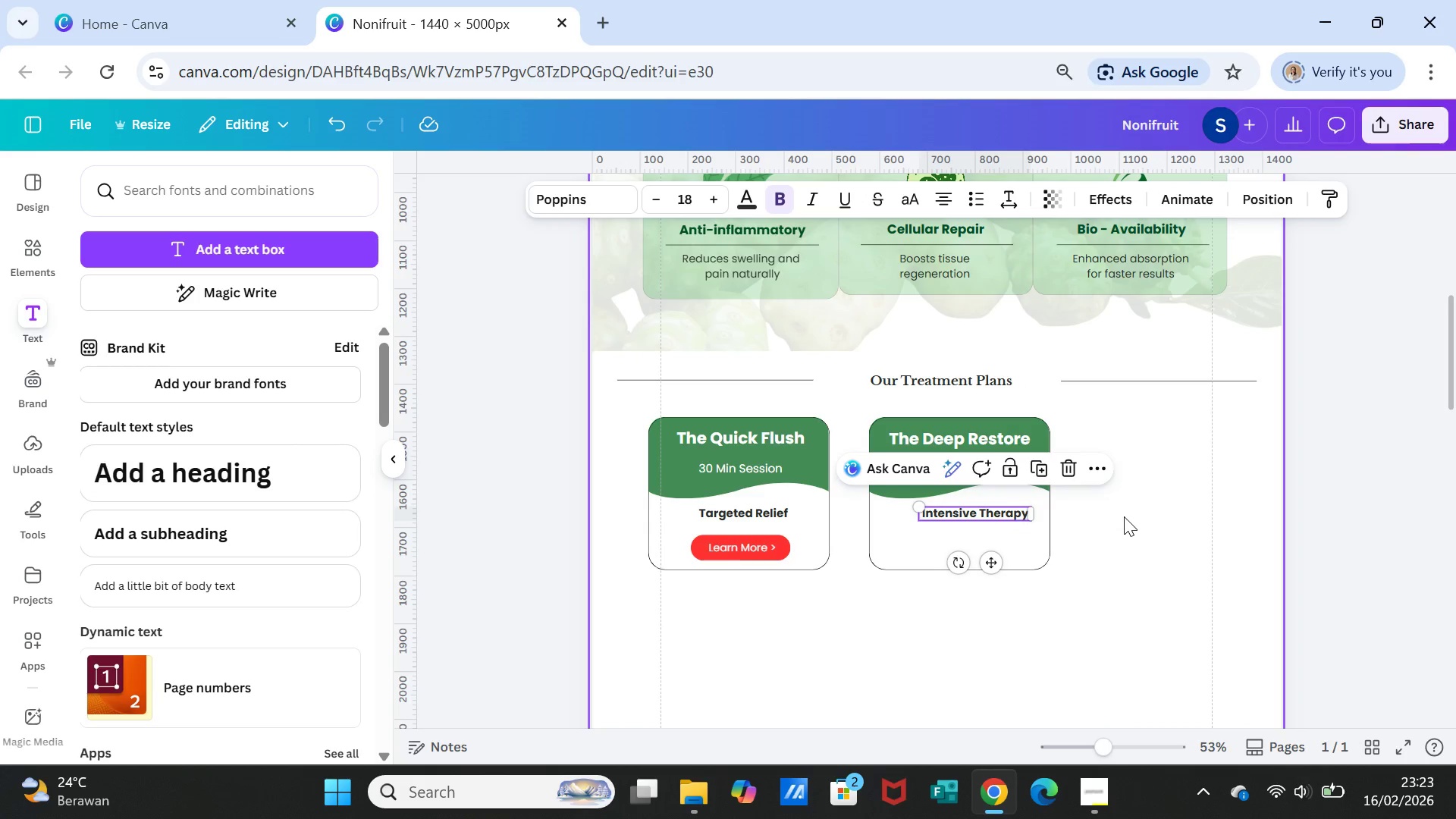 
left_click([1124, 516])
 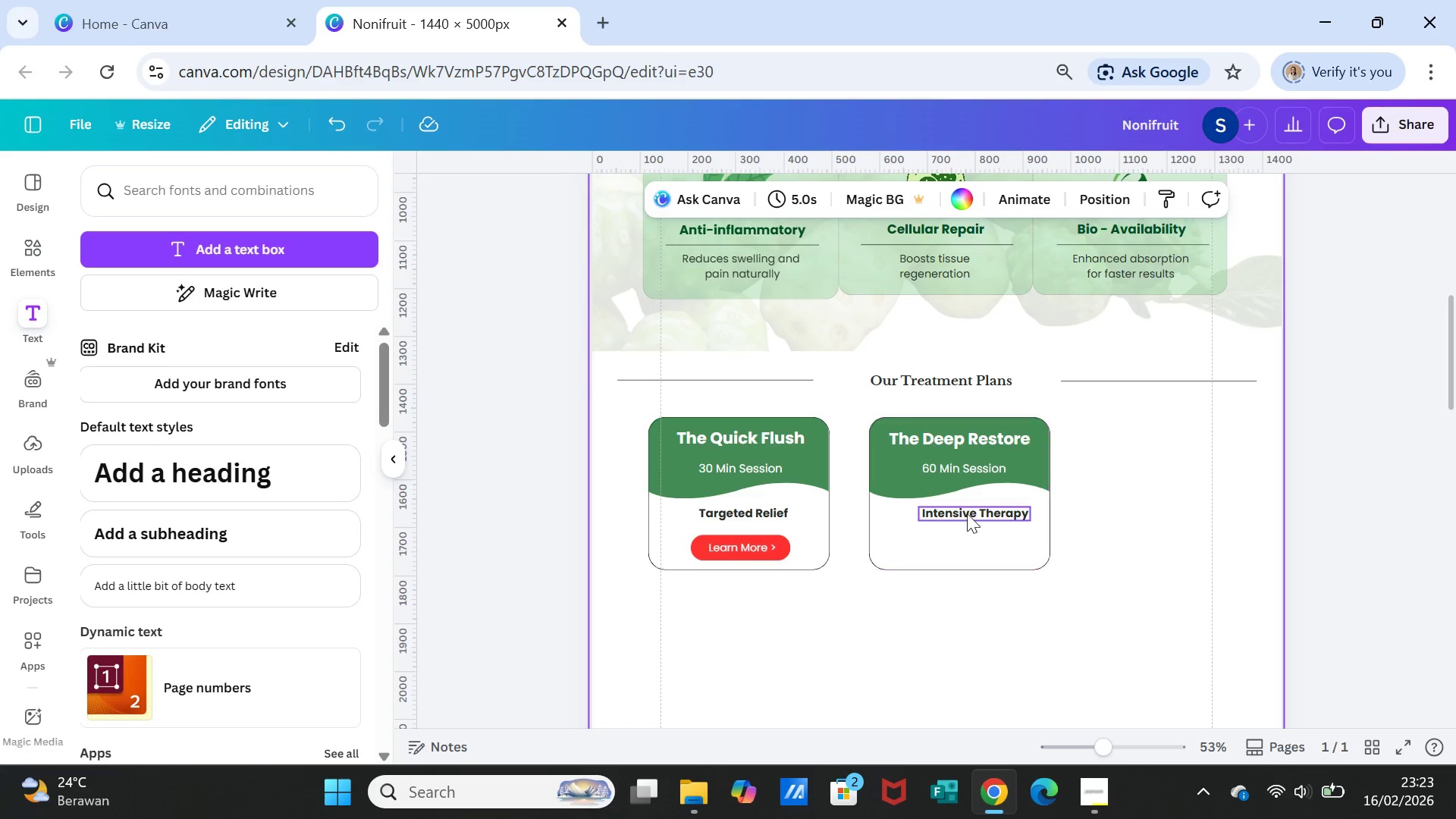 
left_click([967, 513])
 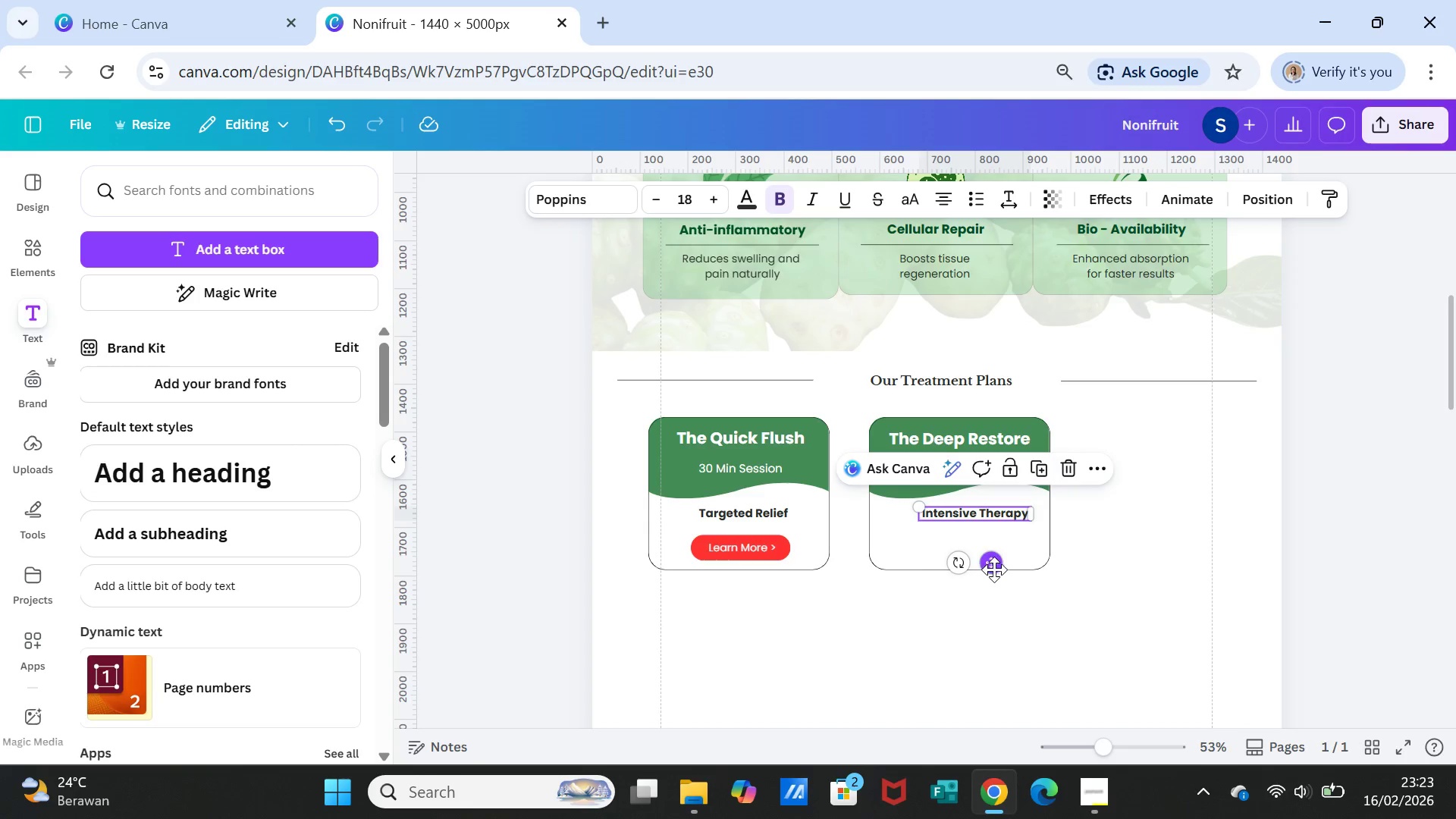 
left_click_drag(start_coordinate=[994, 570], to_coordinate=[976, 569])
 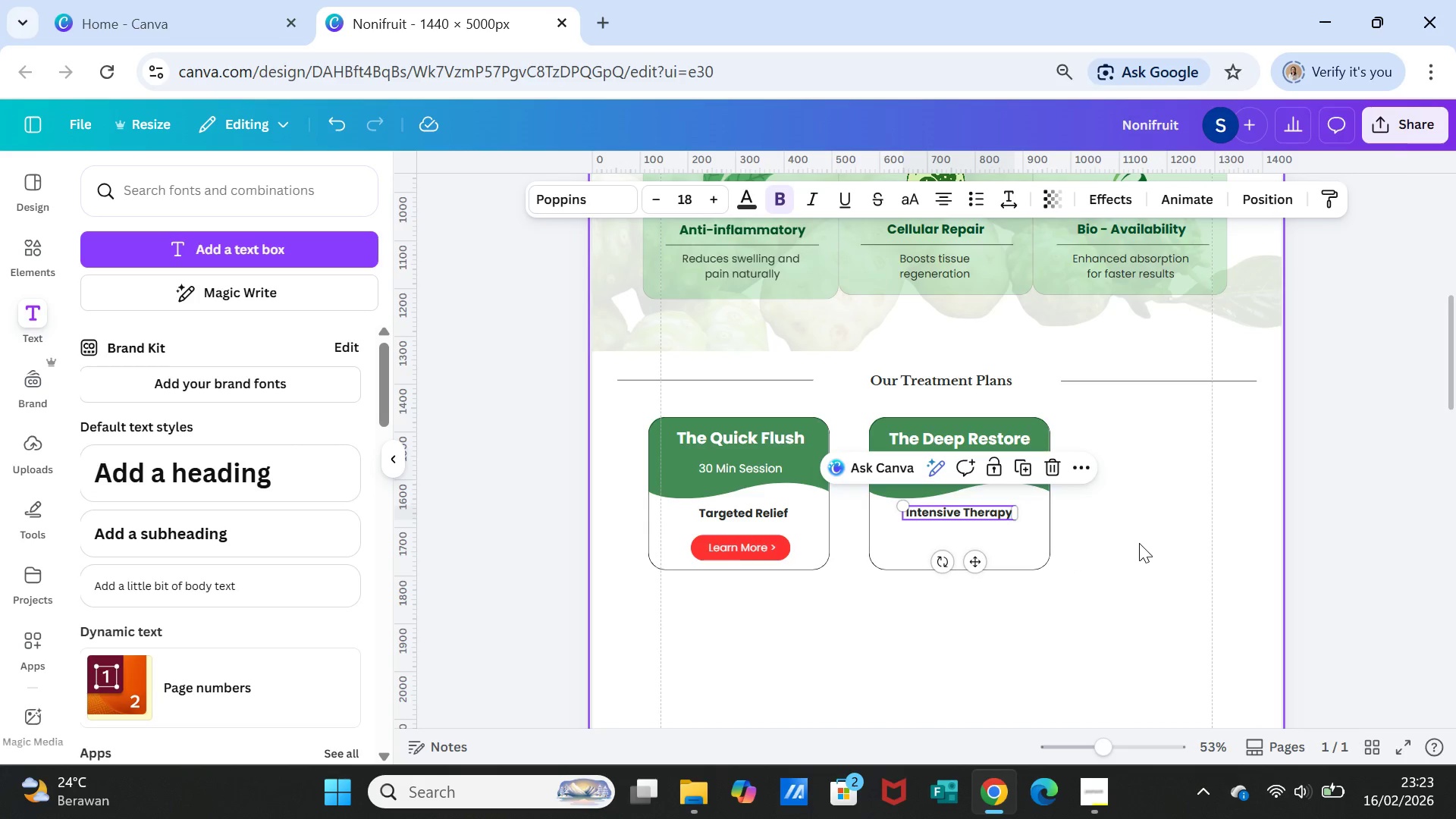 
left_click([1139, 543])
 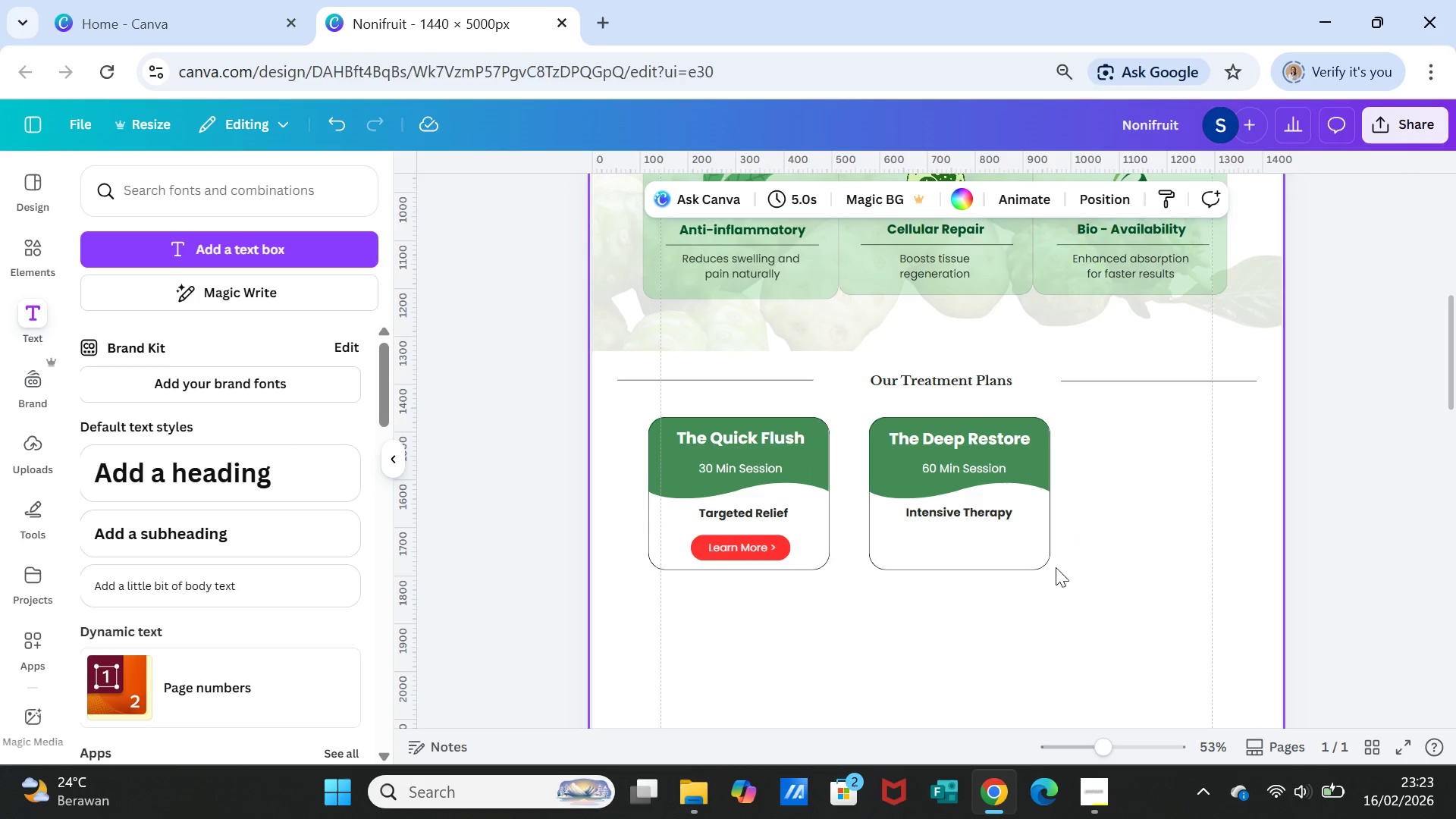 
left_click([771, 543])
 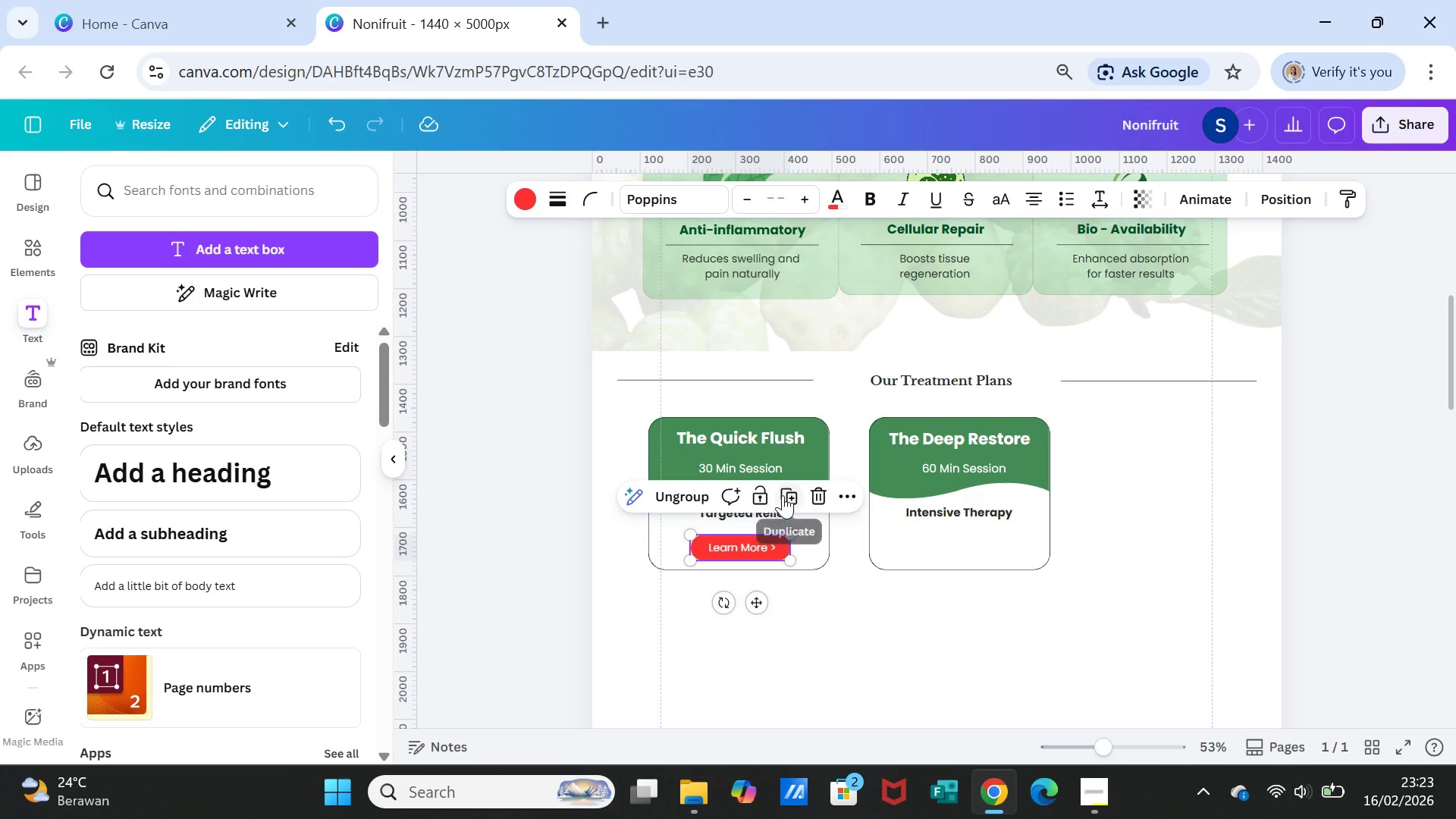 
left_click([786, 494])
 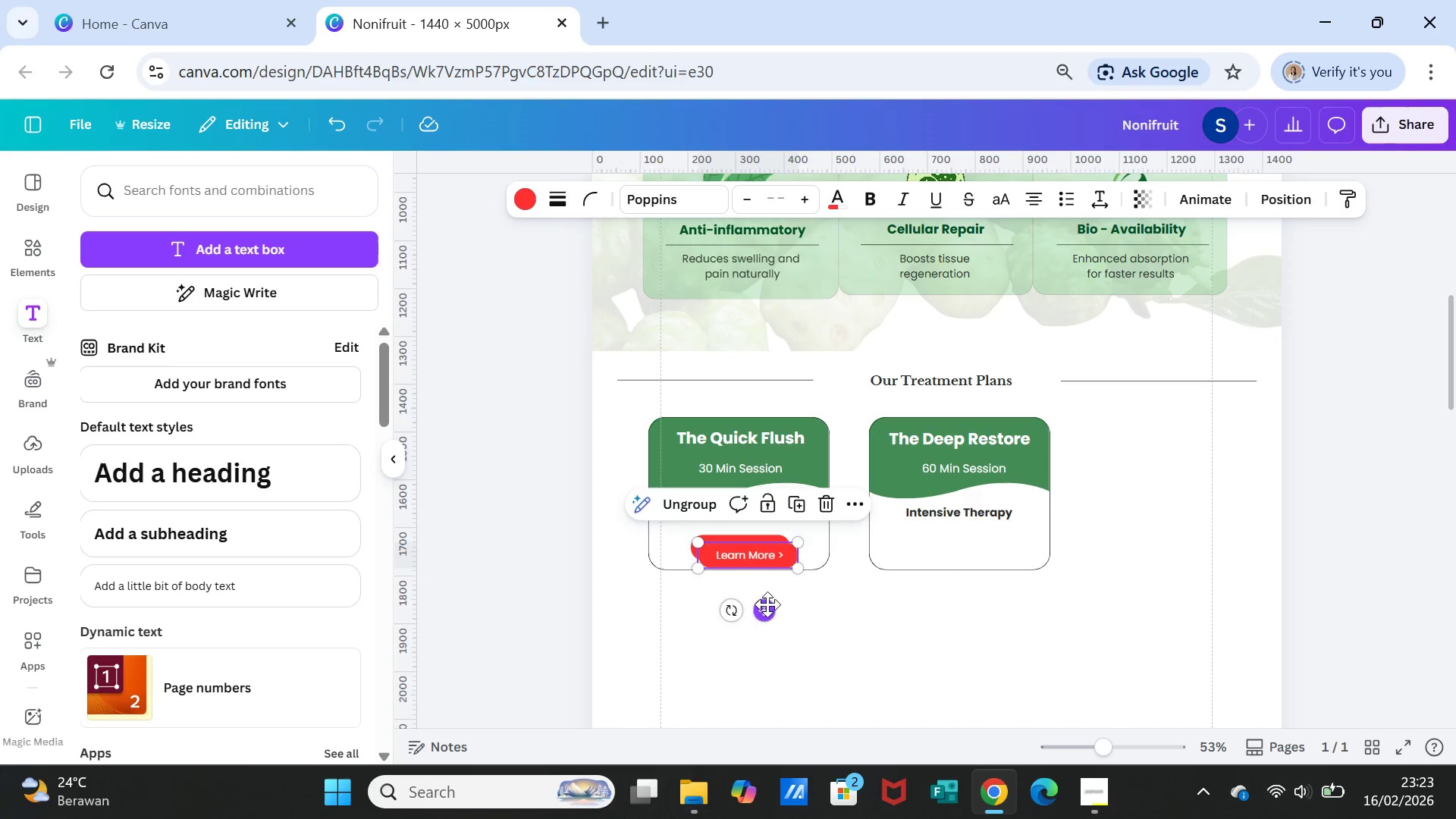 
left_click_drag(start_coordinate=[767, 607], to_coordinate=[979, 597])
 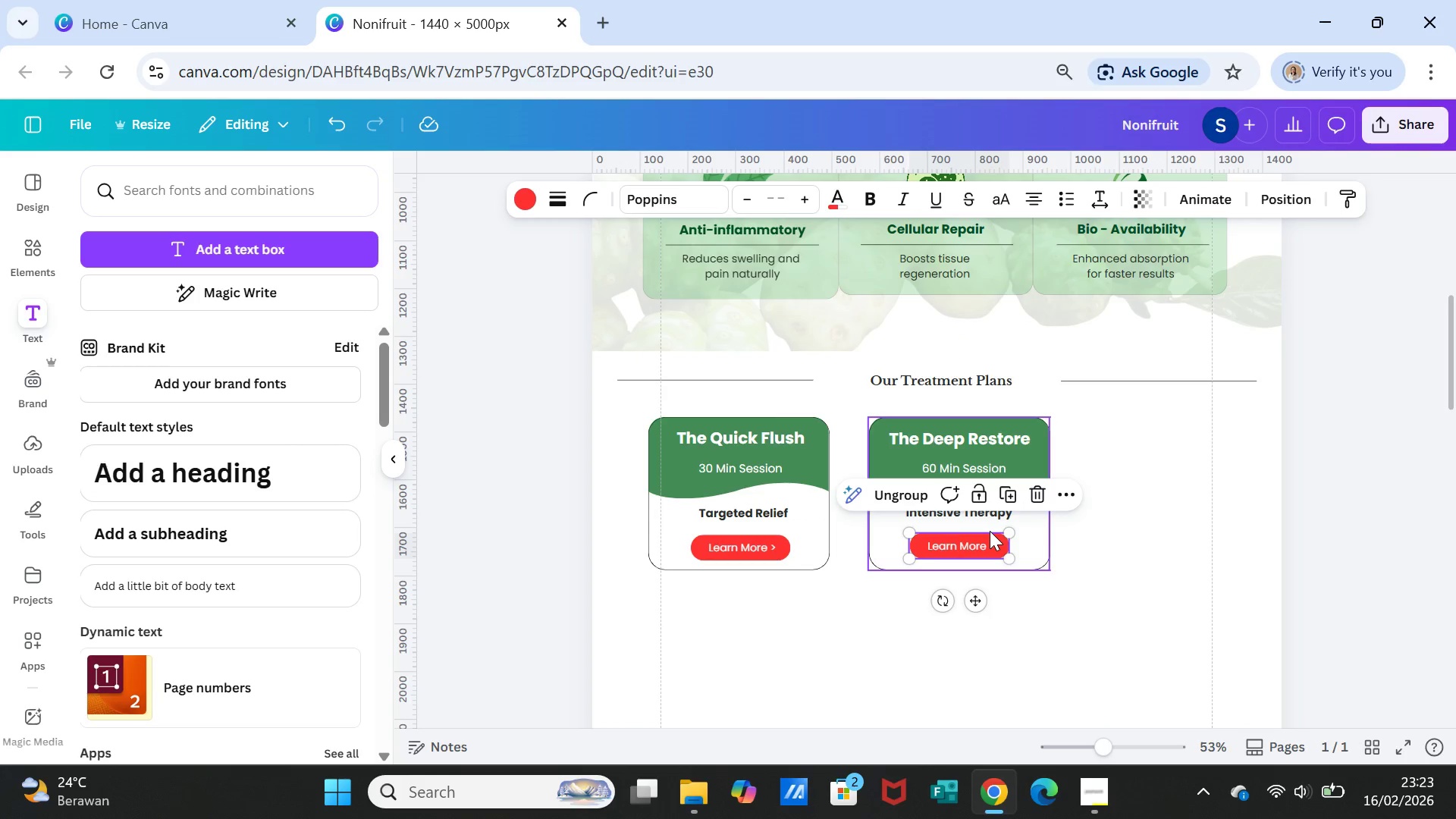 
left_click([990, 531])
 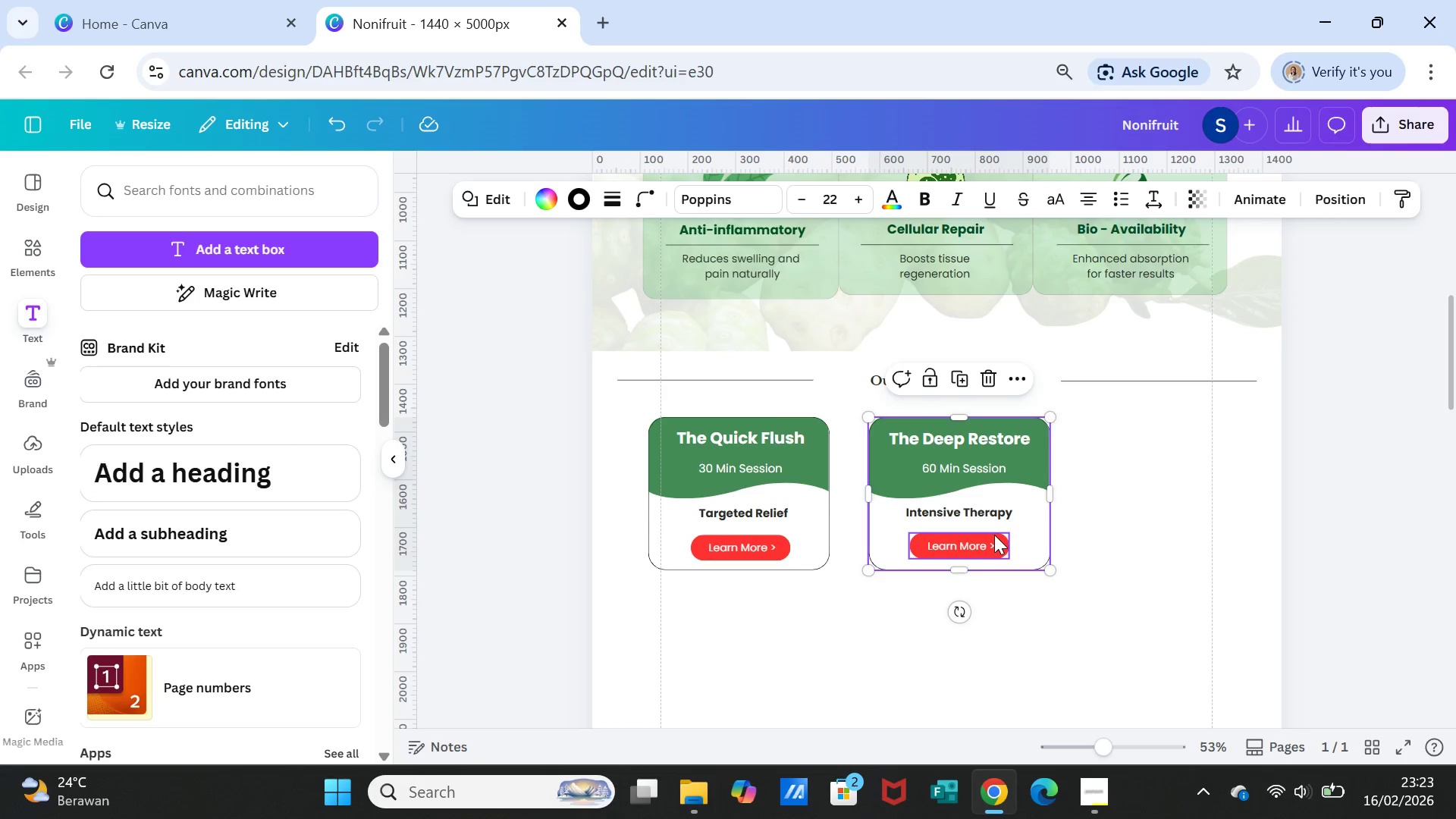 
left_click([994, 535])
 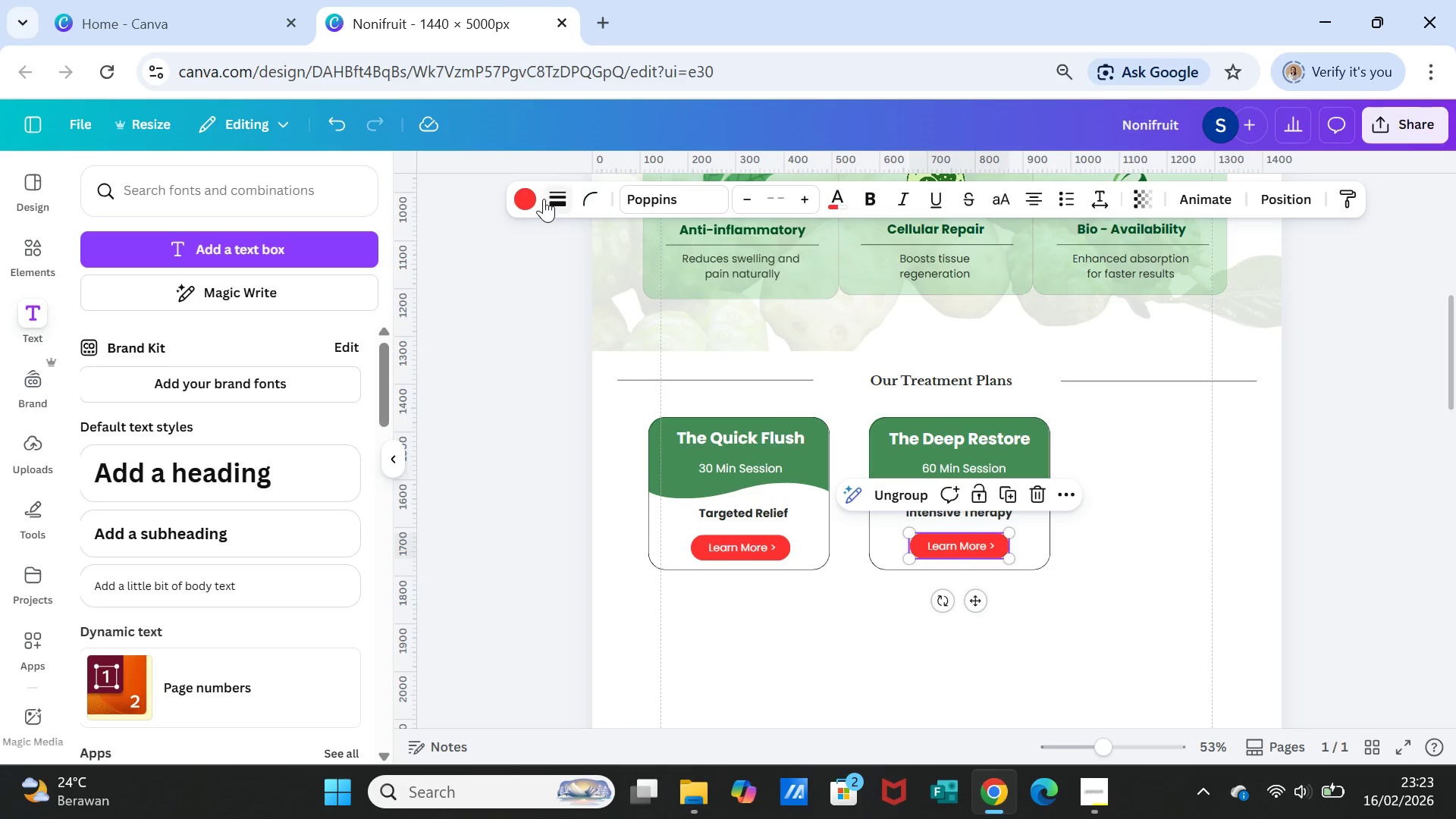 
left_click([529, 194])
 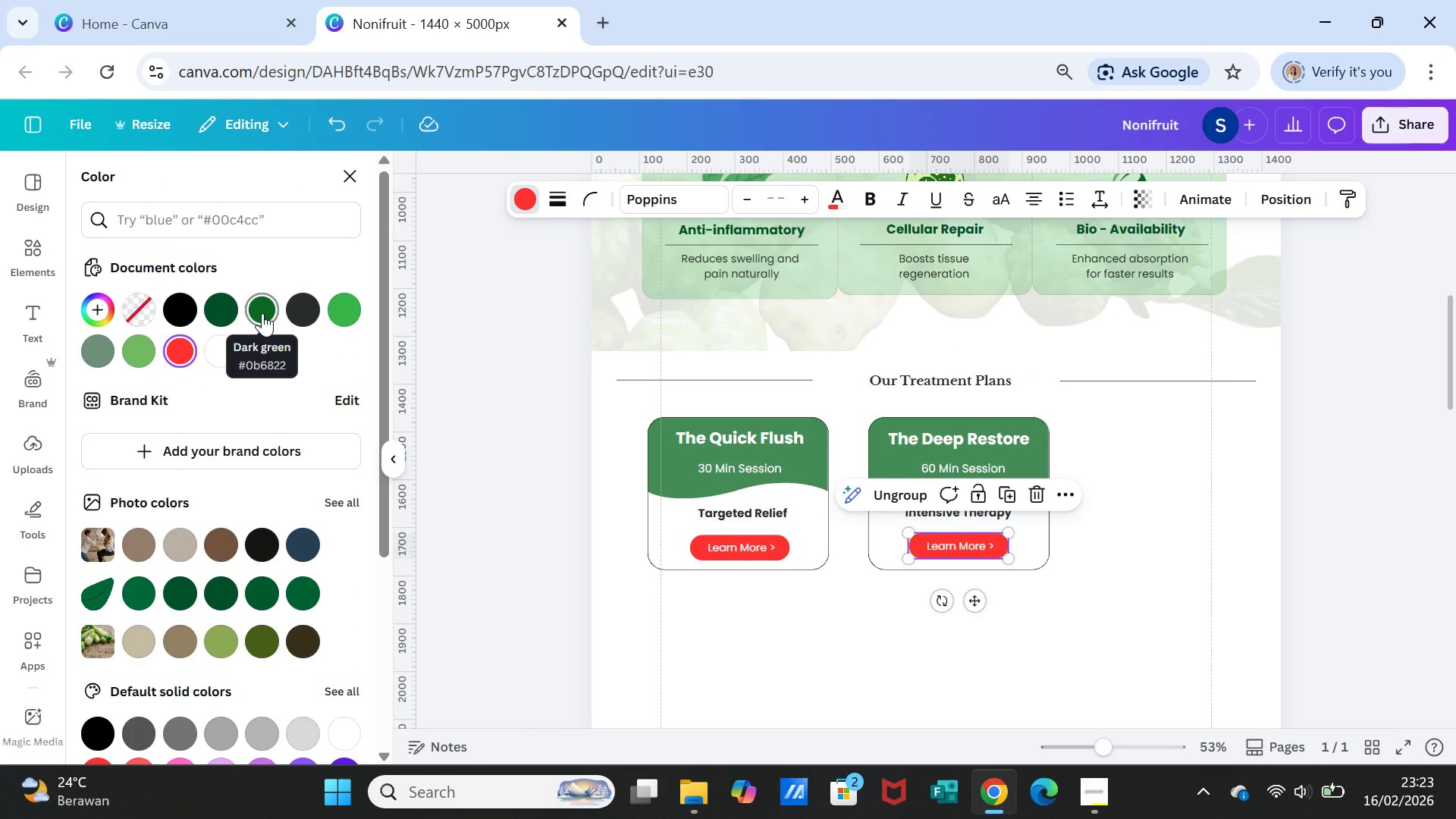 
left_click([262, 313])
 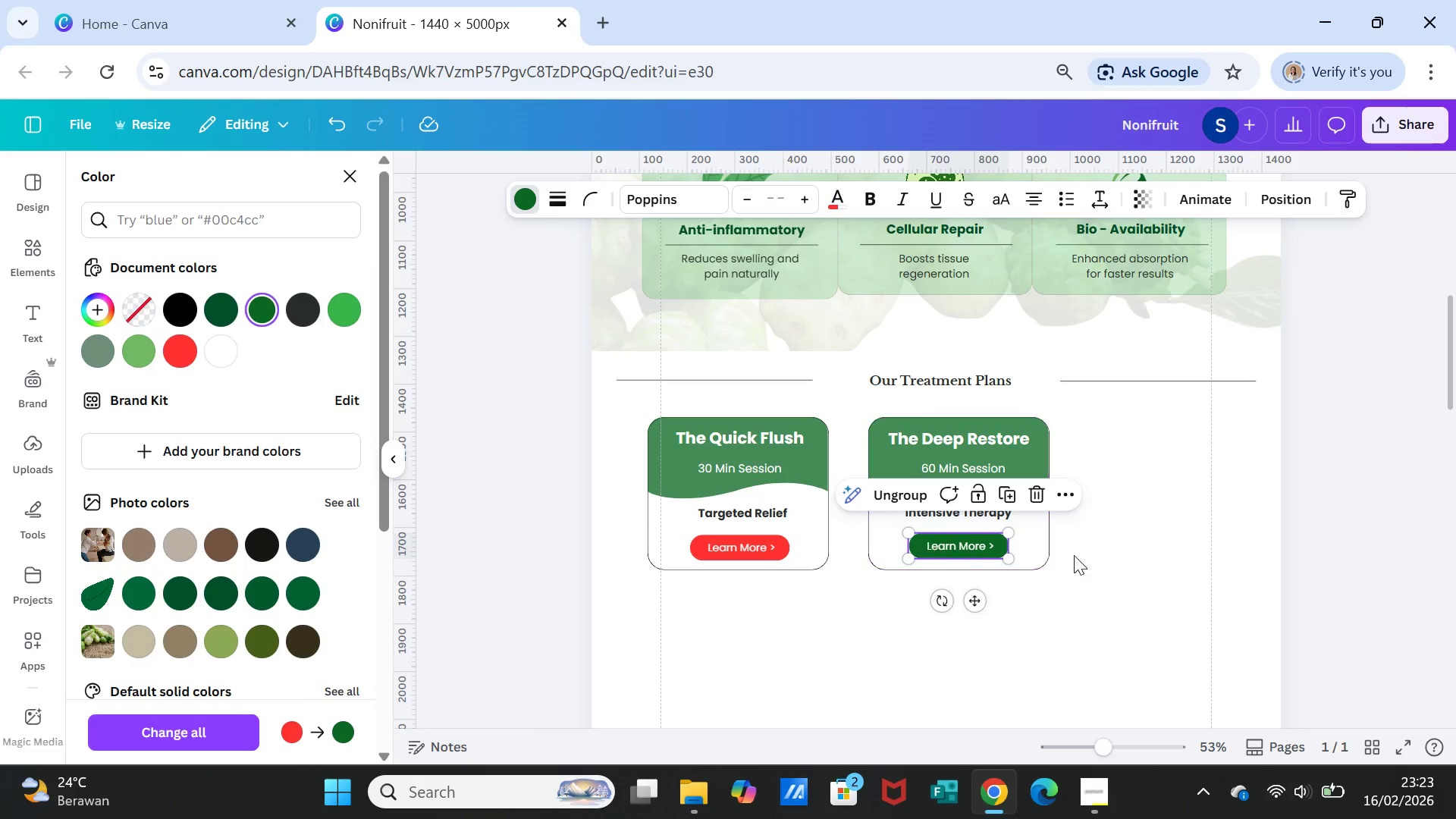 
left_click([1139, 555])
 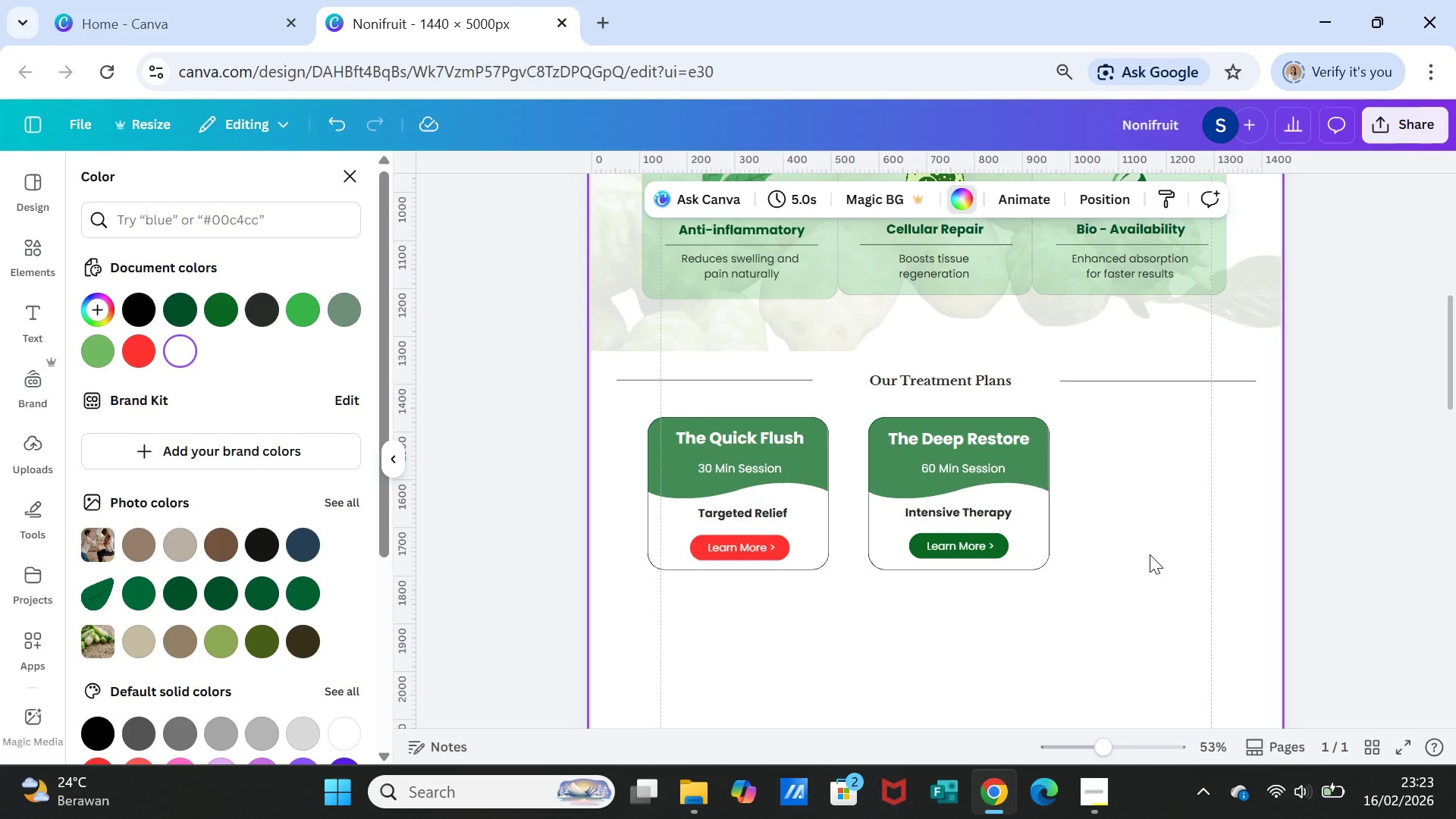 
wait(9.59)
 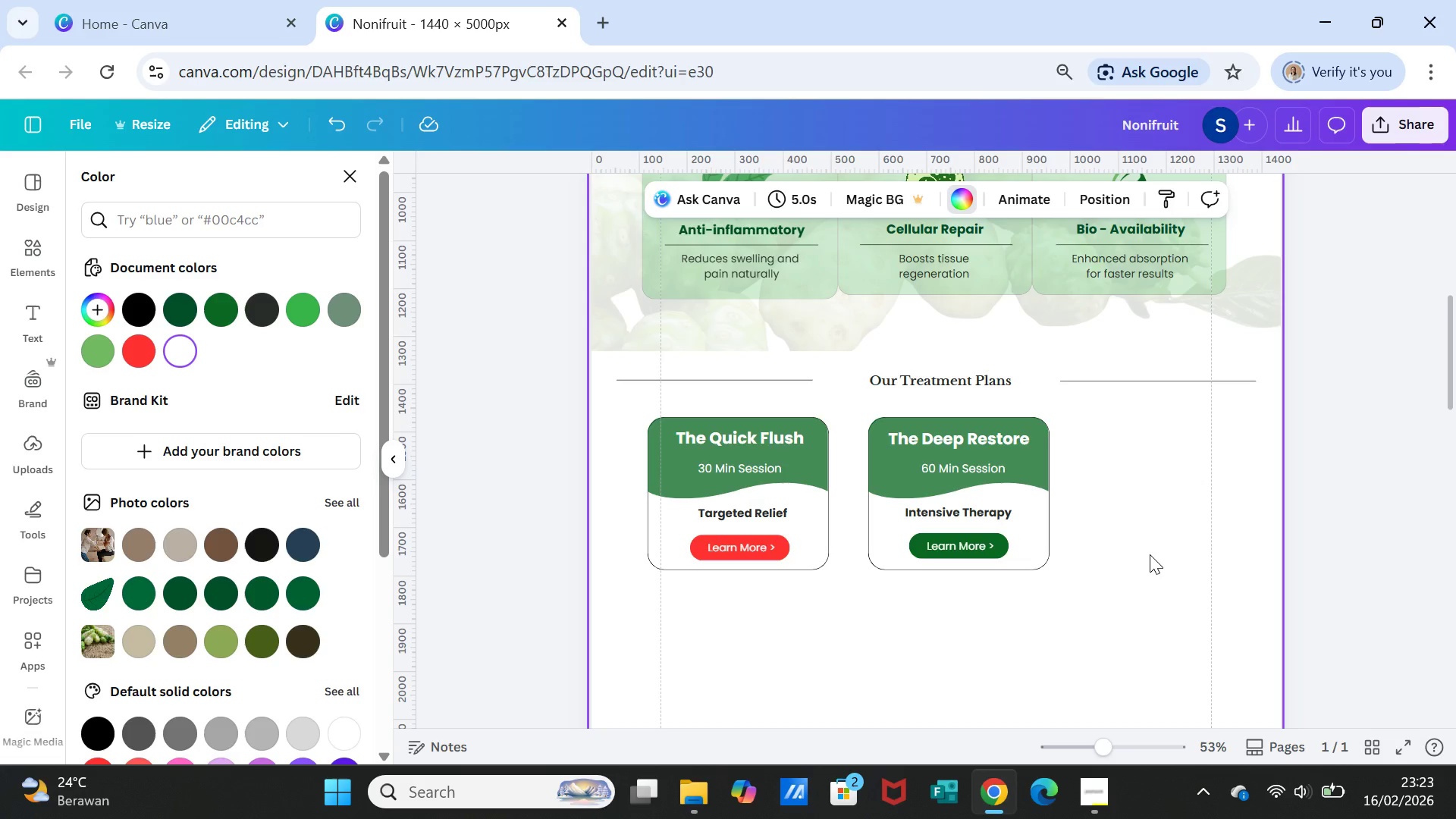 
left_click([1172, 591])
 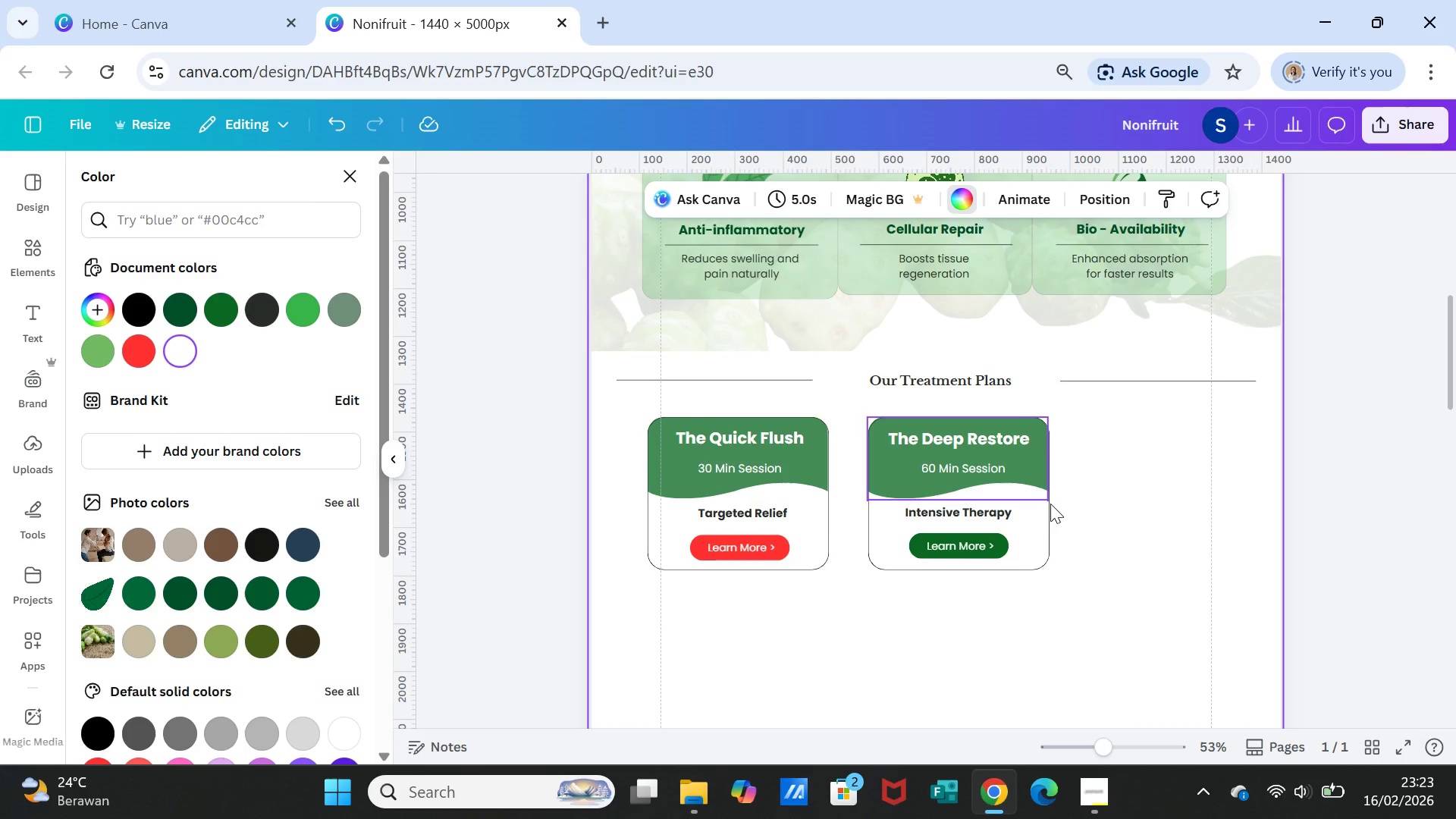 
left_click_drag(start_coordinate=[1041, 535], to_coordinate=[960, 375])
 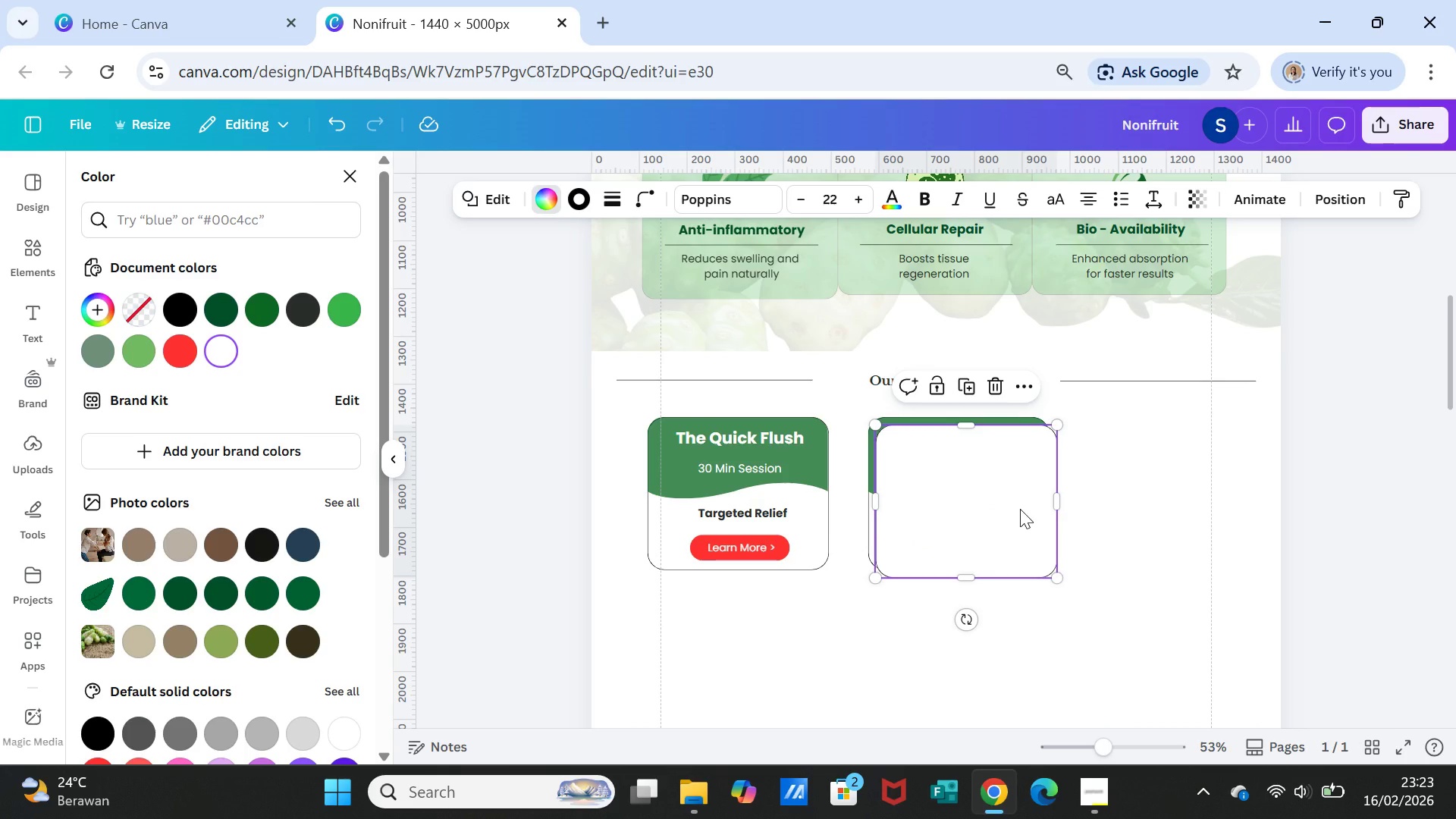 
left_click([960, 375])
 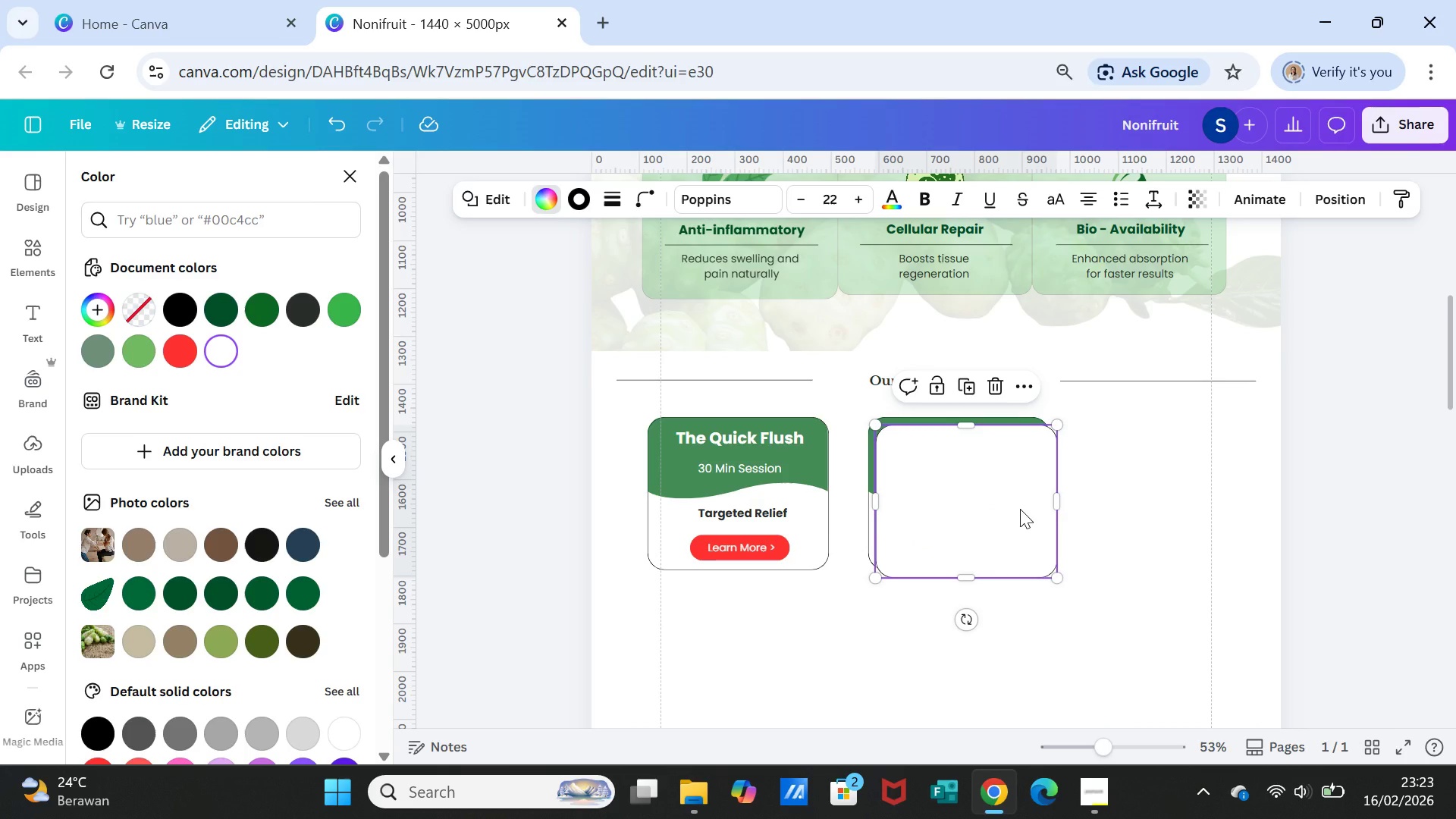 
left_click_drag(start_coordinate=[1020, 509], to_coordinate=[1207, 500])
 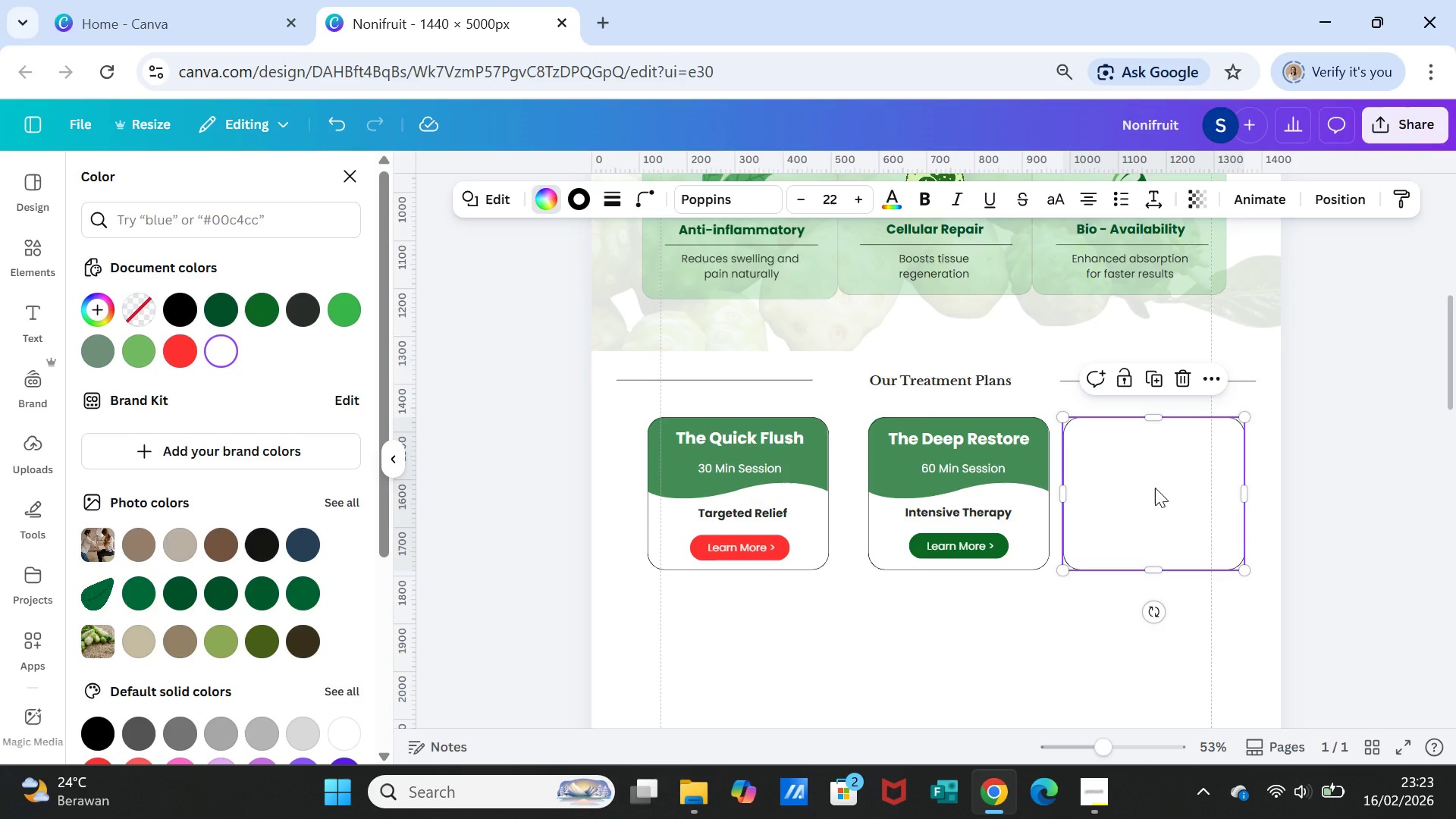 
left_click([1155, 488])
 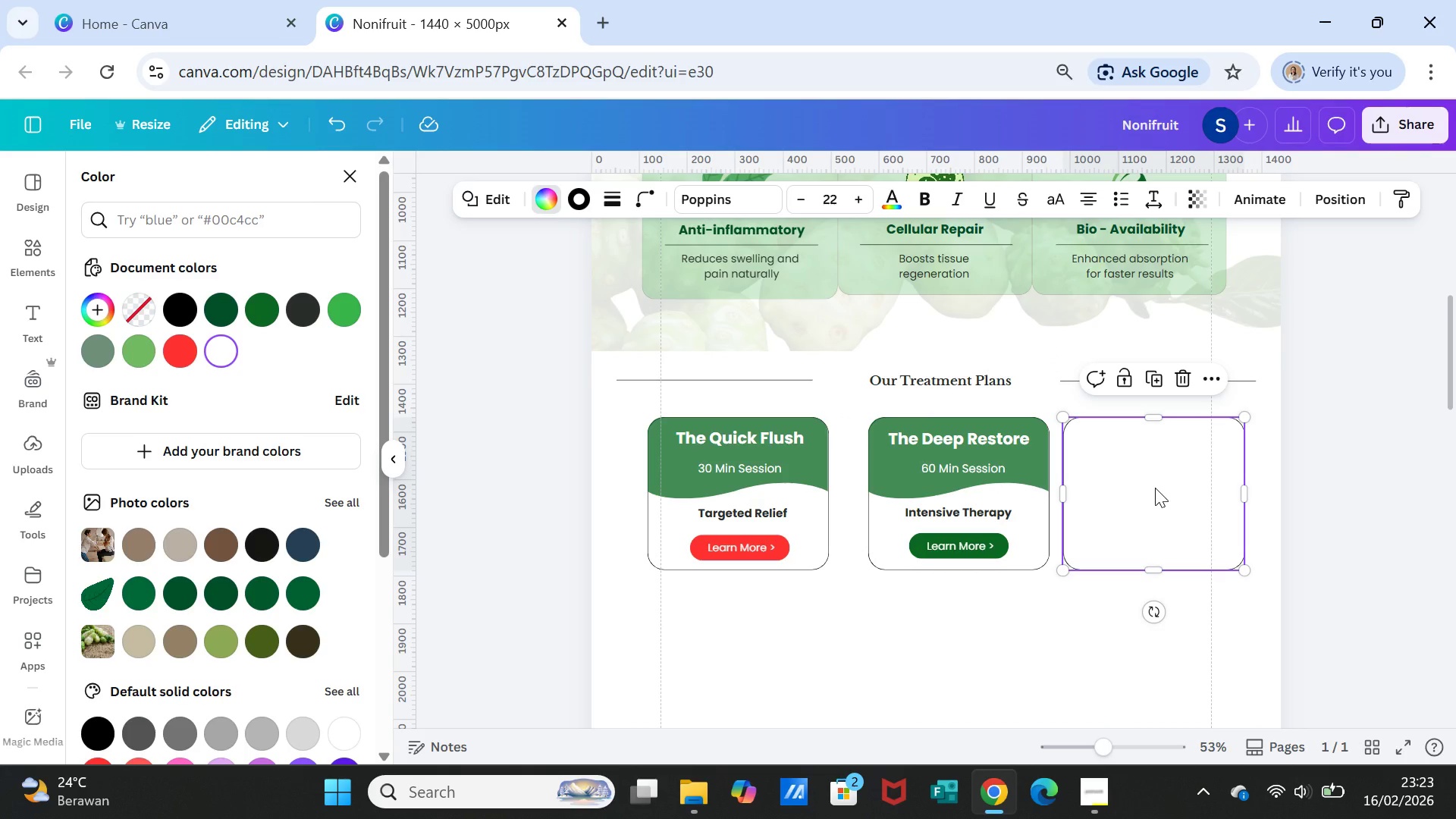 
key(Delete)
 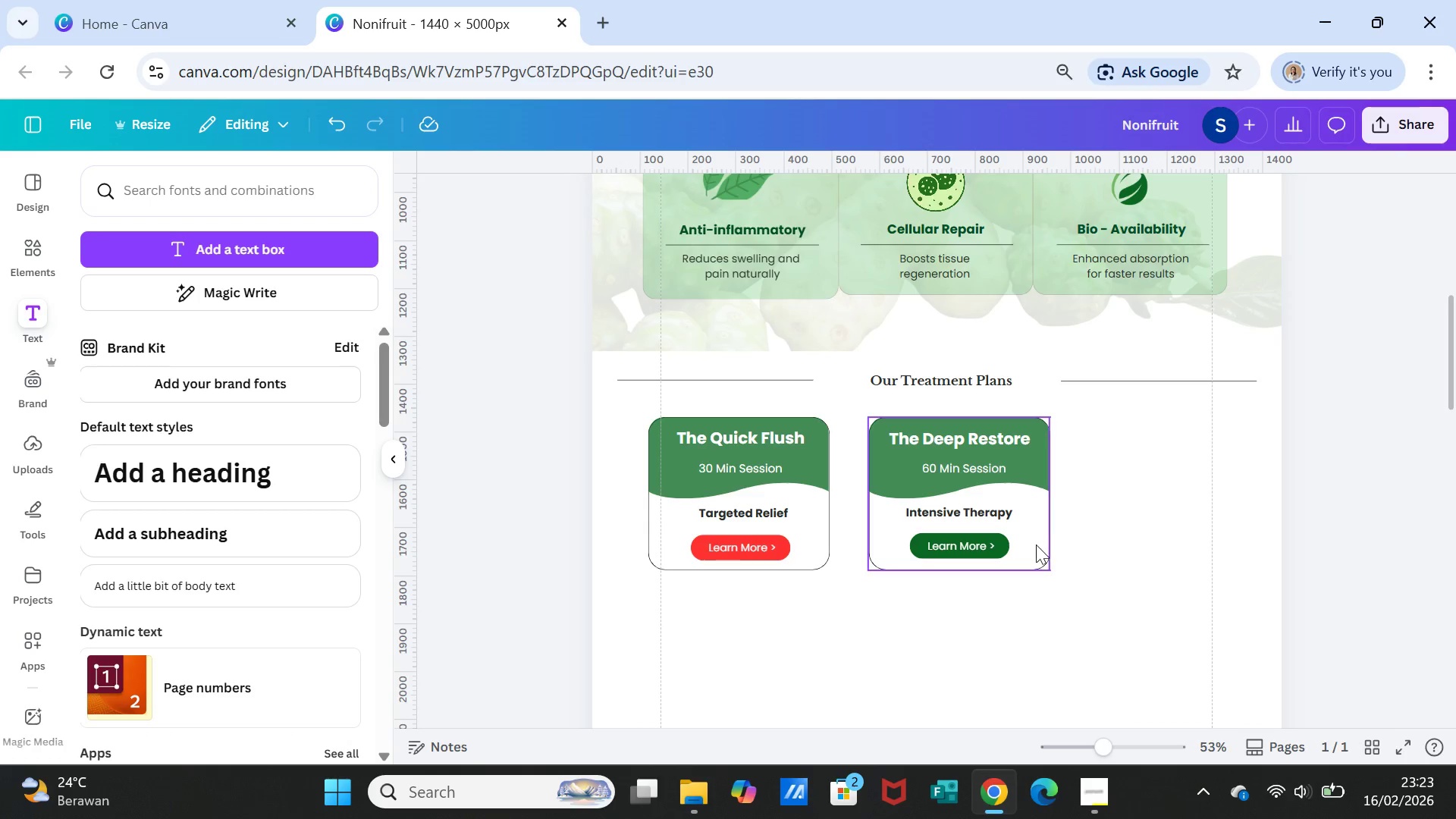 
left_click([1034, 552])
 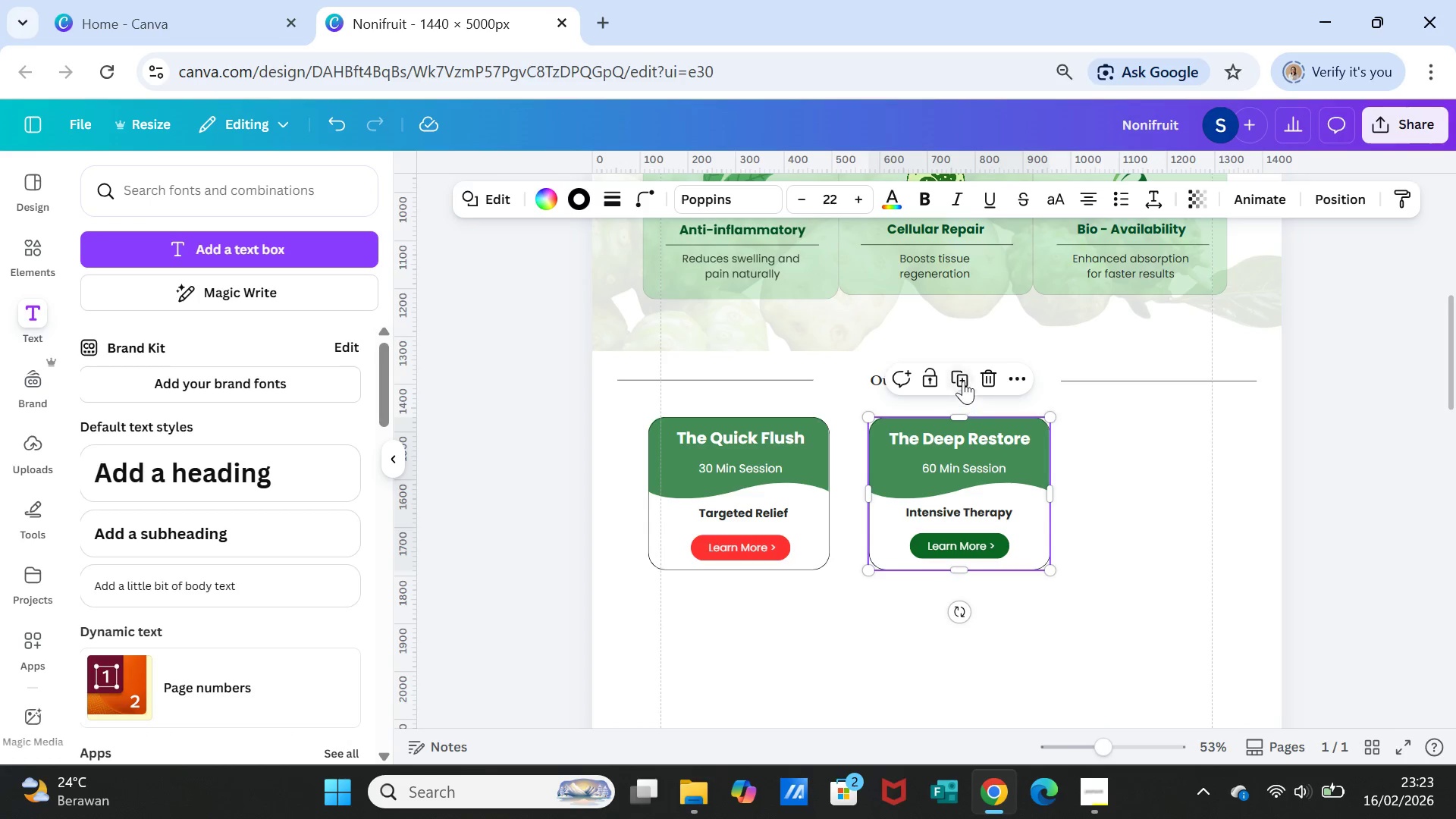 
left_click([963, 375])
 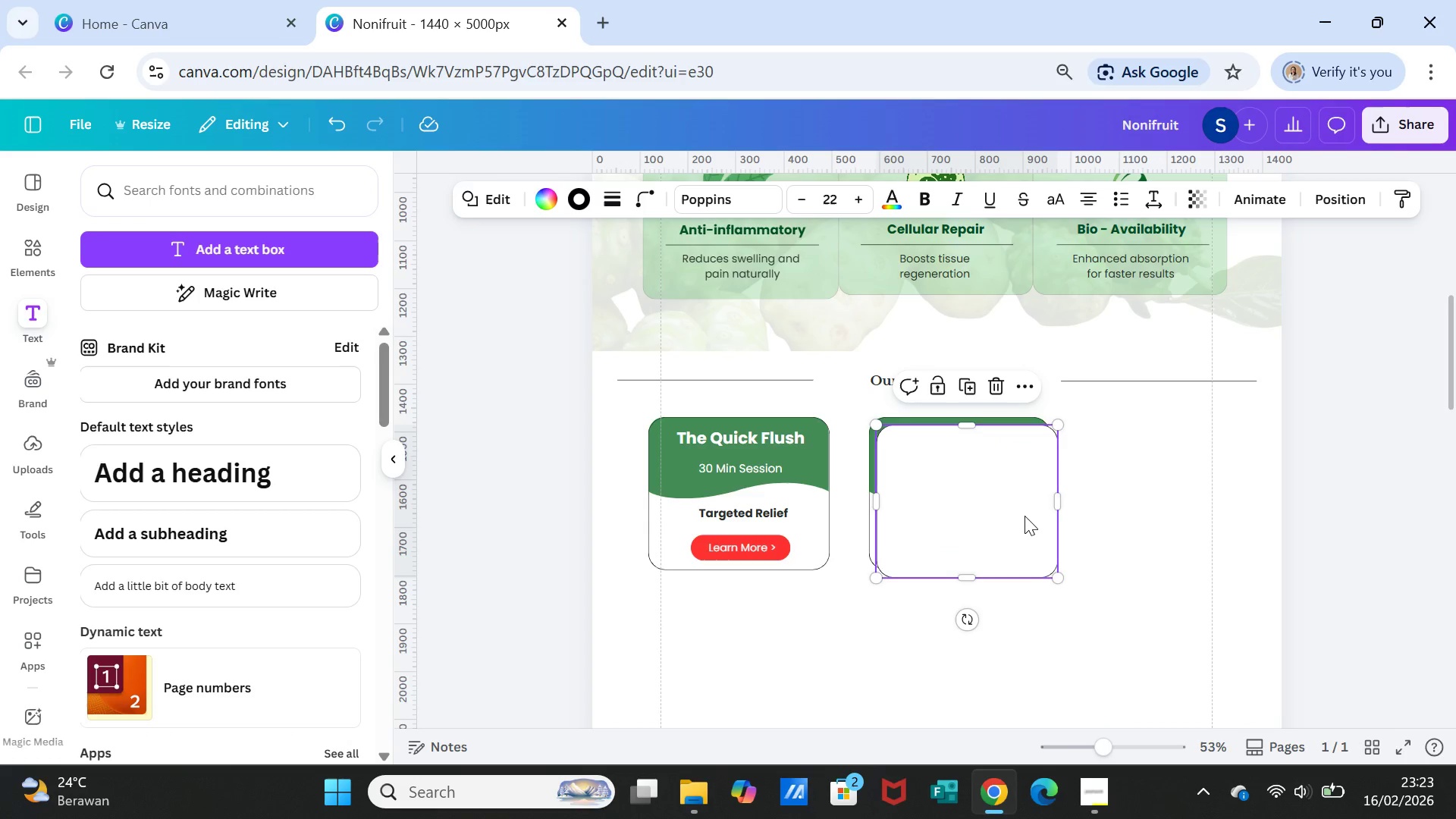 
left_click_drag(start_coordinate=[1025, 516], to_coordinate=[1213, 509])
 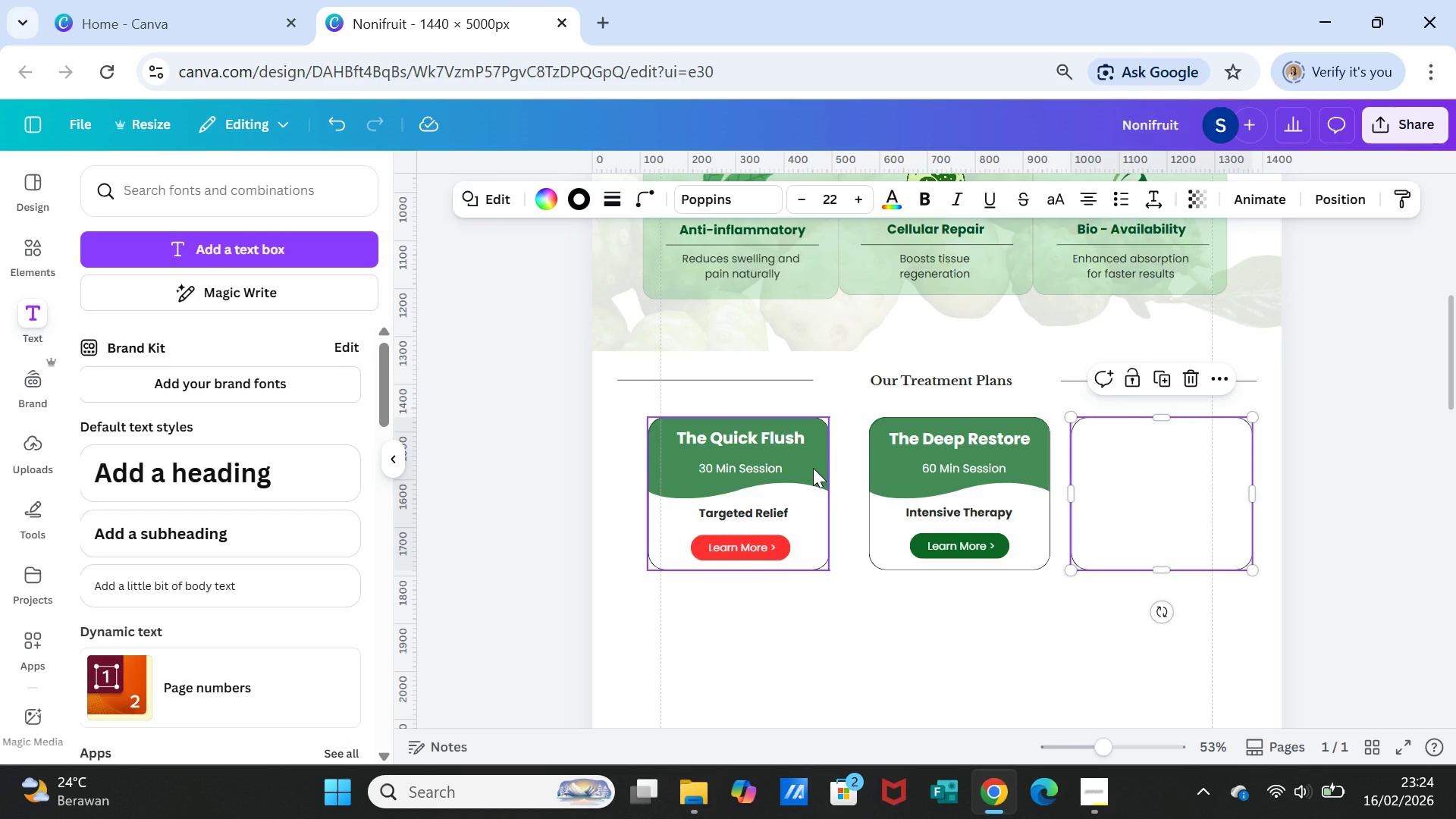 
left_click_drag(start_coordinate=[813, 468], to_coordinate=[800, 468])
 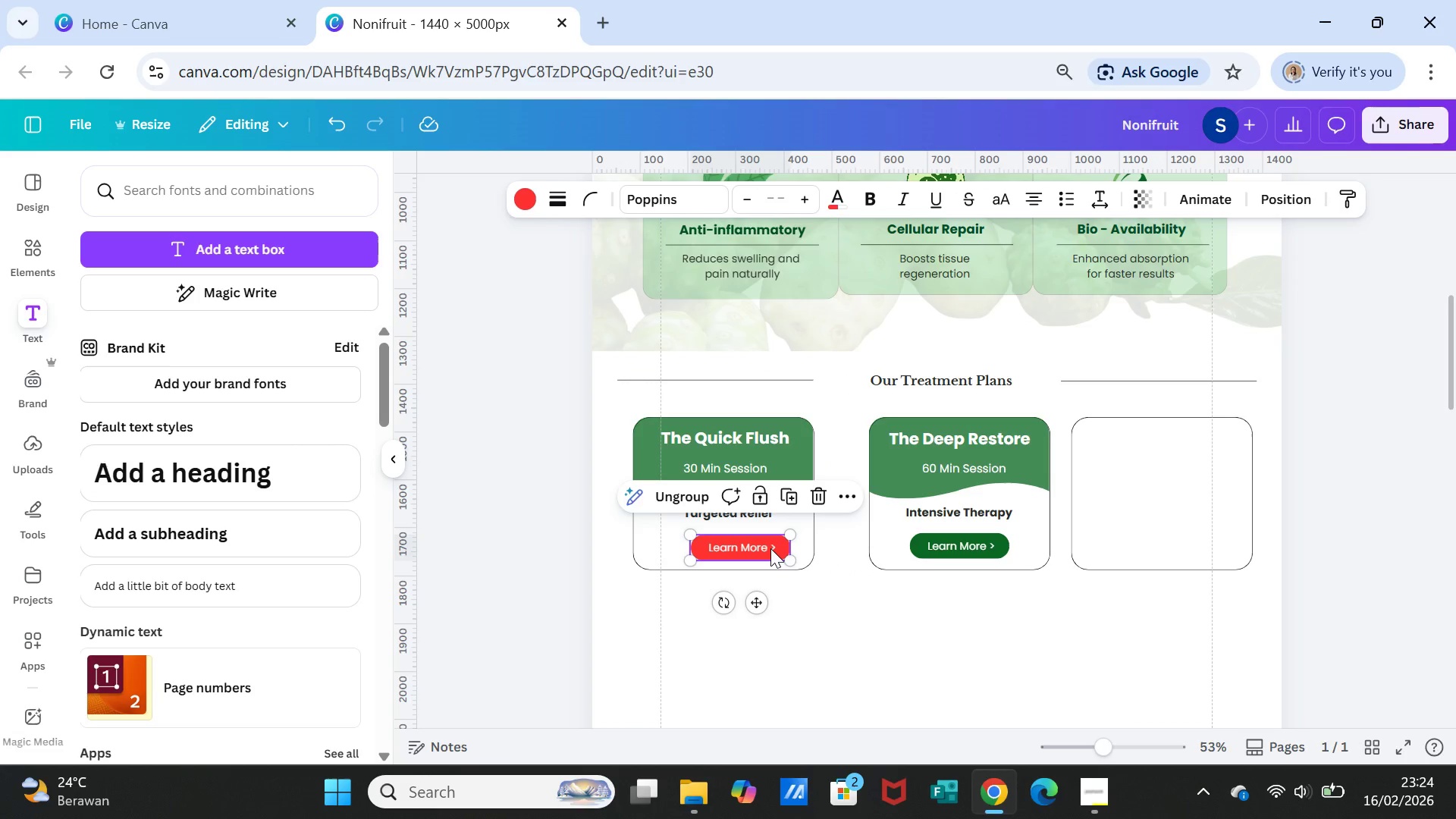 
left_click([770, 548])
 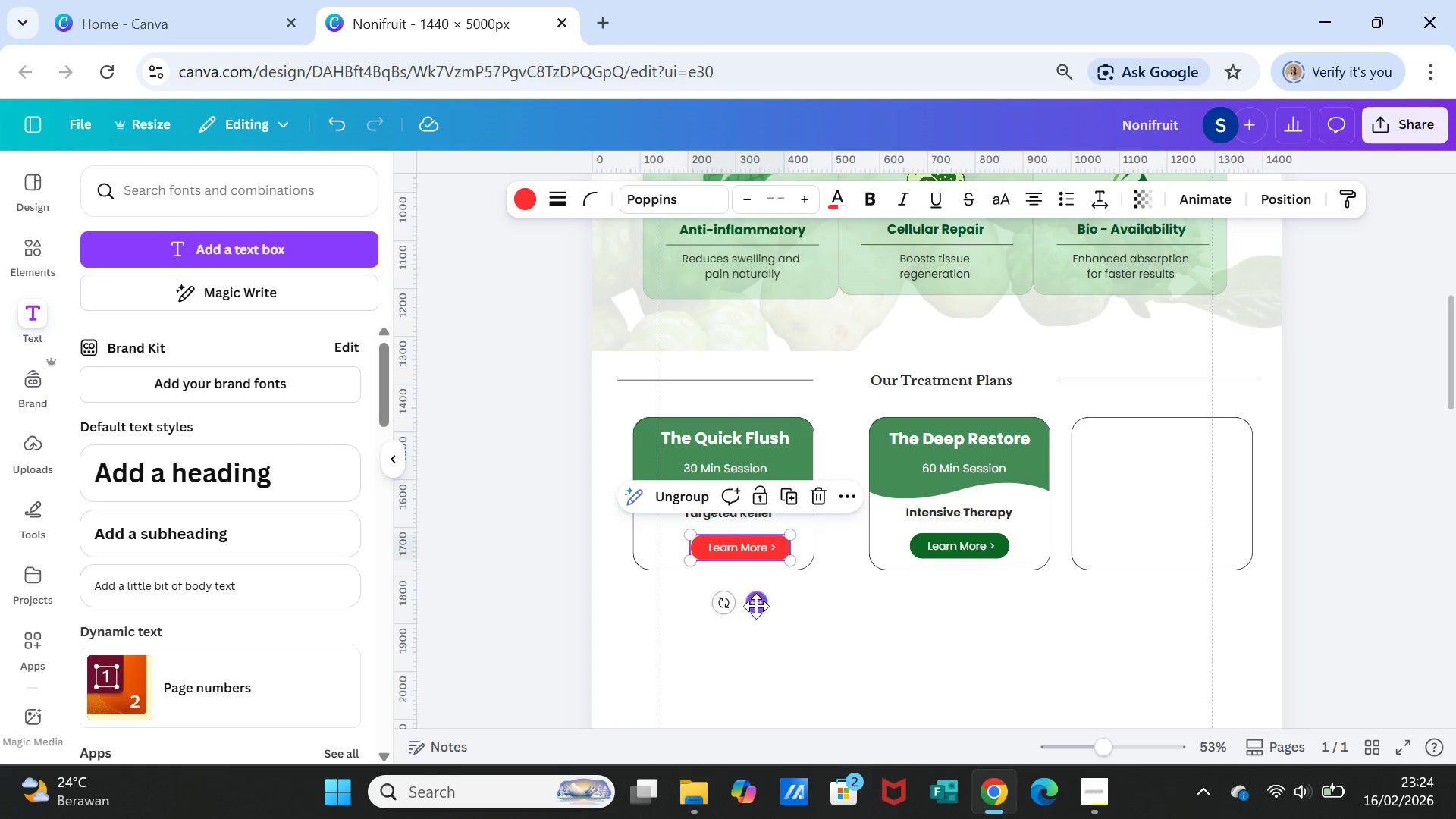 
left_click_drag(start_coordinate=[757, 609], to_coordinate=[743, 608])
 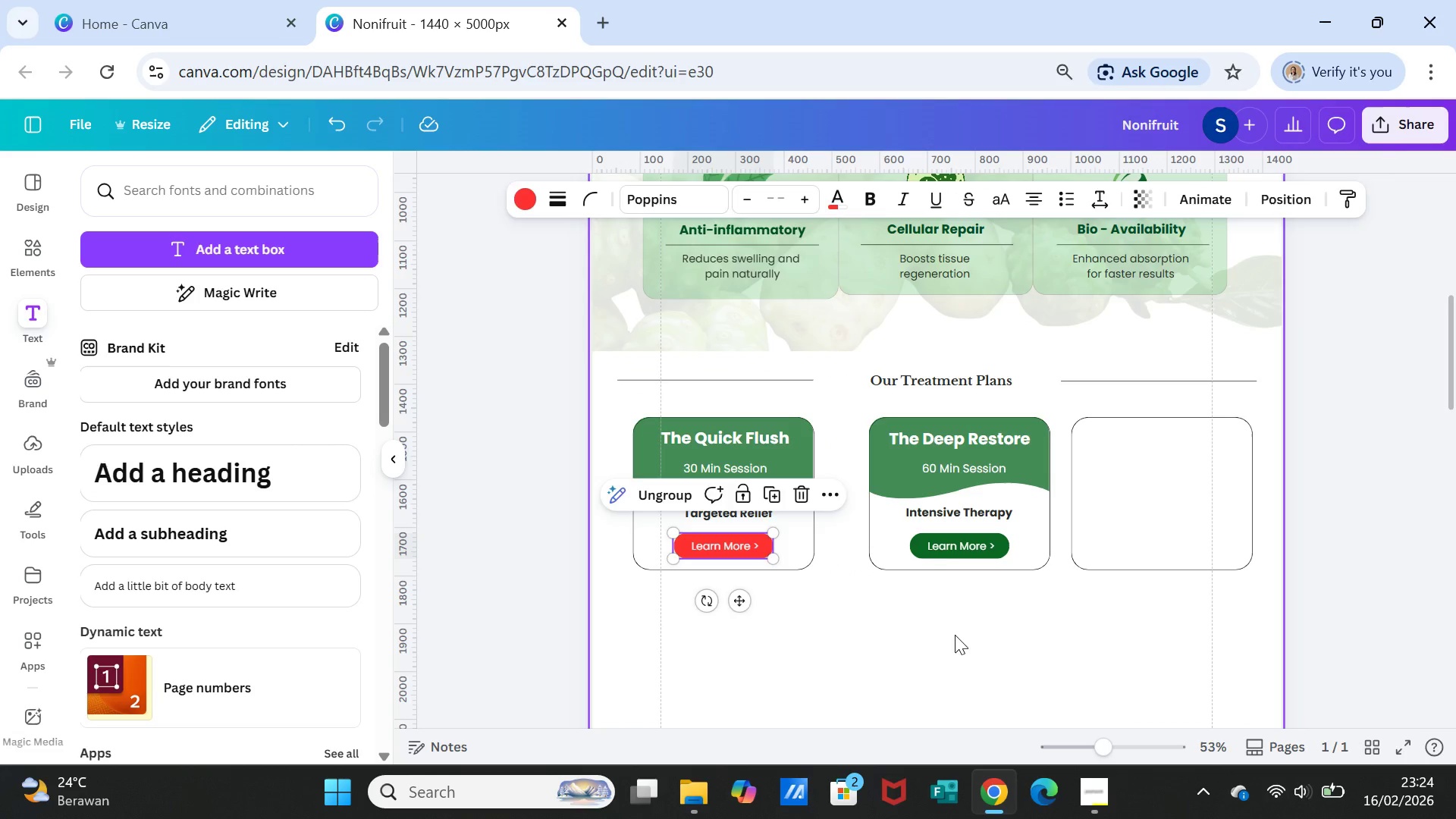 
left_click([955, 635])
 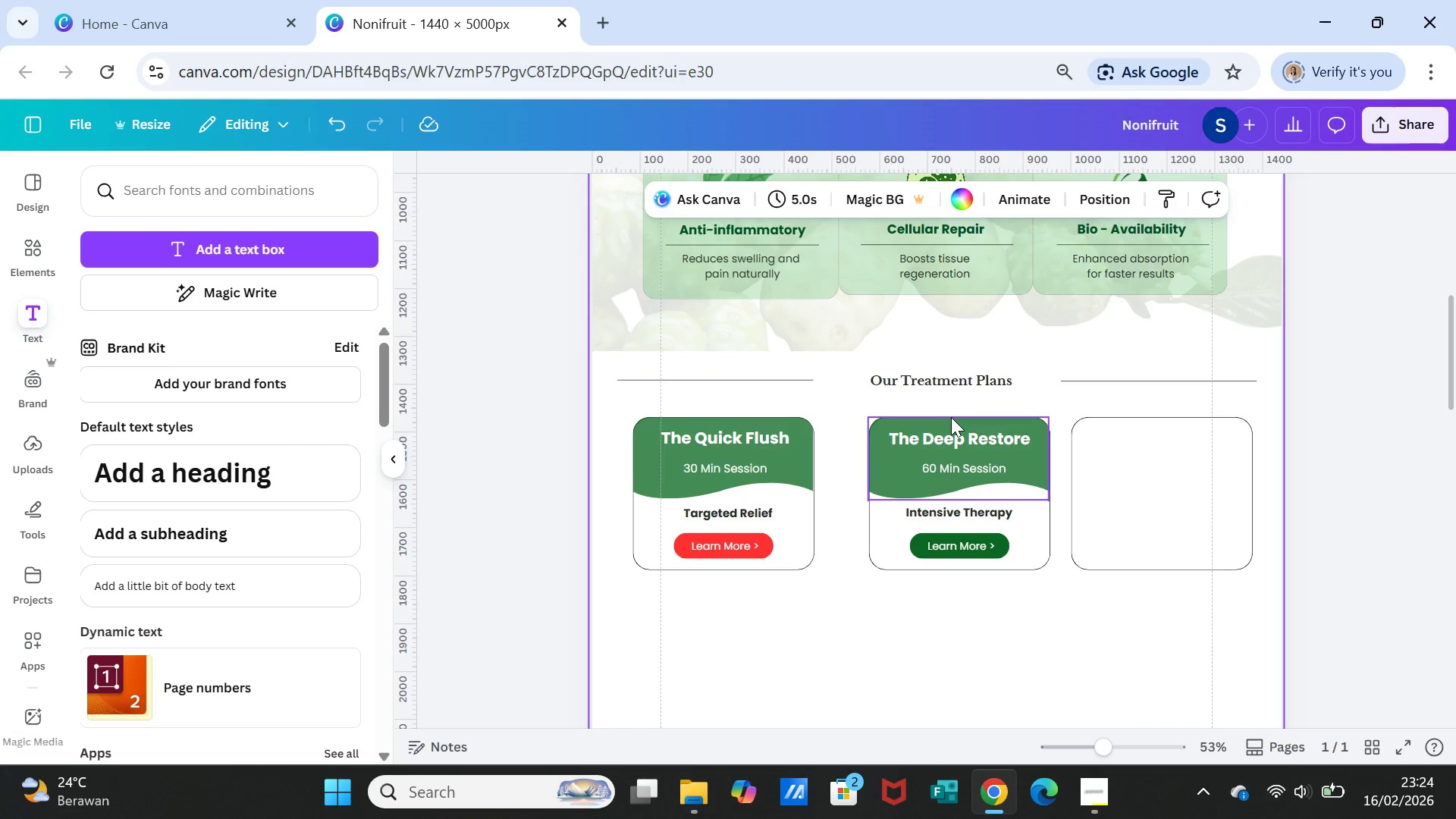 
left_click([1009, 561])
 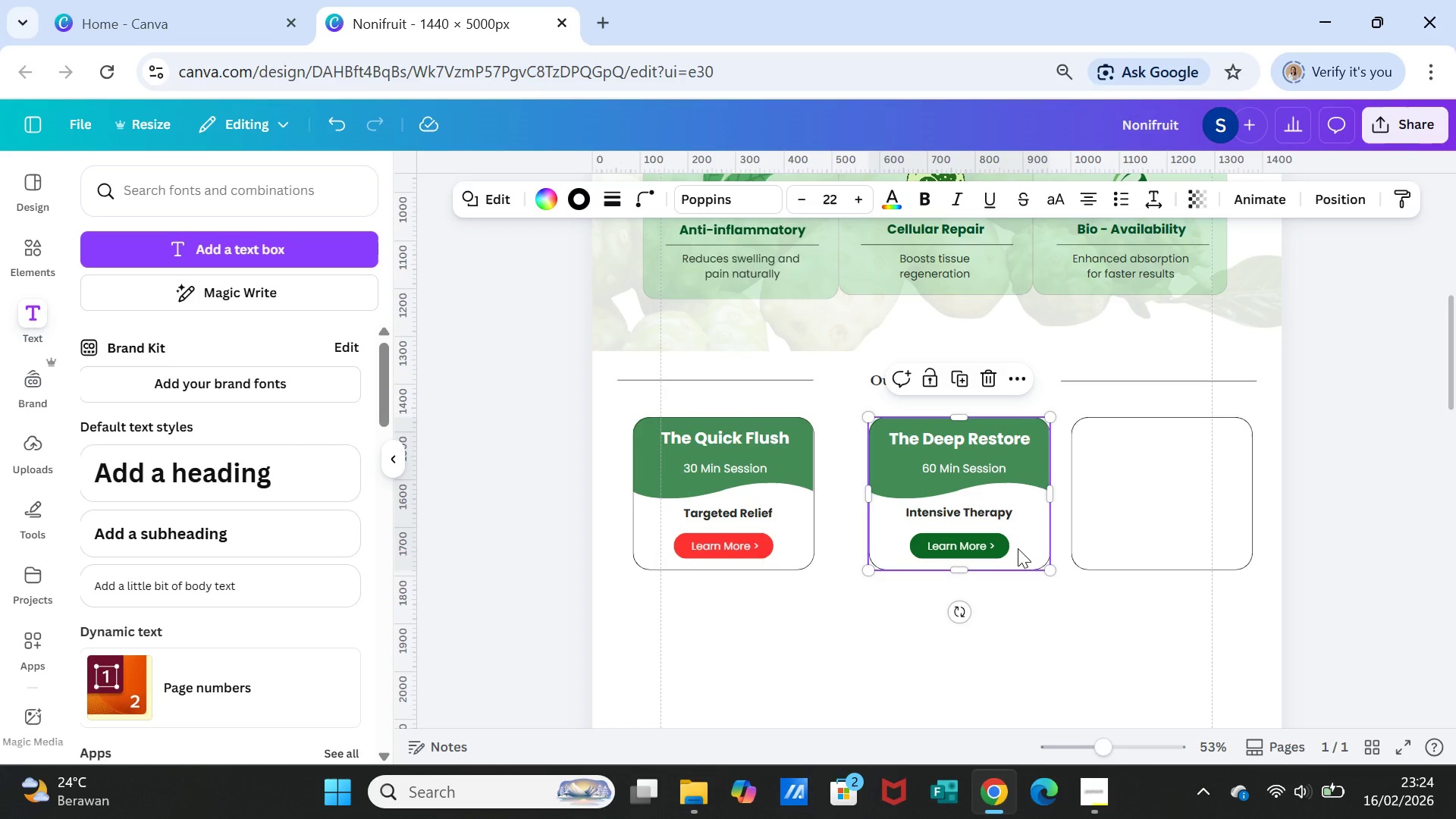 
left_click_drag(start_coordinate=[1018, 548], to_coordinate=[1004, 548])
 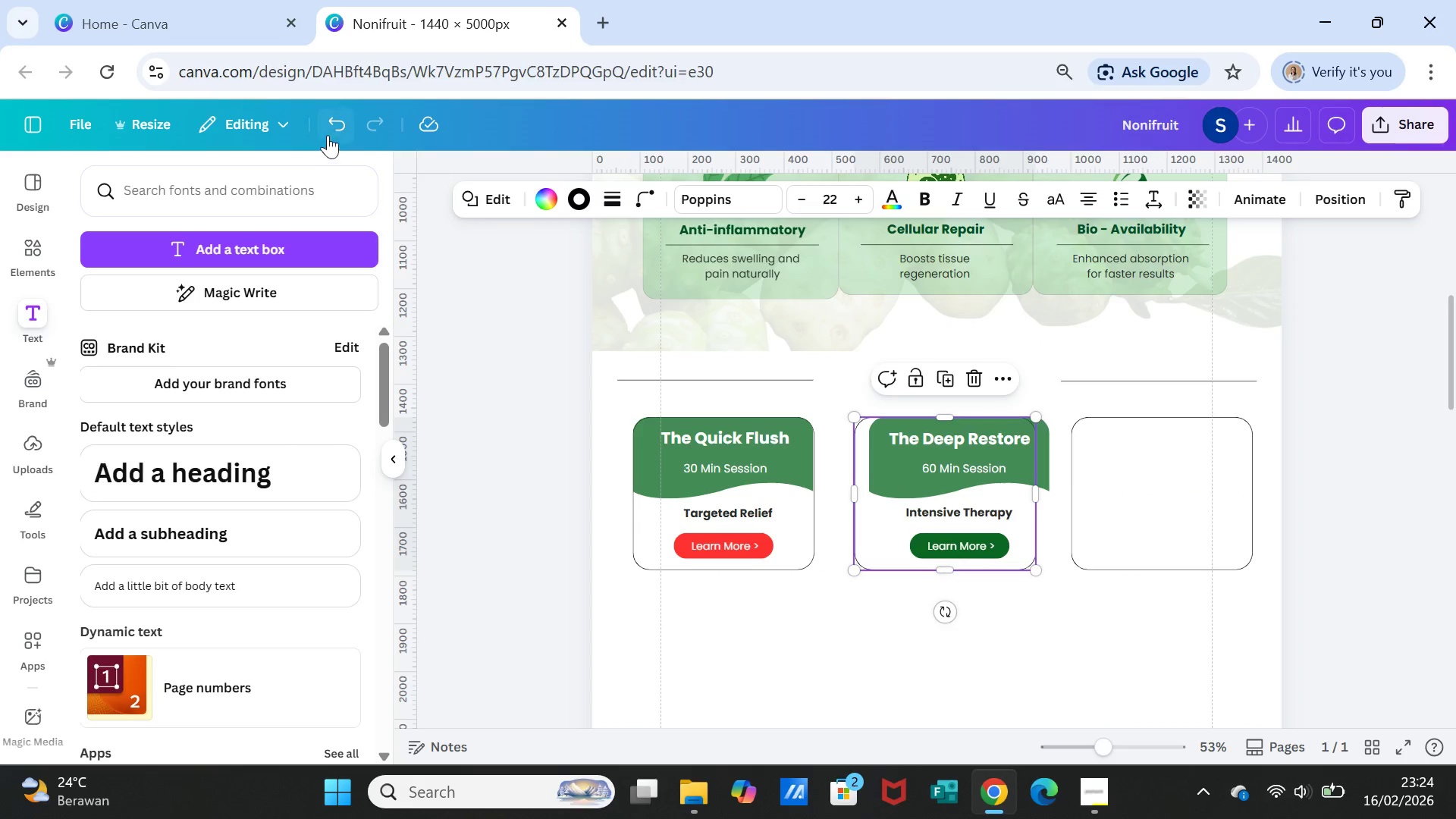 
left_click([328, 121])
 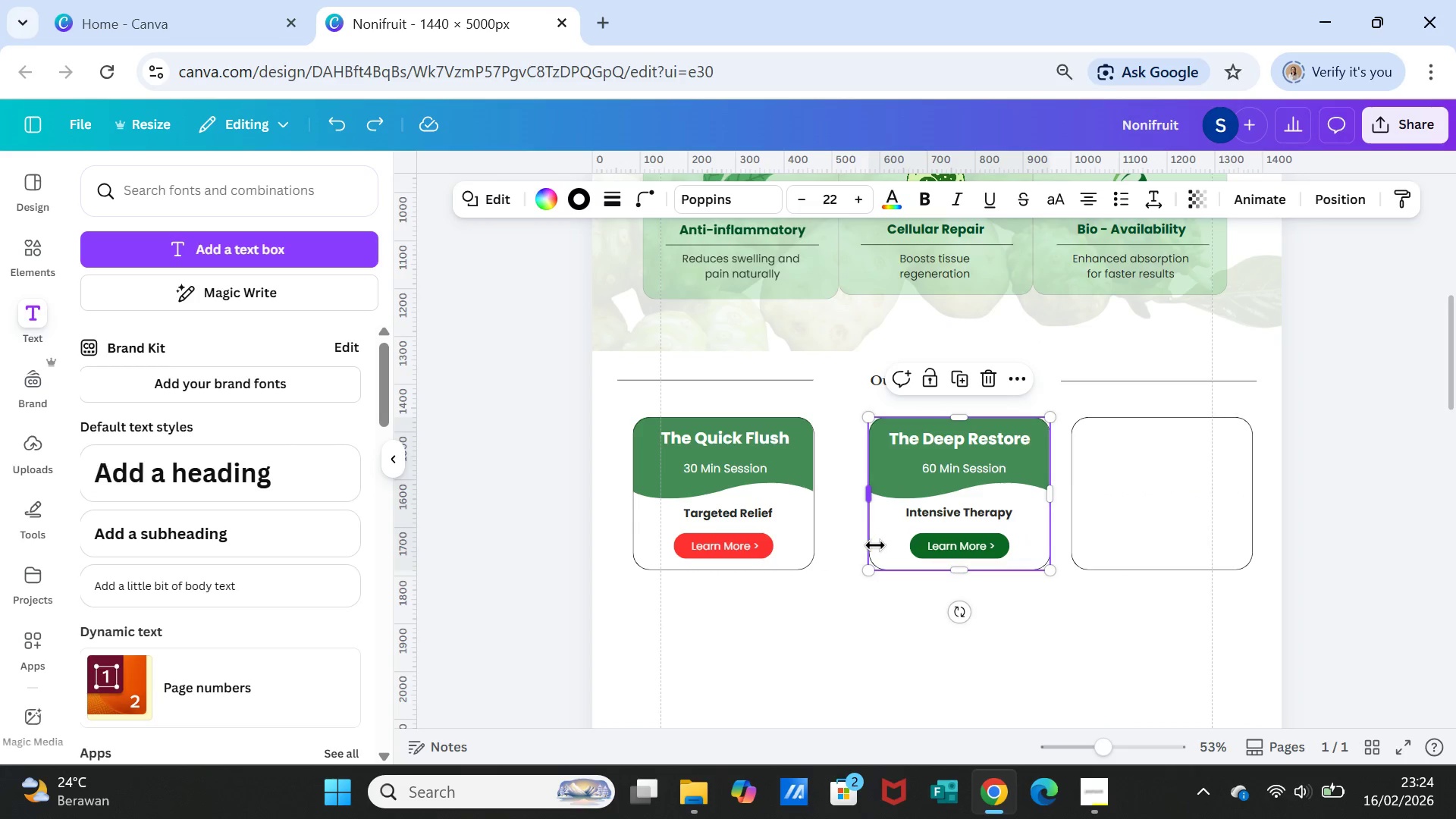 
left_click([880, 559])
 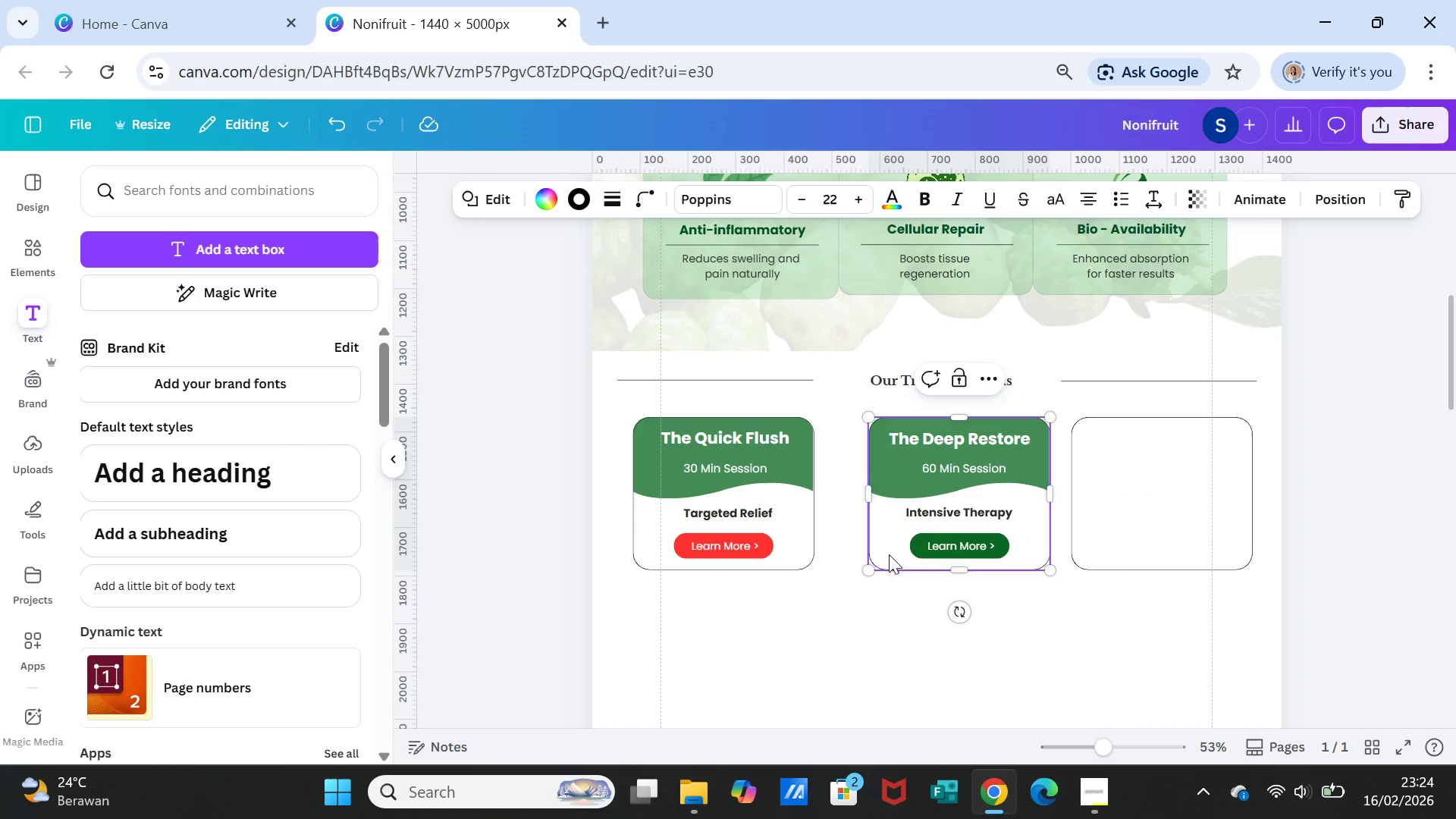 
hold_key(key=ShiftLeft, duration=9.06)
left_click([879, 466])
 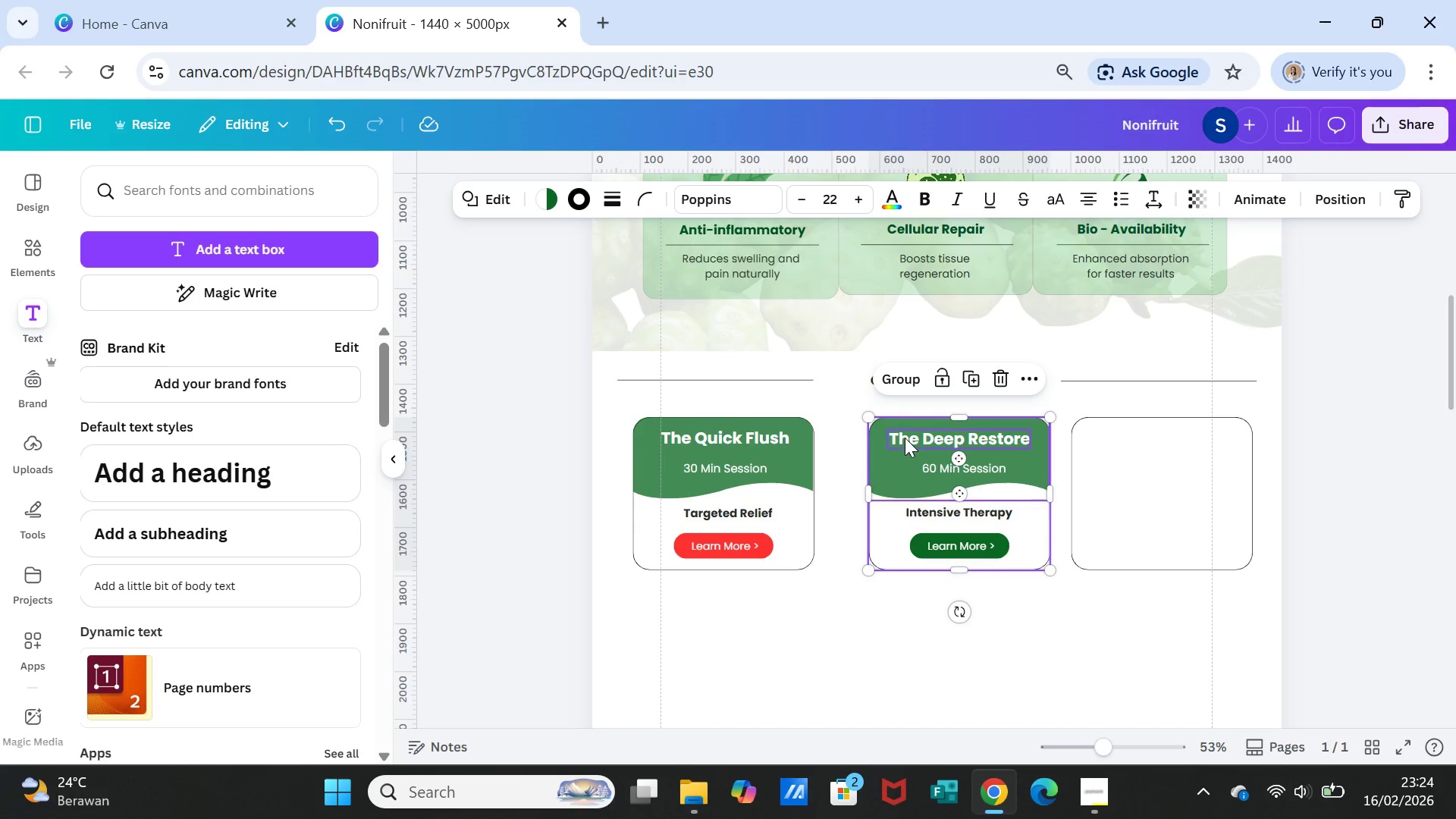 
left_click([905, 438])
 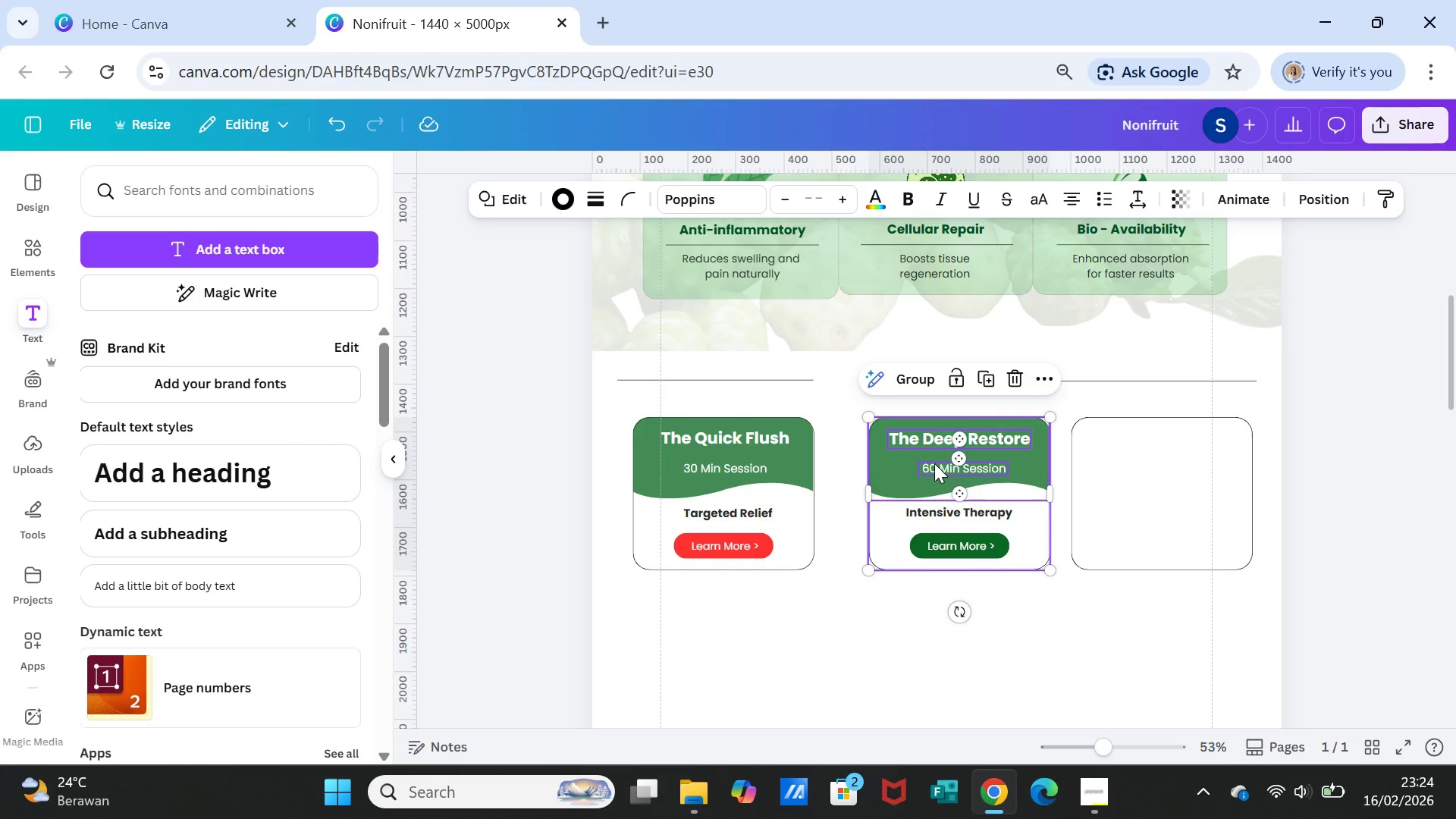 
left_click([934, 463])
 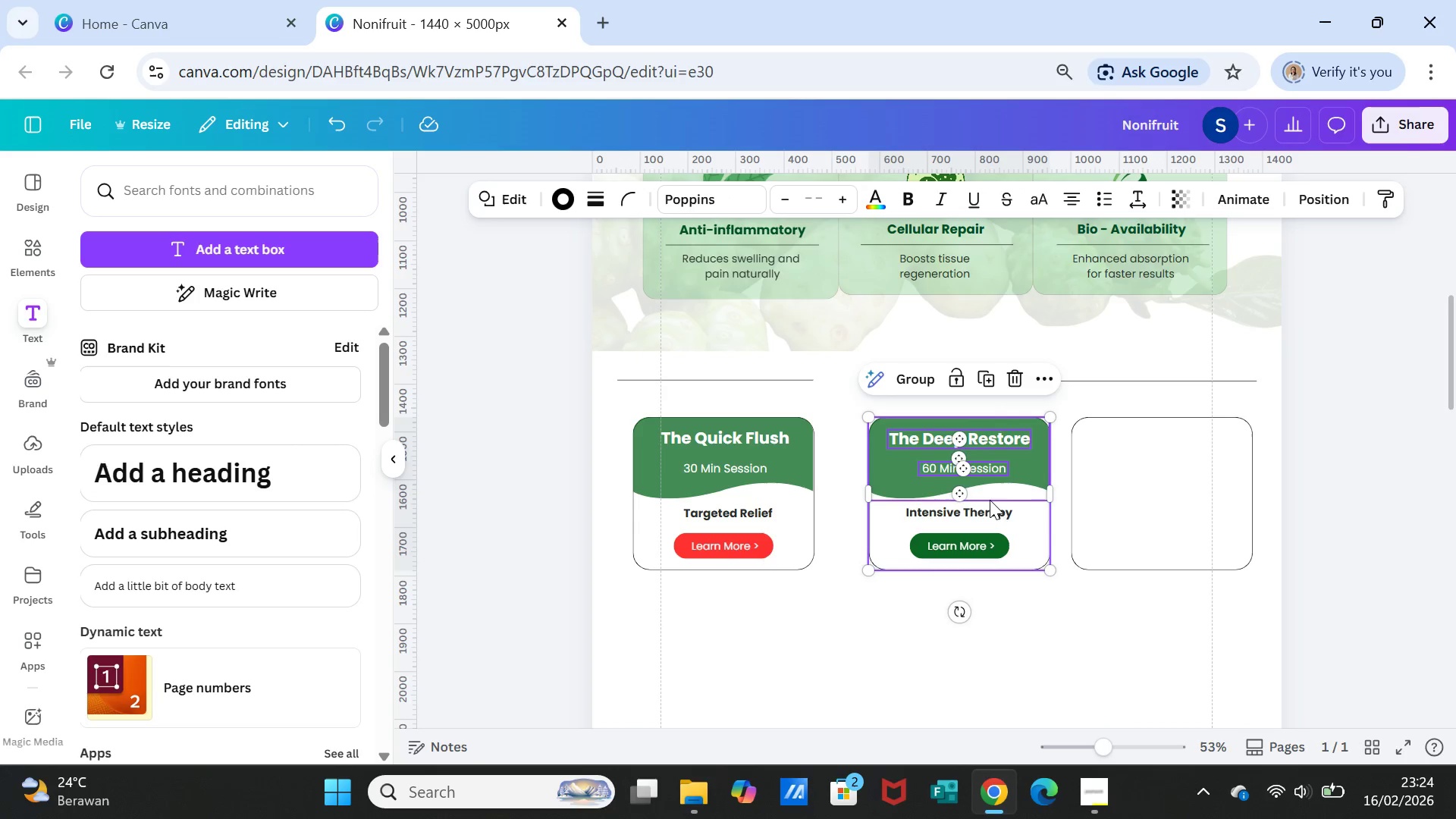 
left_click([991, 515])
 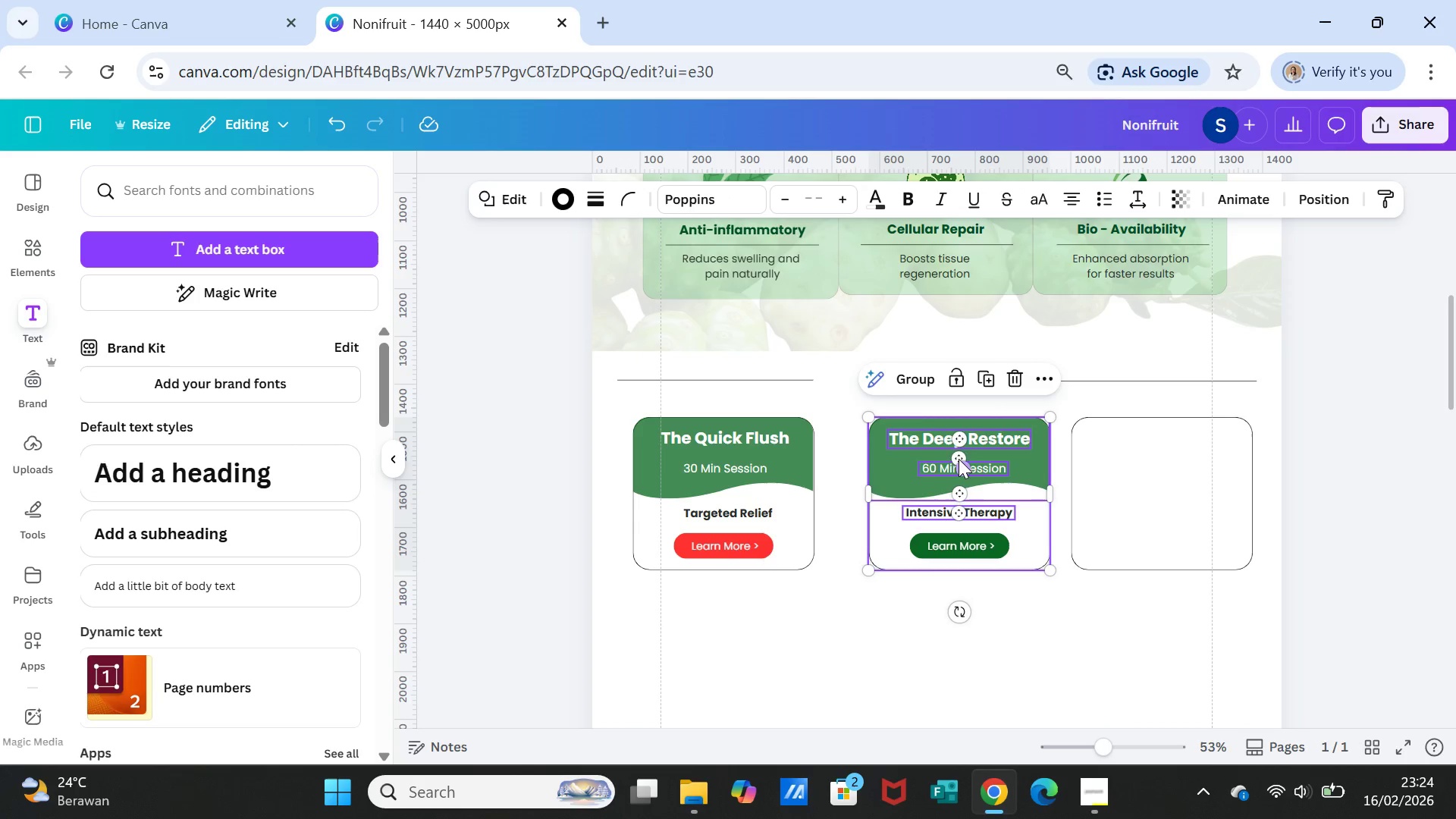 
left_click([919, 377])
 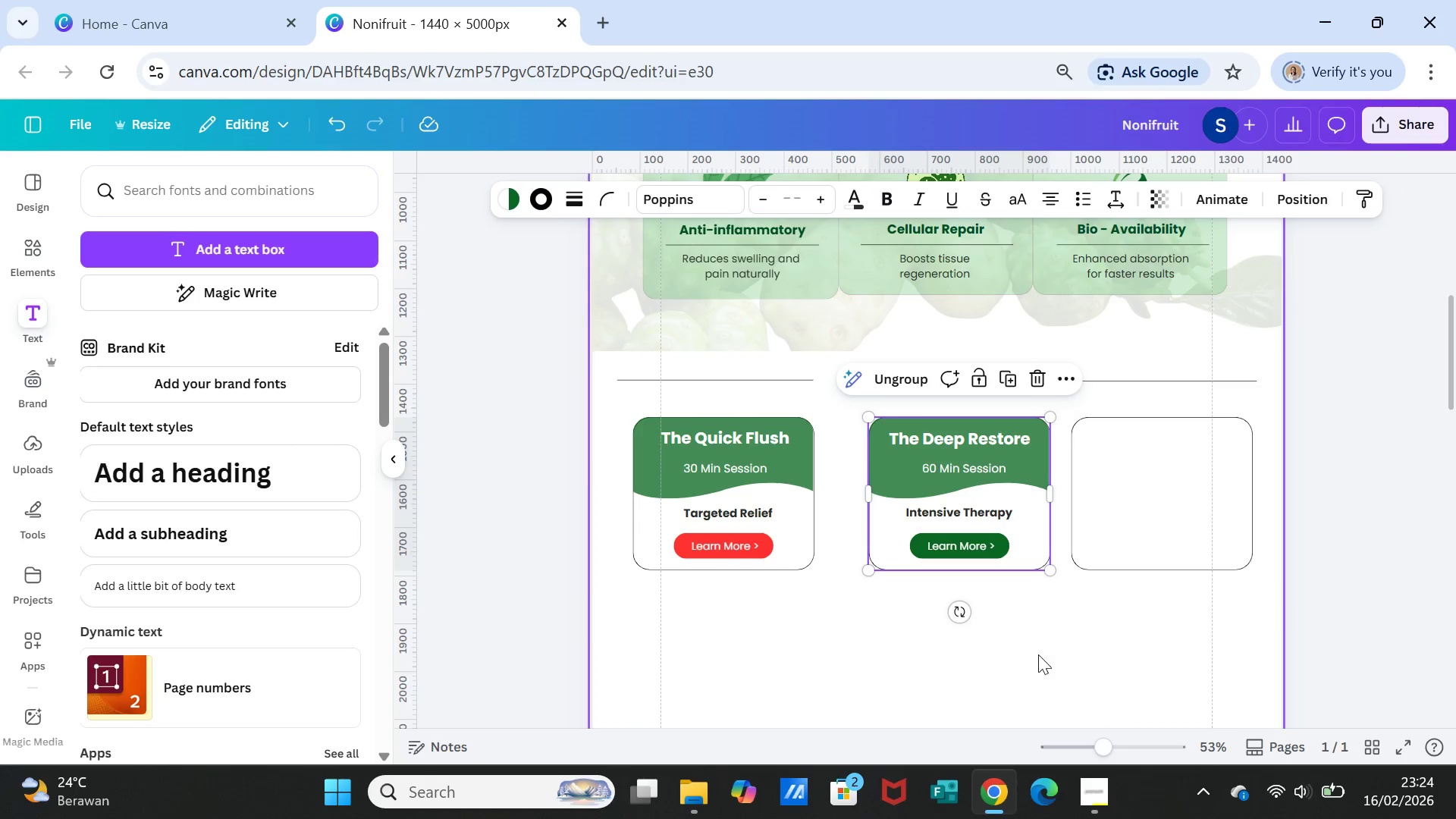 
left_click([1038, 655])
 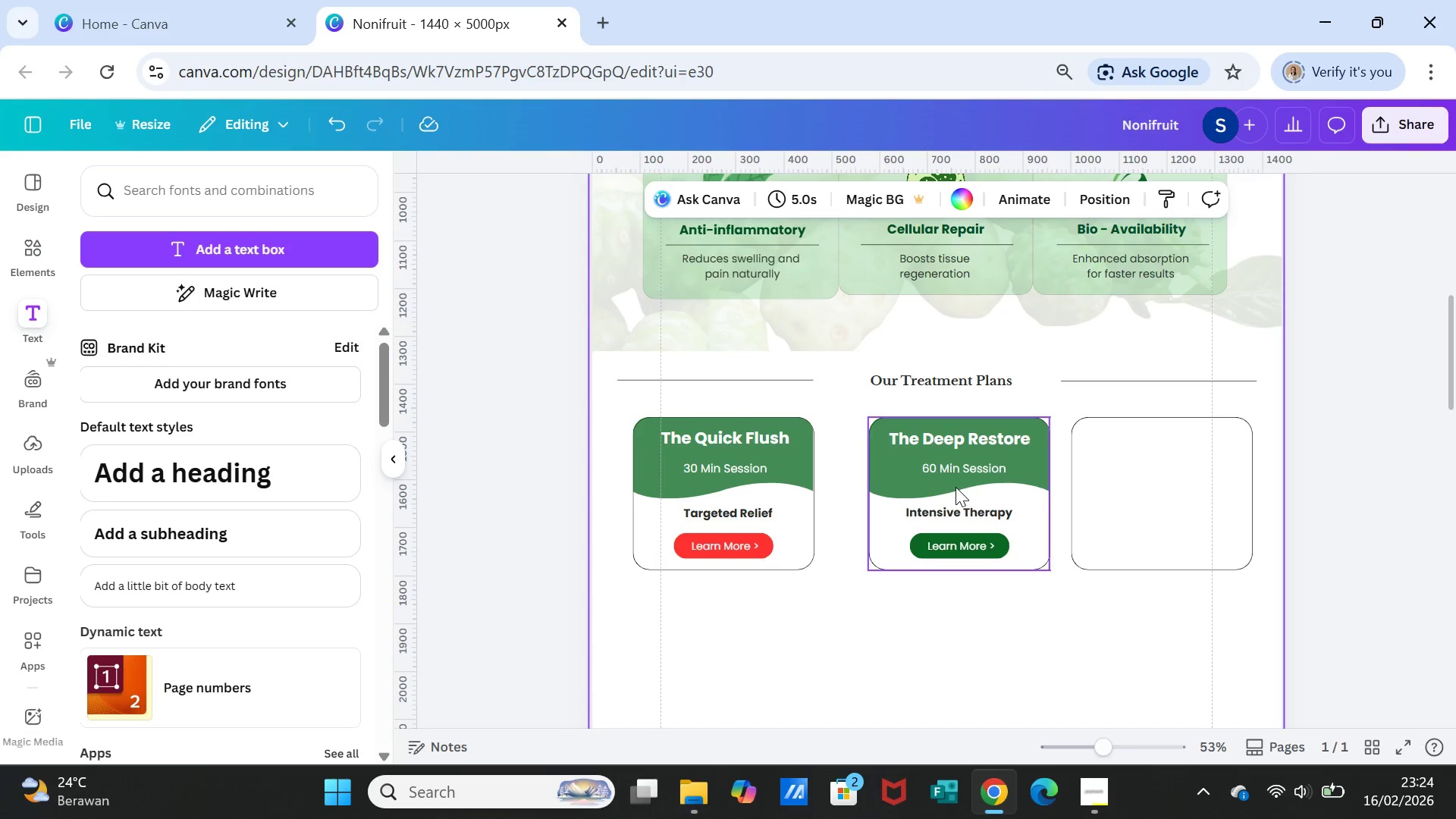 
left_click_drag(start_coordinate=[956, 487], to_coordinate=[938, 488])
 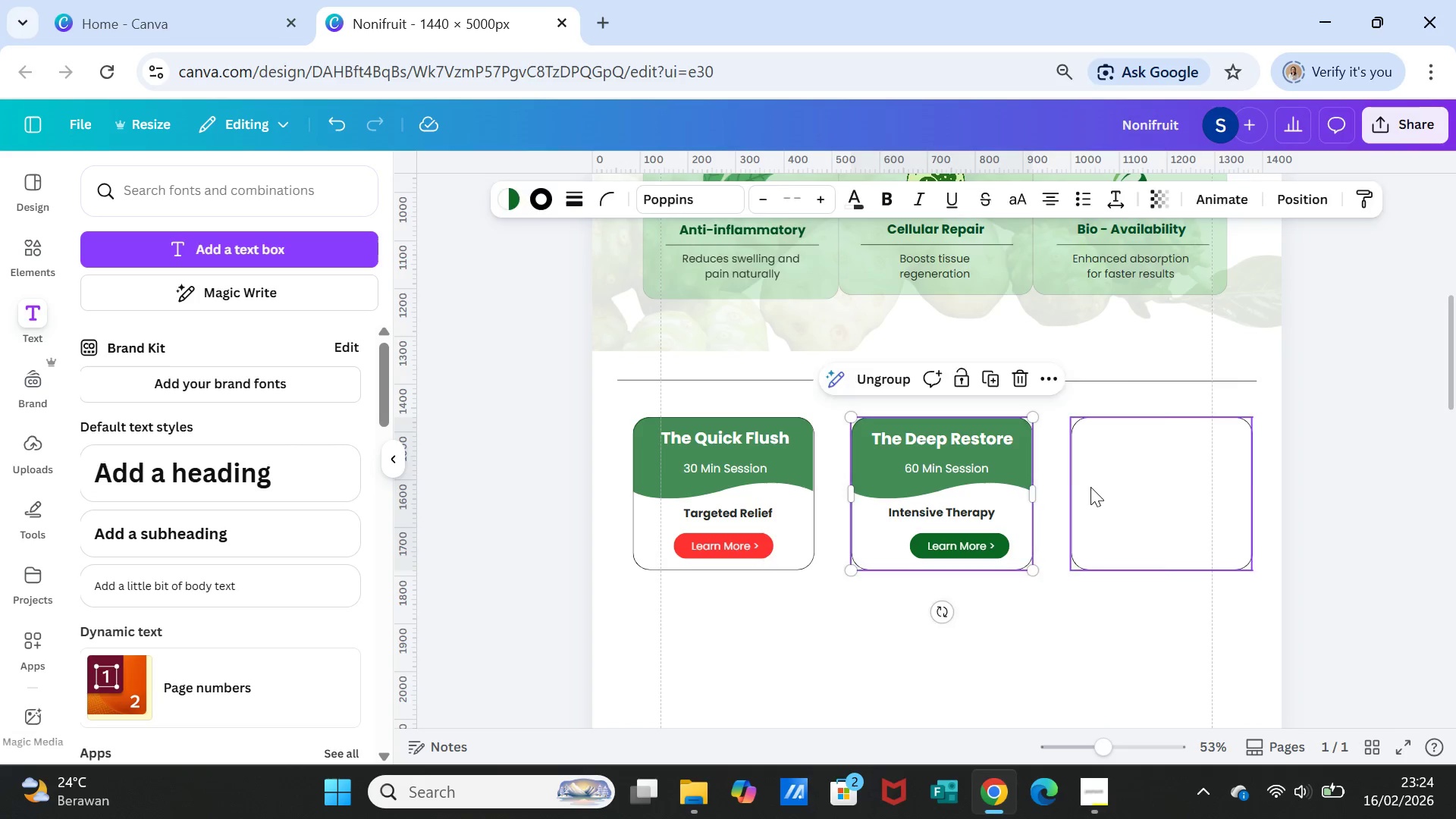 
left_click([1090, 487])
 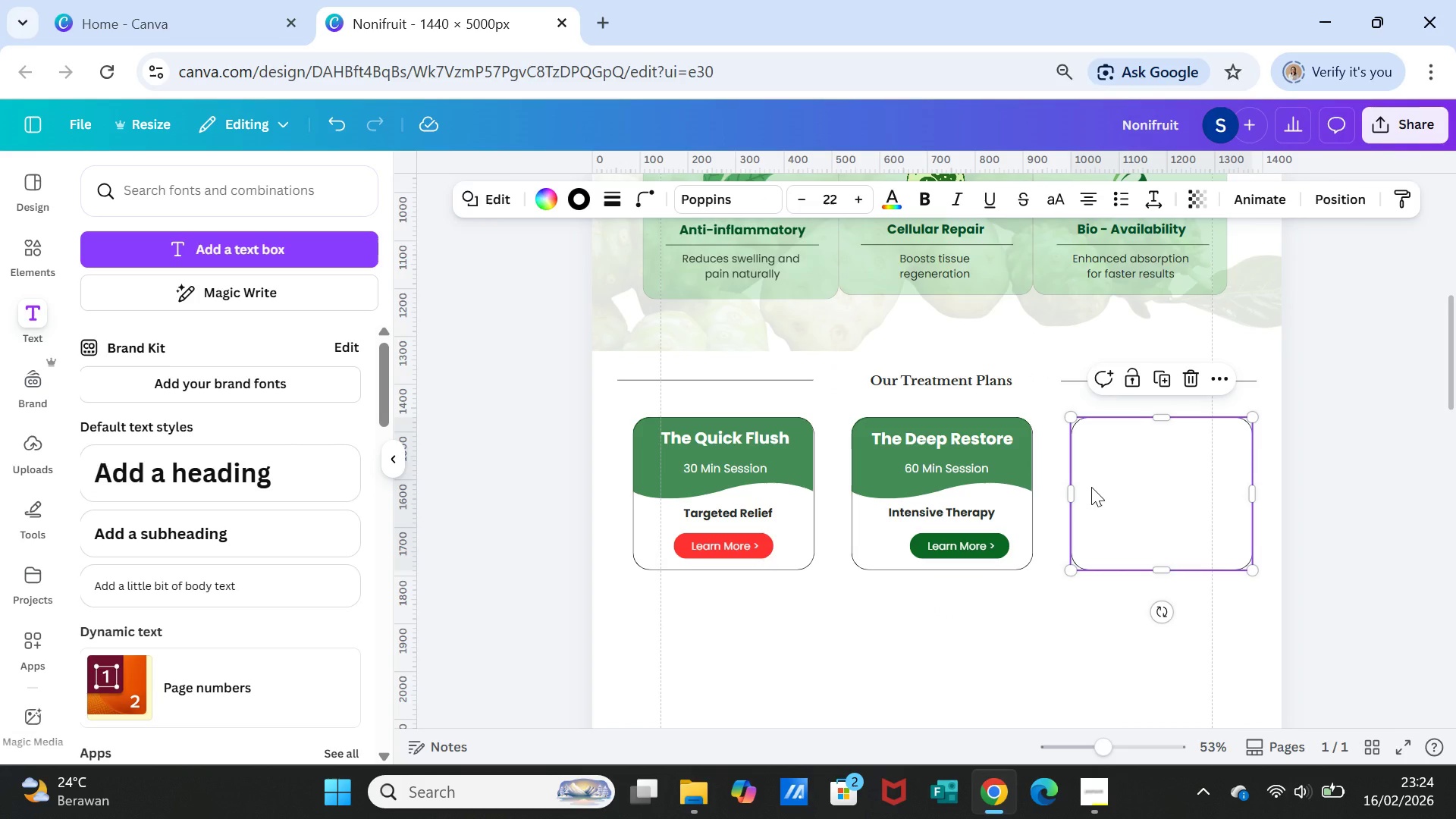 
key(Delete)
 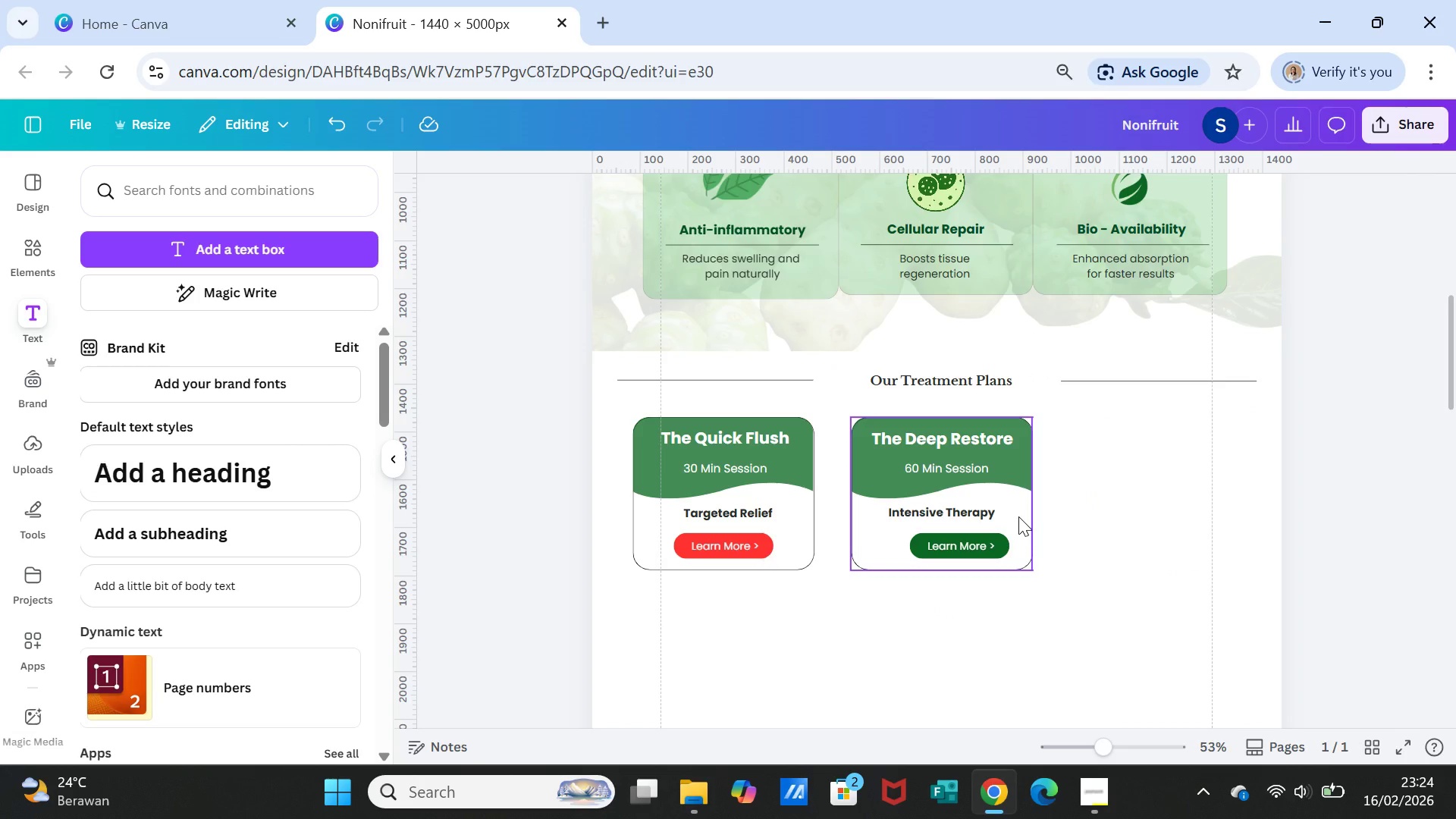 
left_click([1018, 516])
 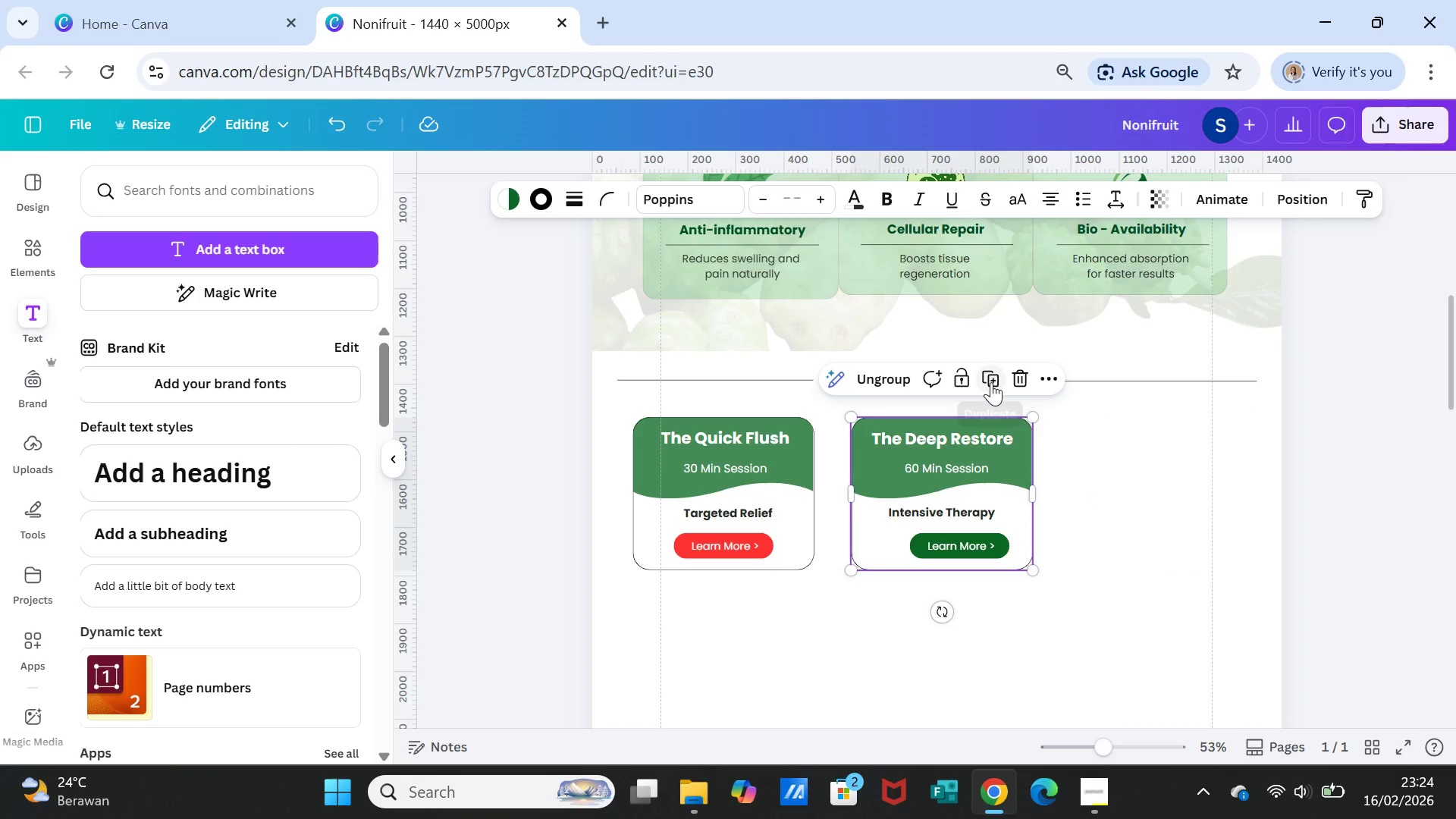 
left_click([991, 382])
 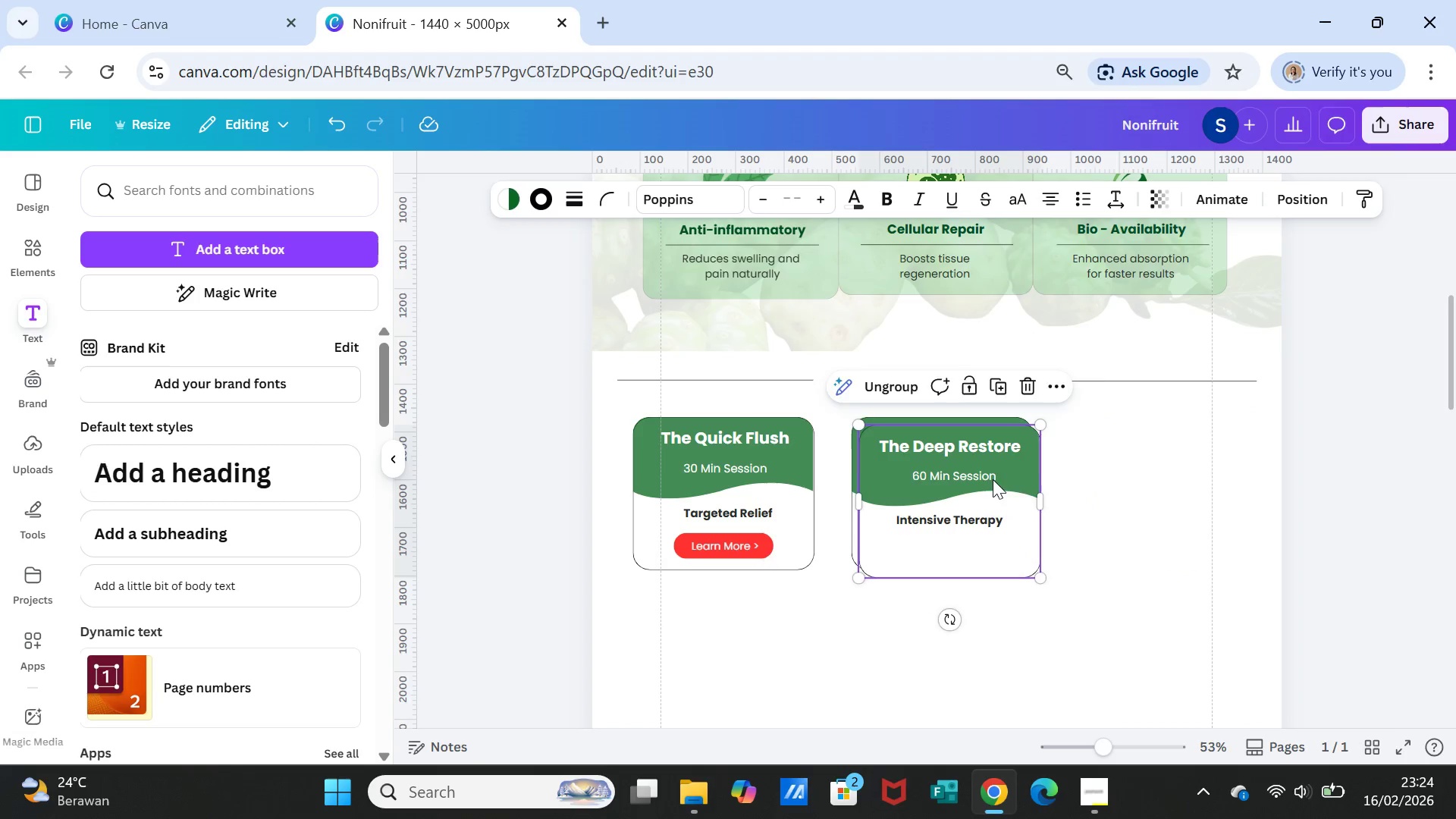 
left_click_drag(start_coordinate=[993, 479], to_coordinate=[1192, 475])
 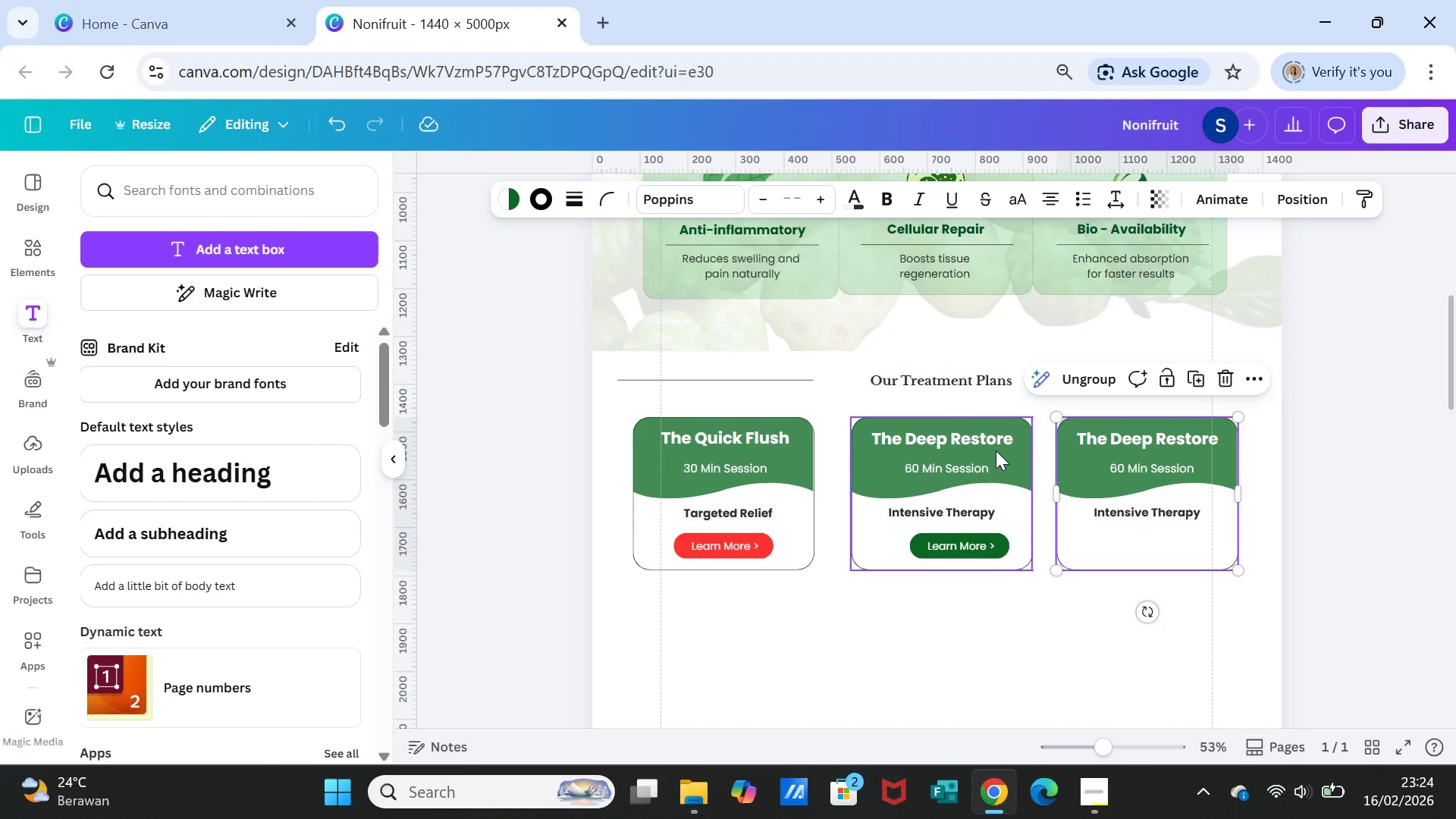 
left_click_drag(start_coordinate=[996, 450], to_coordinate=[991, 453])
 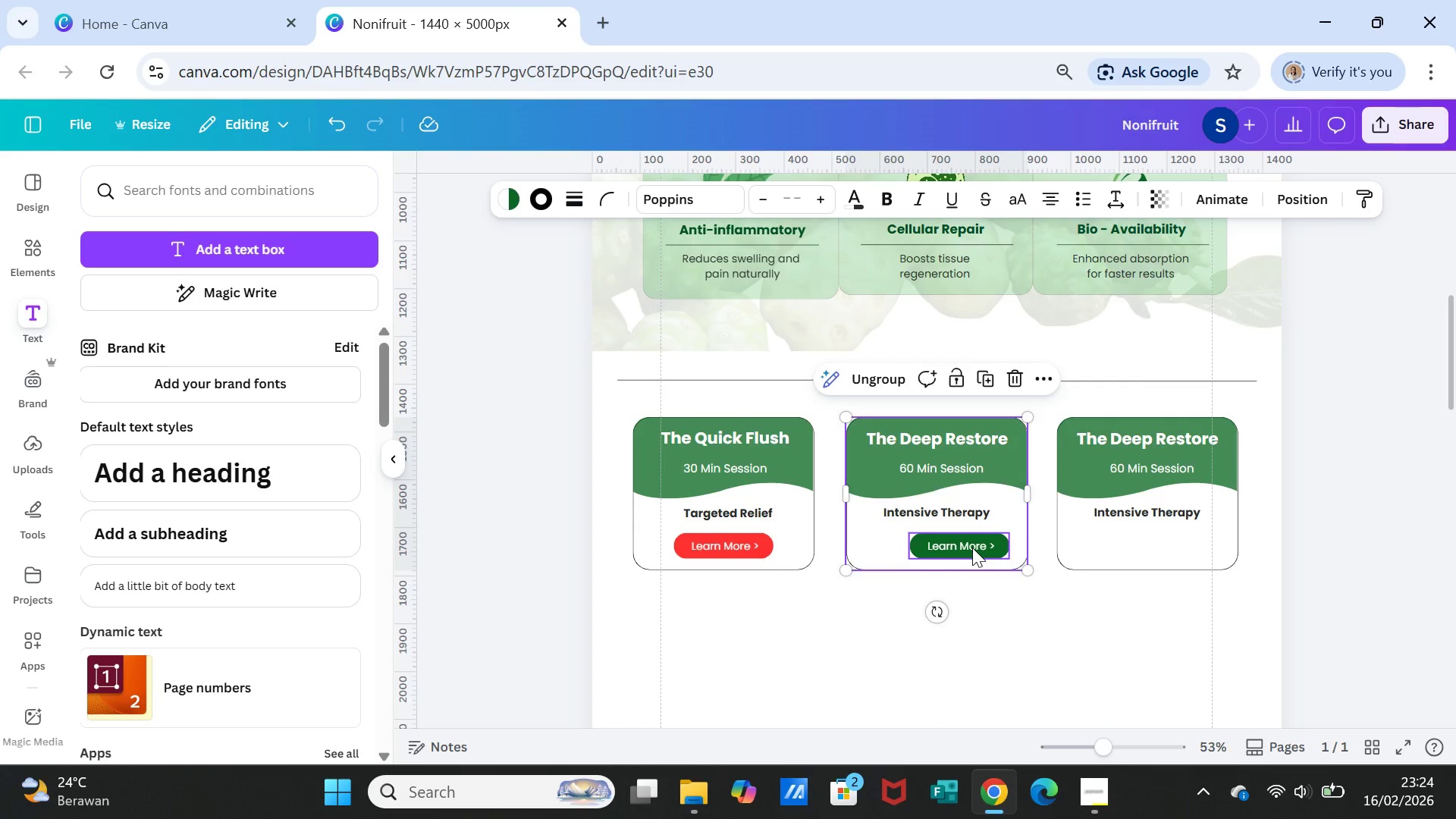 
left_click([972, 548])
 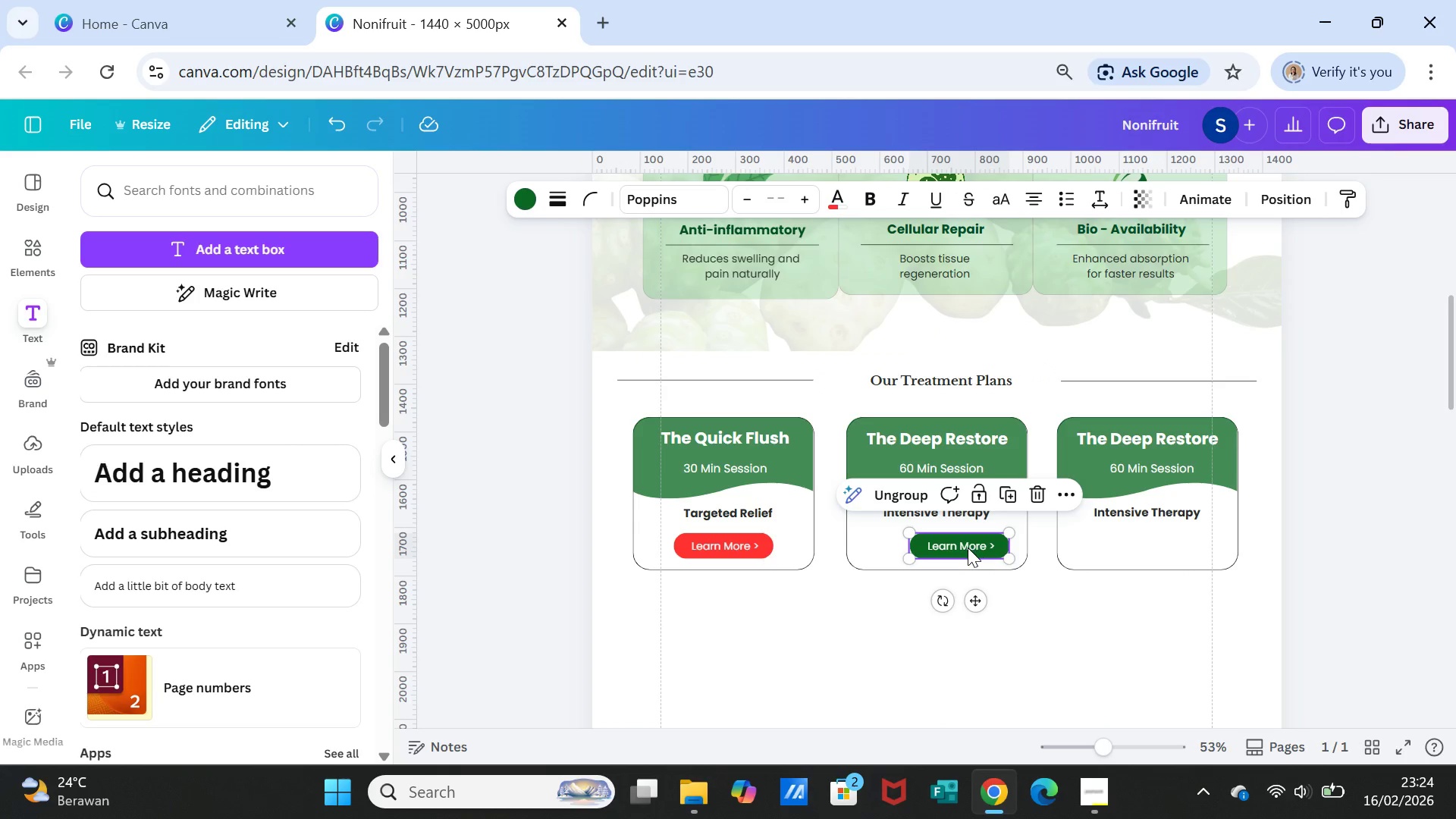 
left_click_drag(start_coordinate=[972, 548], to_coordinate=[950, 546])
 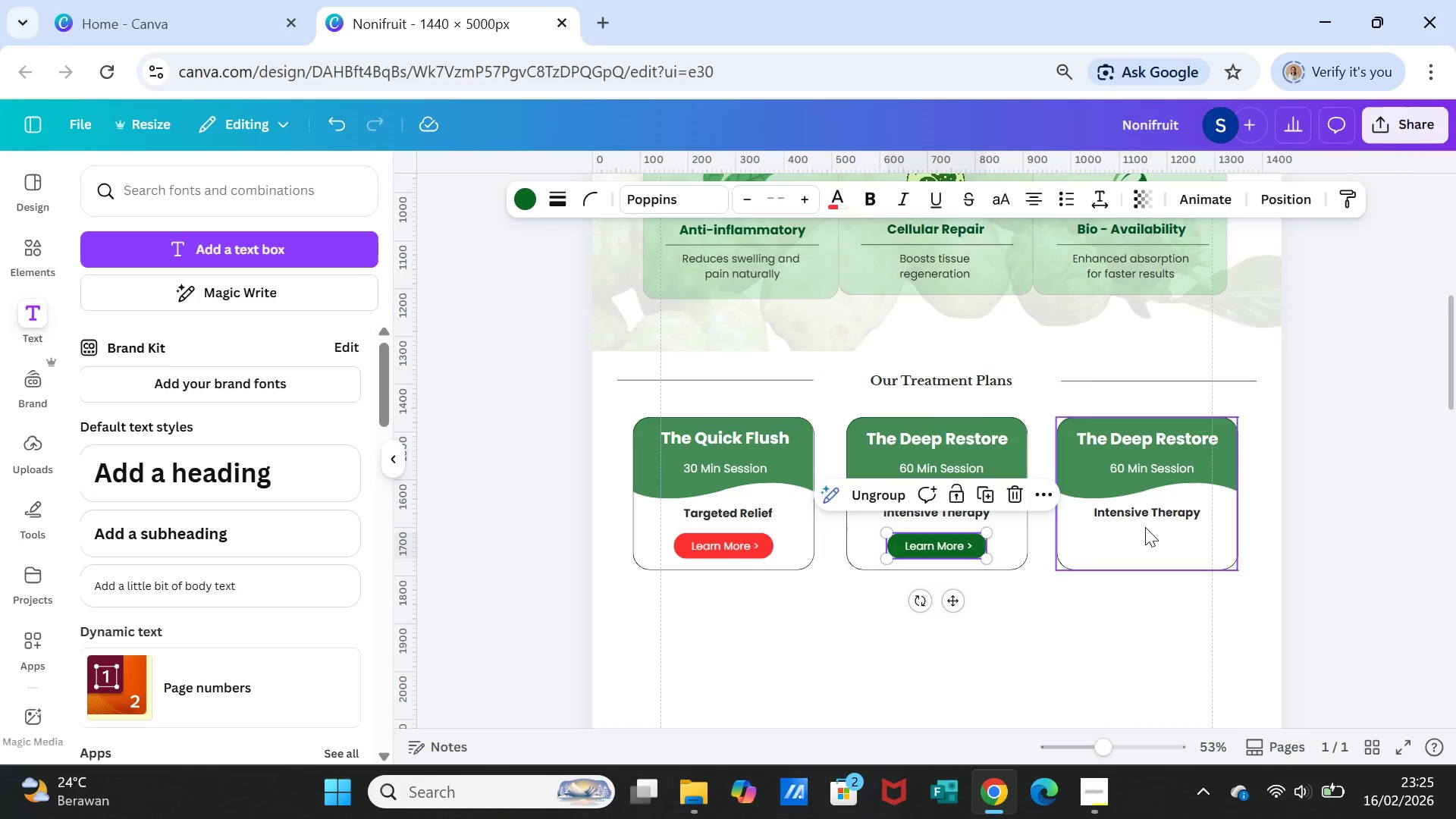 
left_click([1145, 527])
 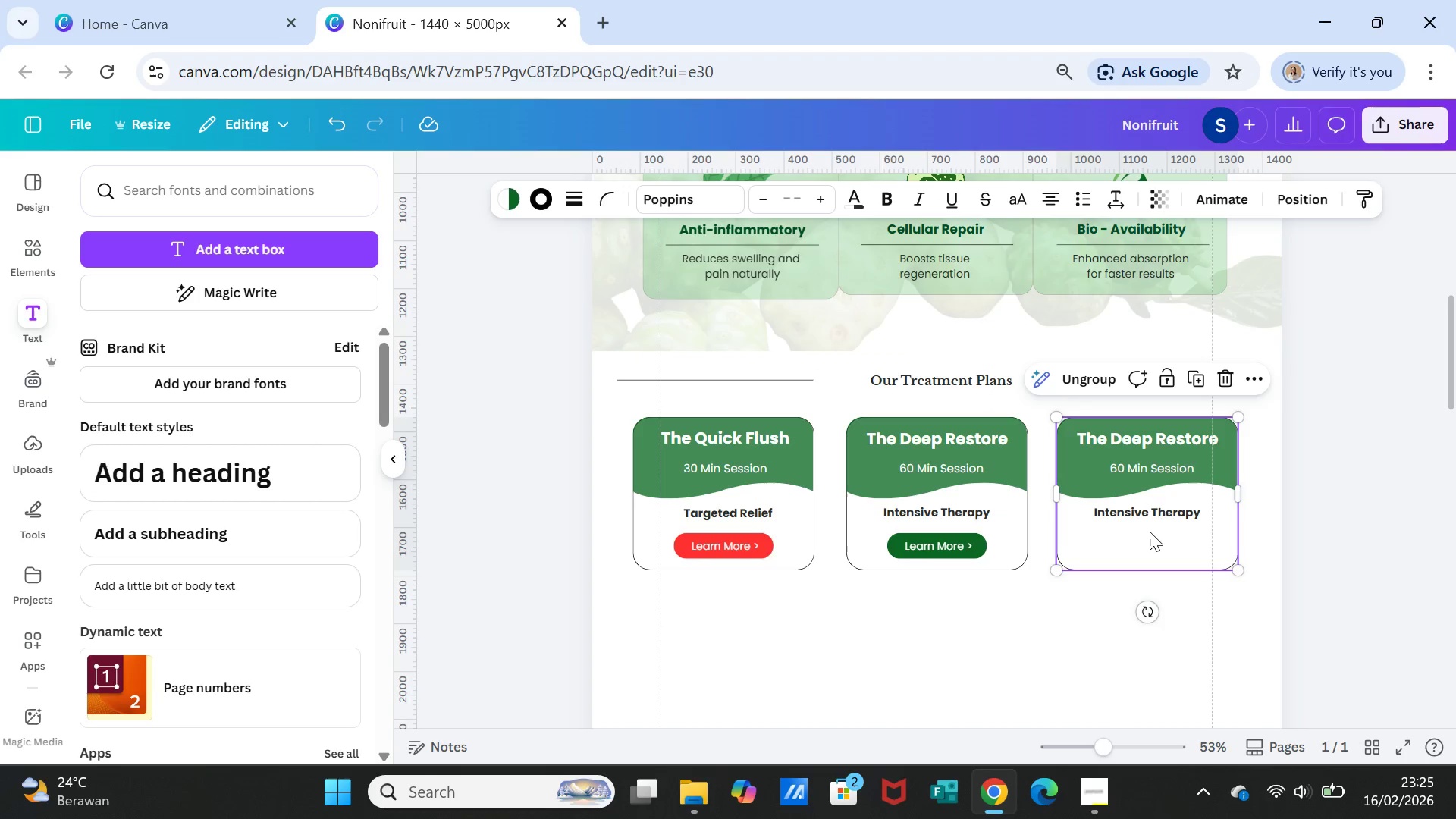 
left_click_drag(start_coordinate=[1150, 532], to_coordinate=[1145, 534])
 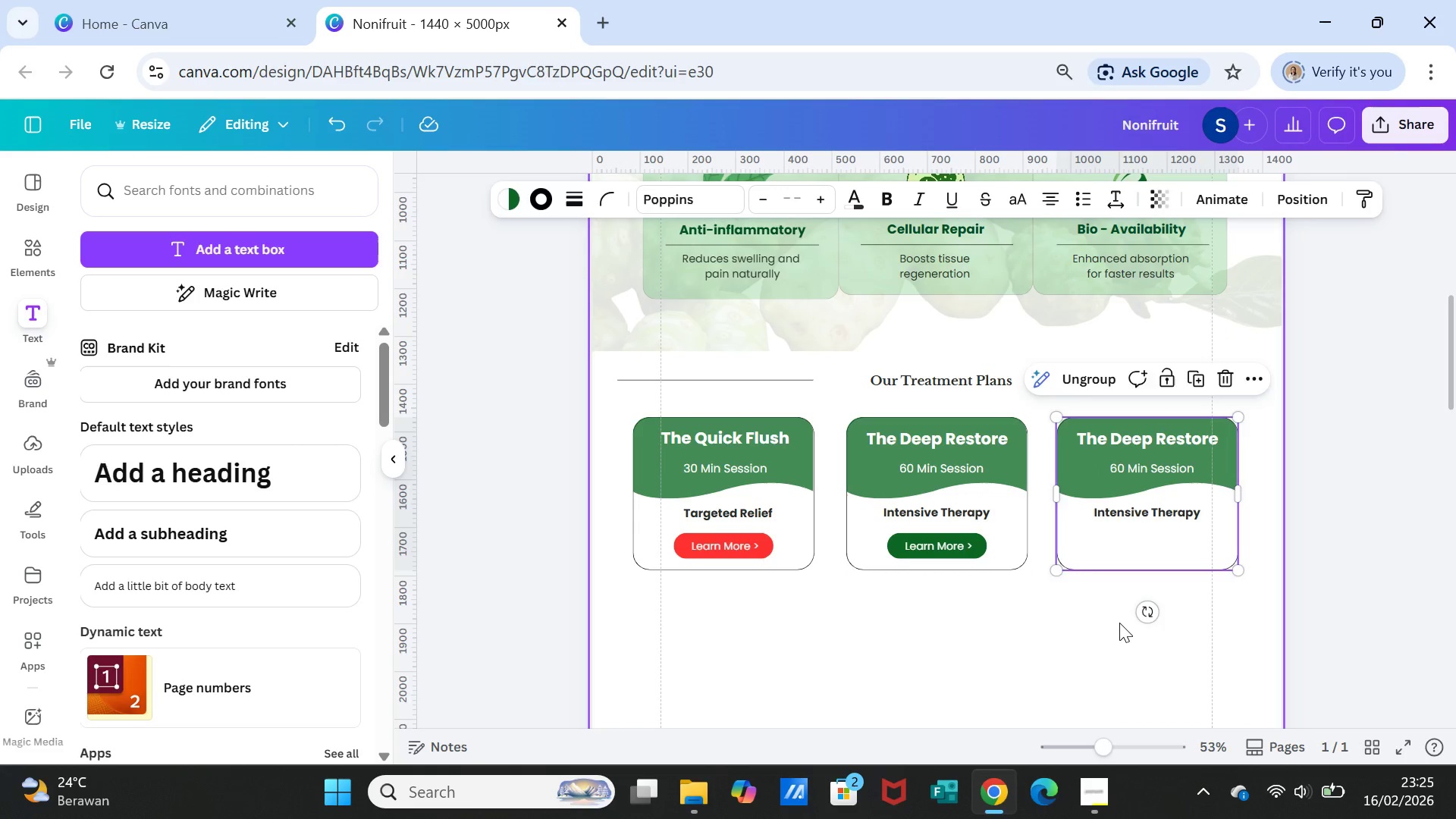 
left_click([1119, 623])
 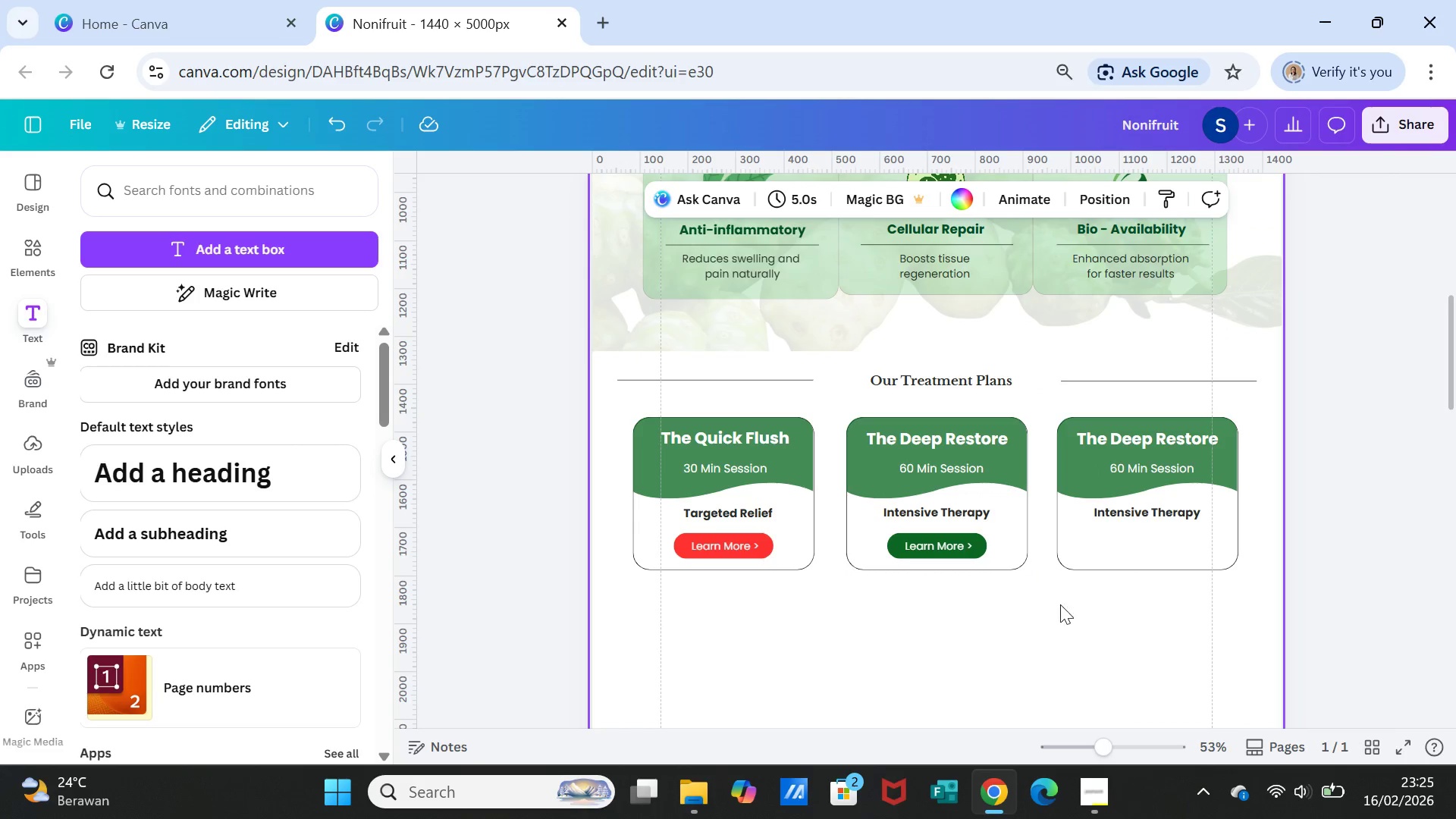 
wait(5.52)
 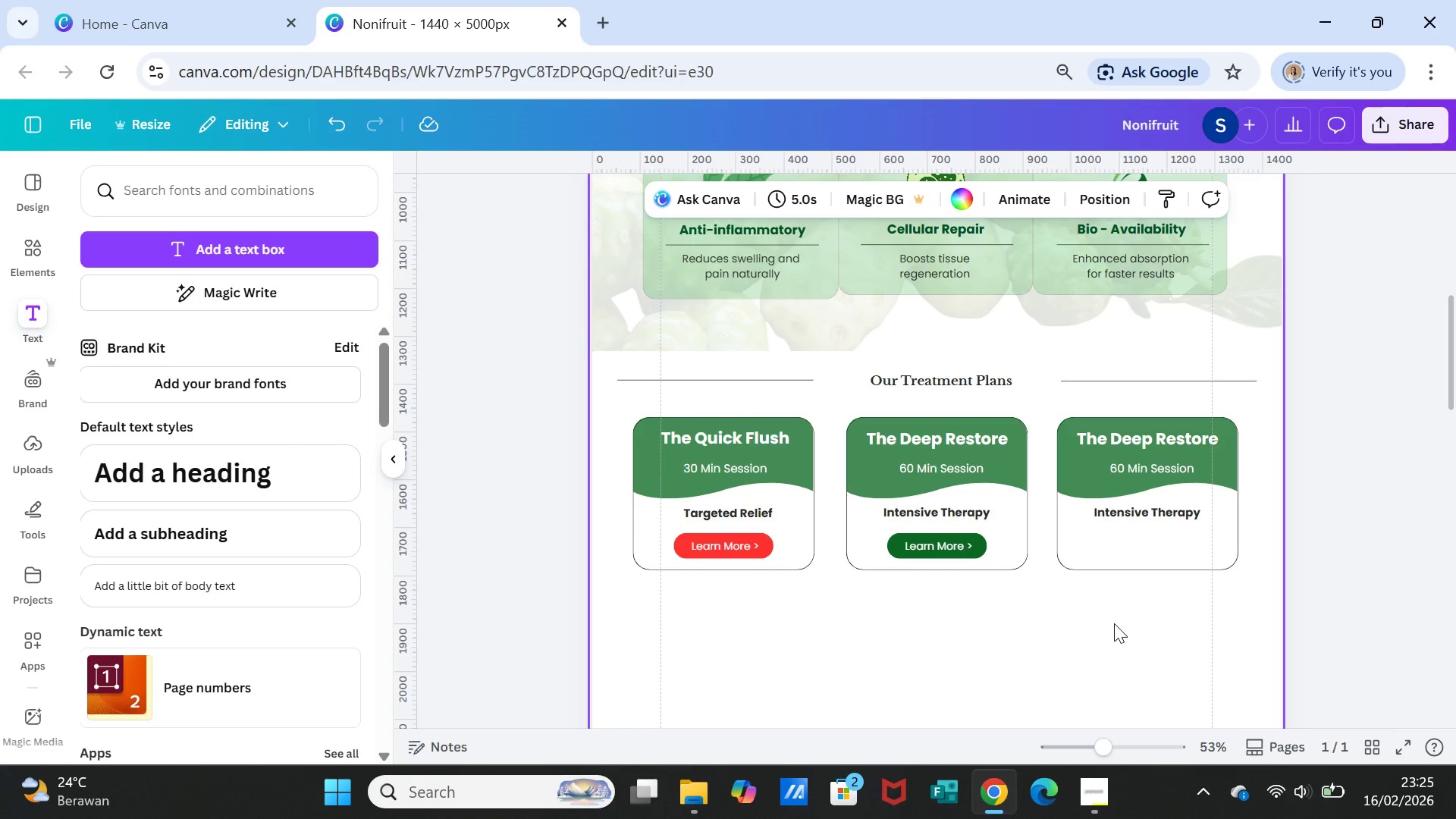 
left_click_drag(start_coordinate=[769, 547], to_coordinate=[764, 488])
 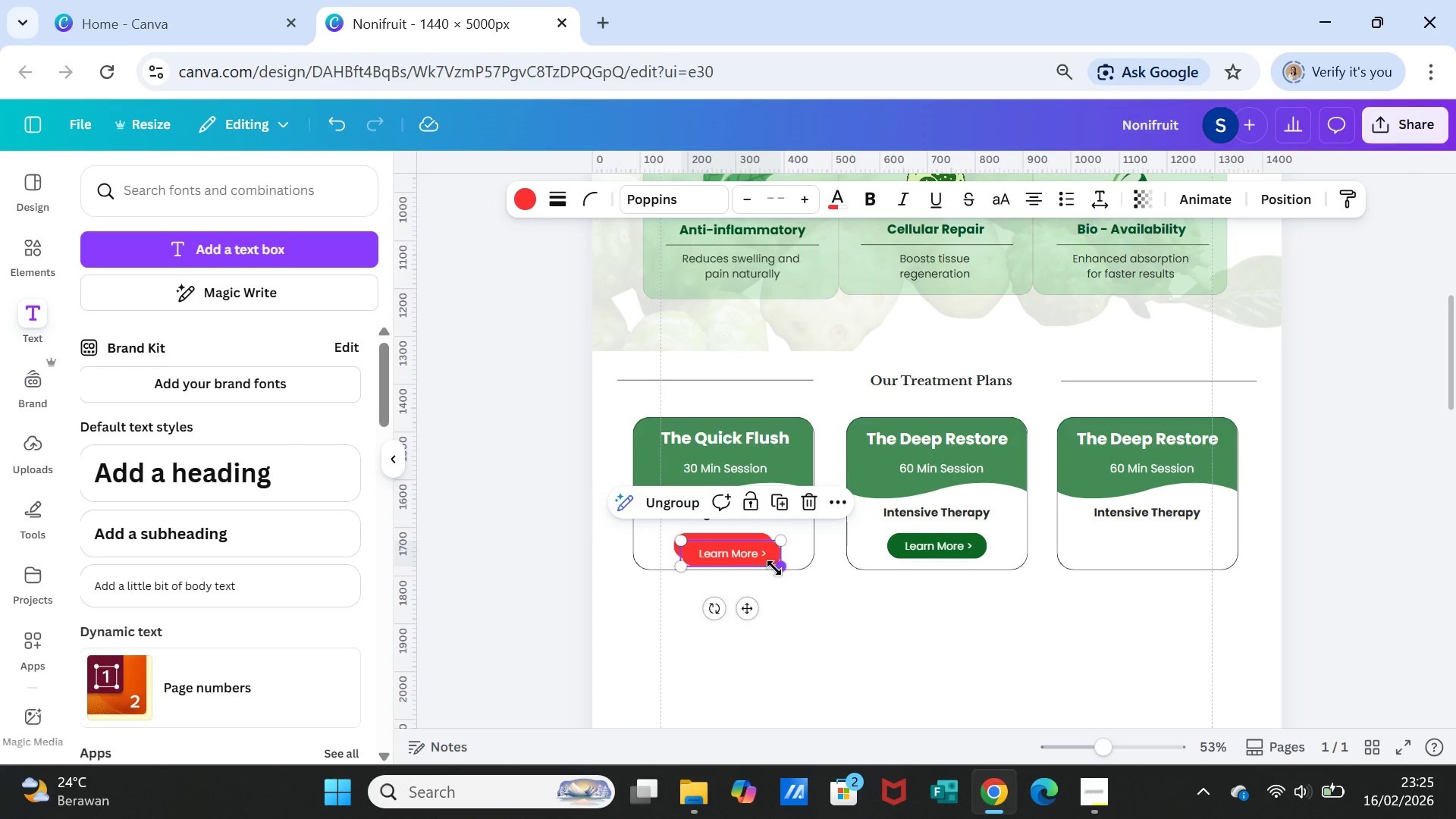 
left_click([764, 488])
 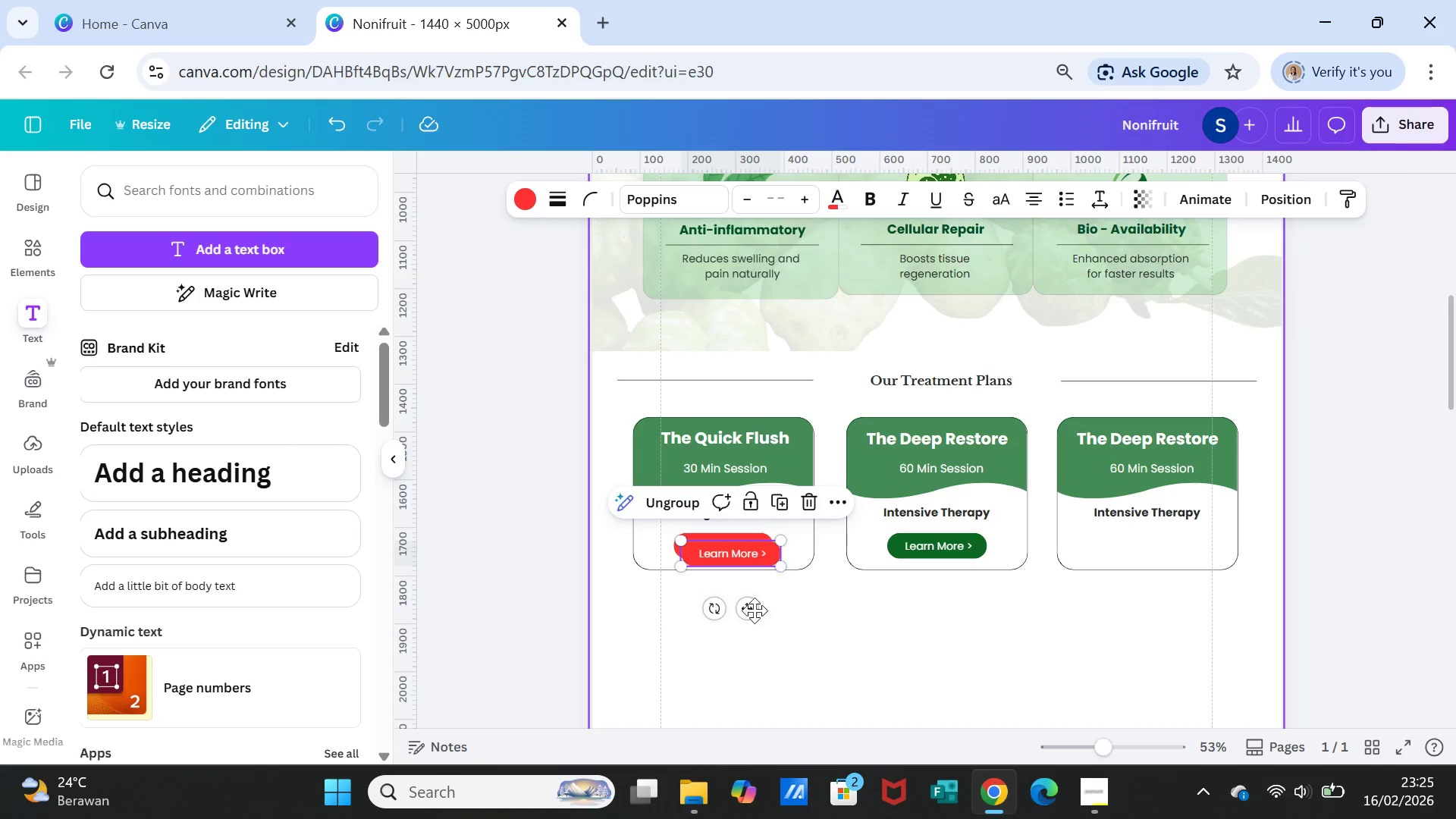 
left_click_drag(start_coordinate=[751, 616], to_coordinate=[1164, 604])
 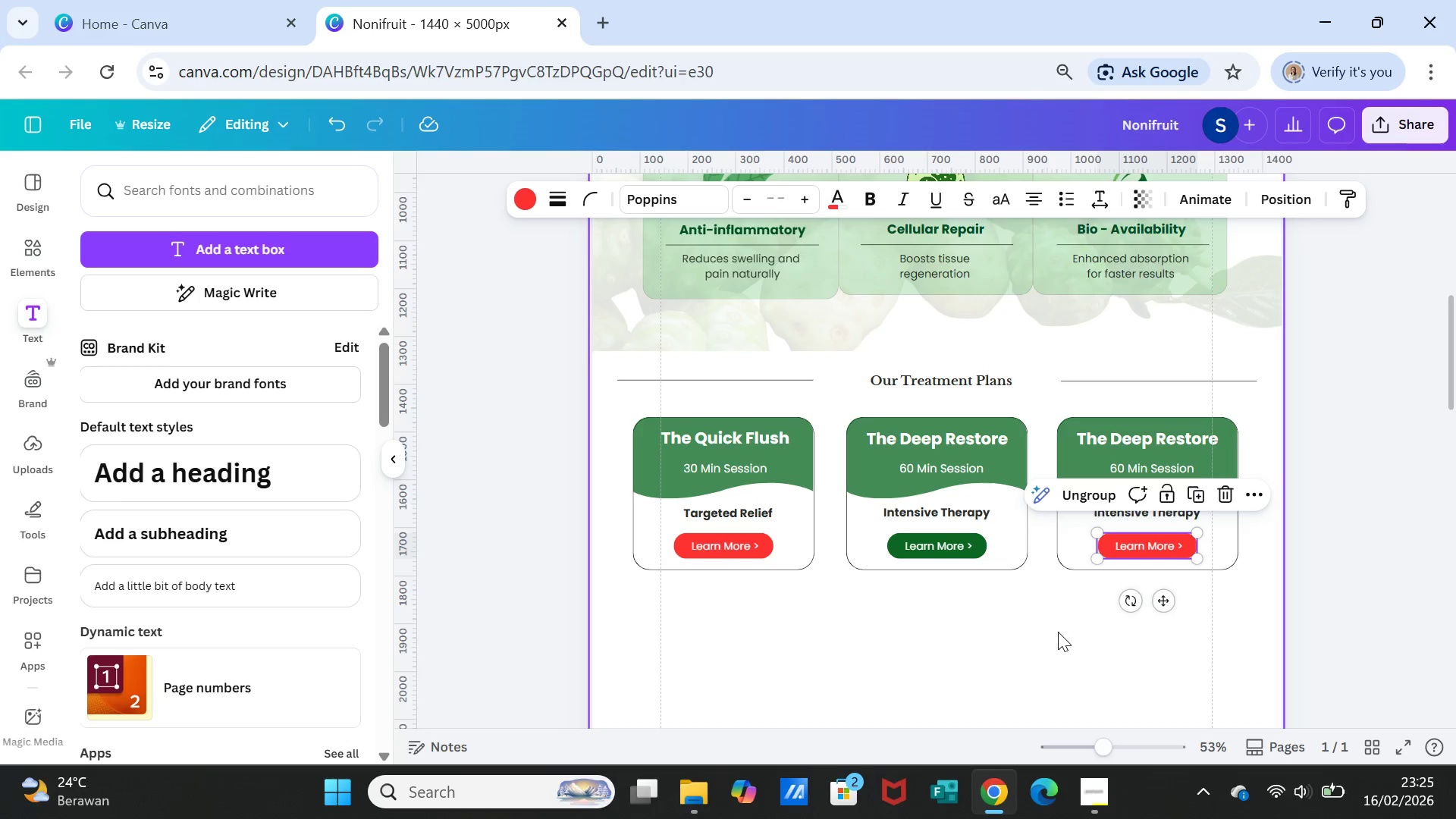 
left_click([1058, 632])
 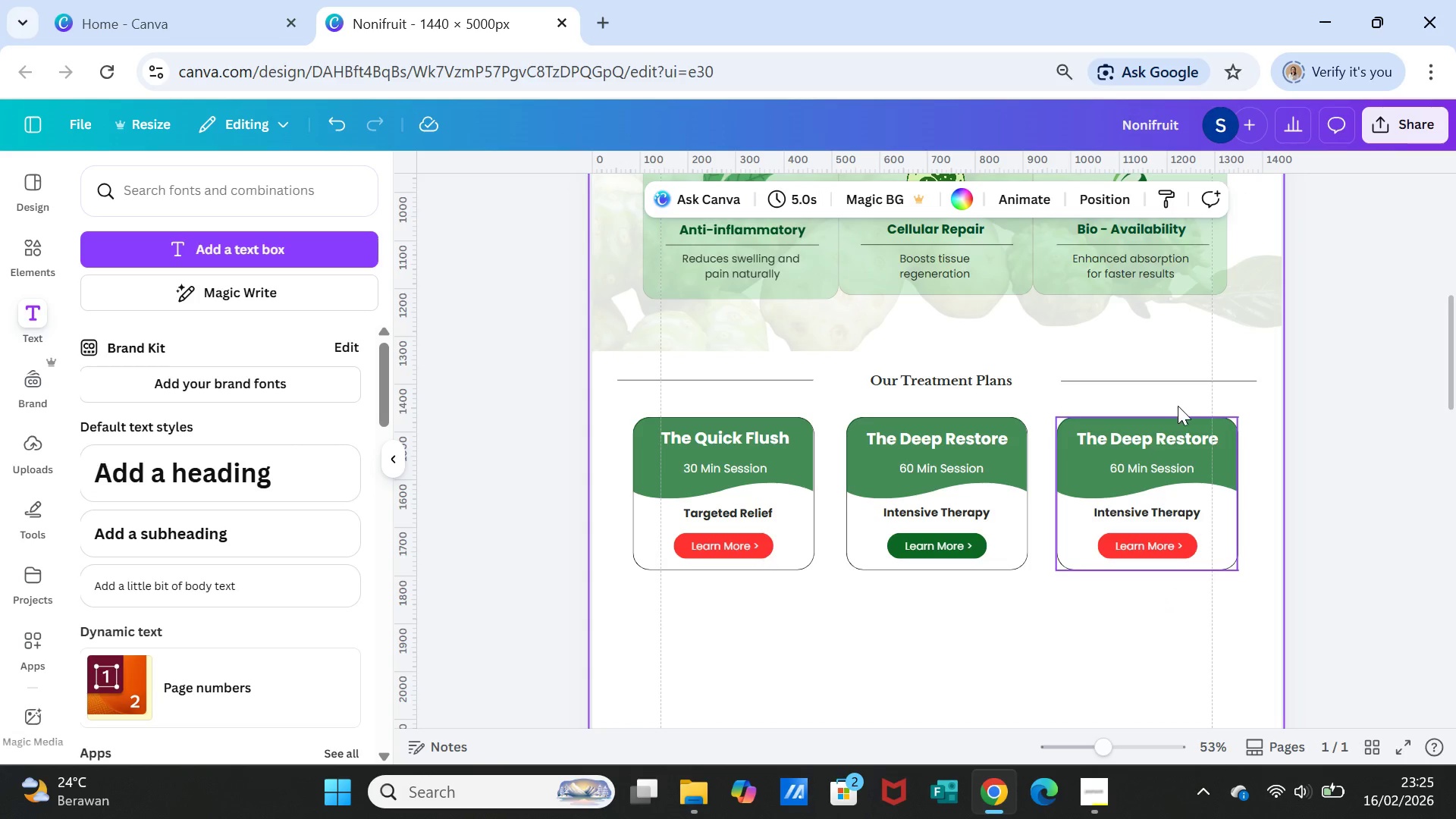 
left_click([1163, 434])
 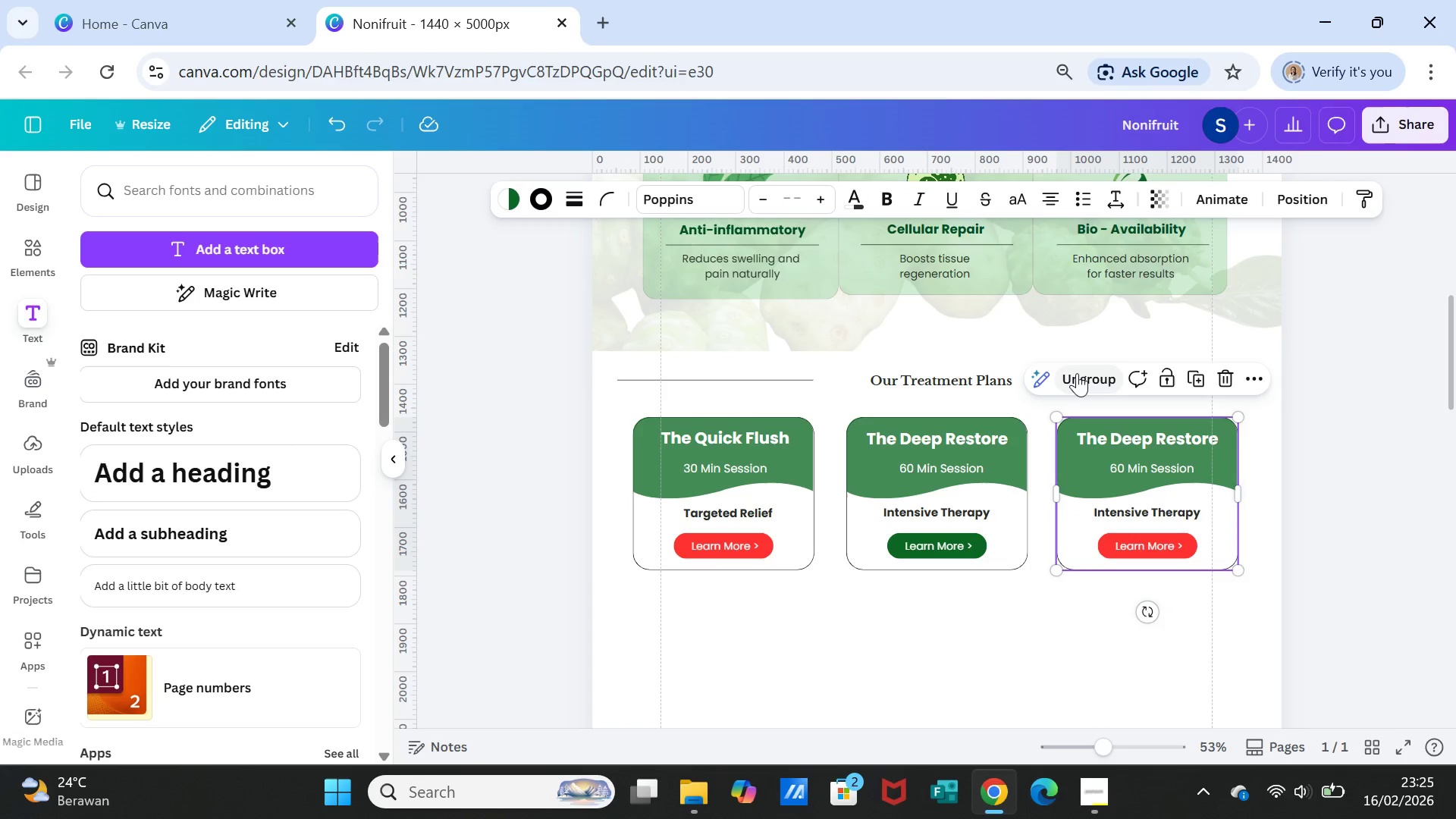 
left_click([1077, 373])
 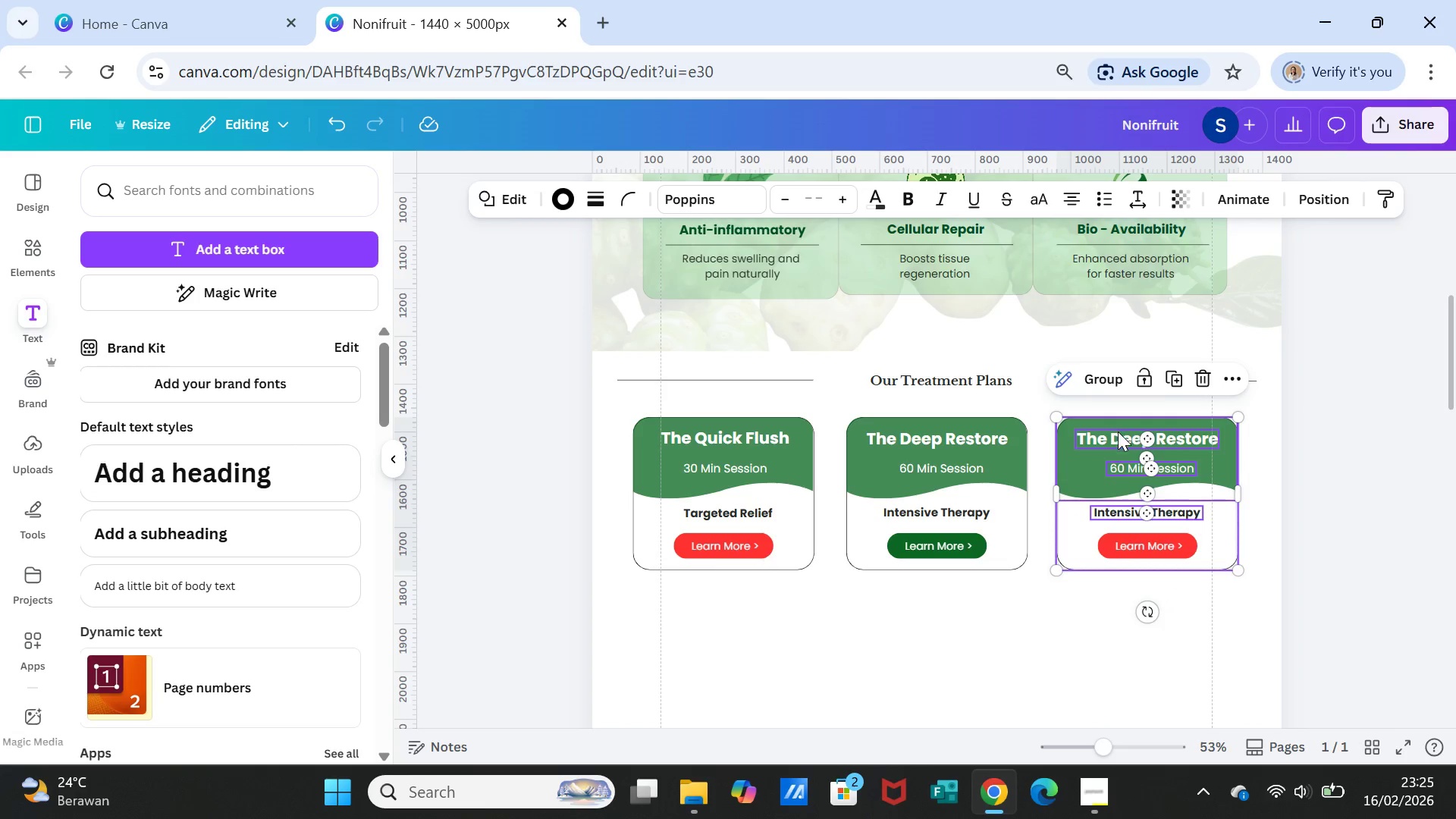 
left_click([1117, 434])
 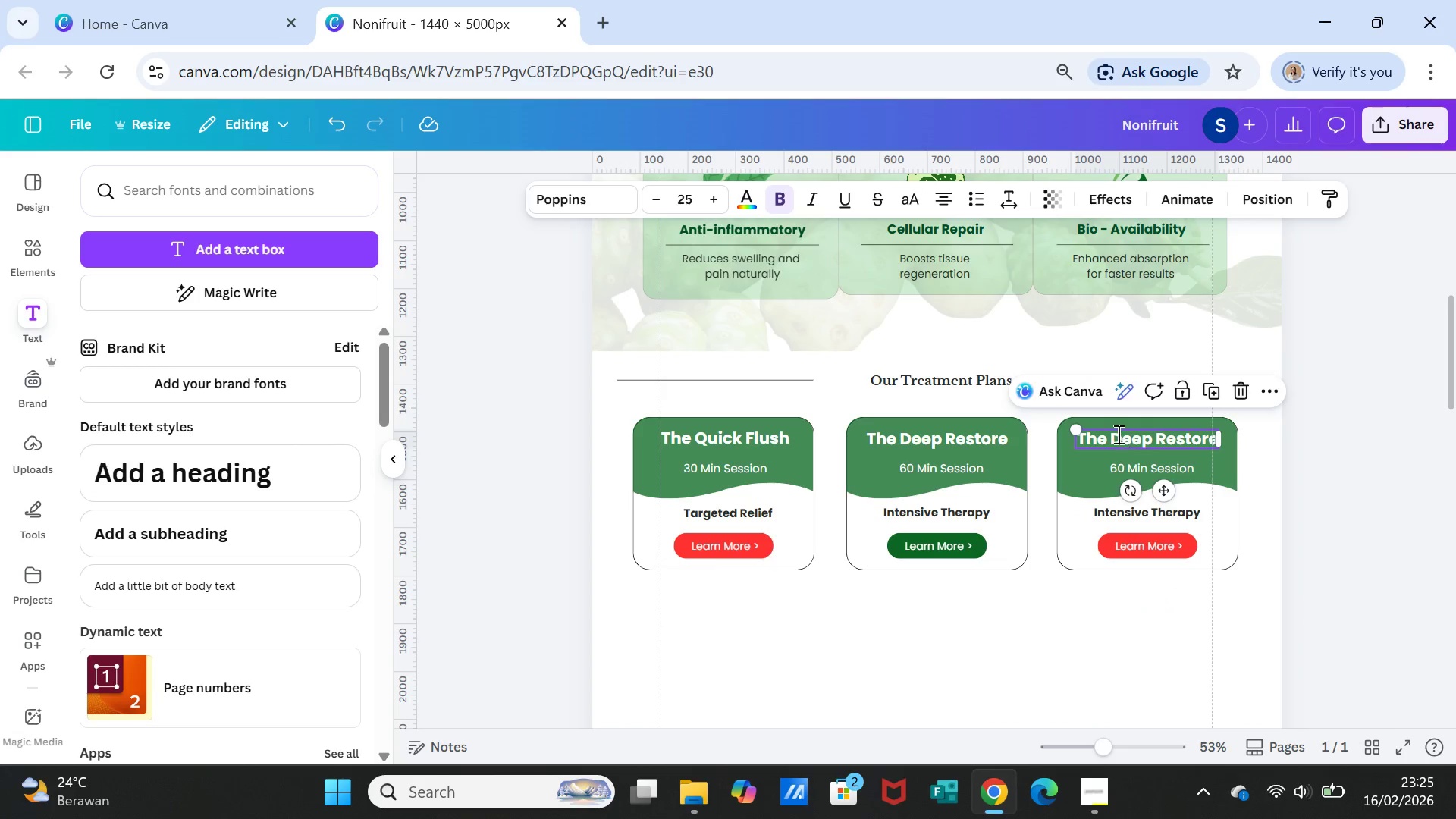 
double_click([1117, 434])
 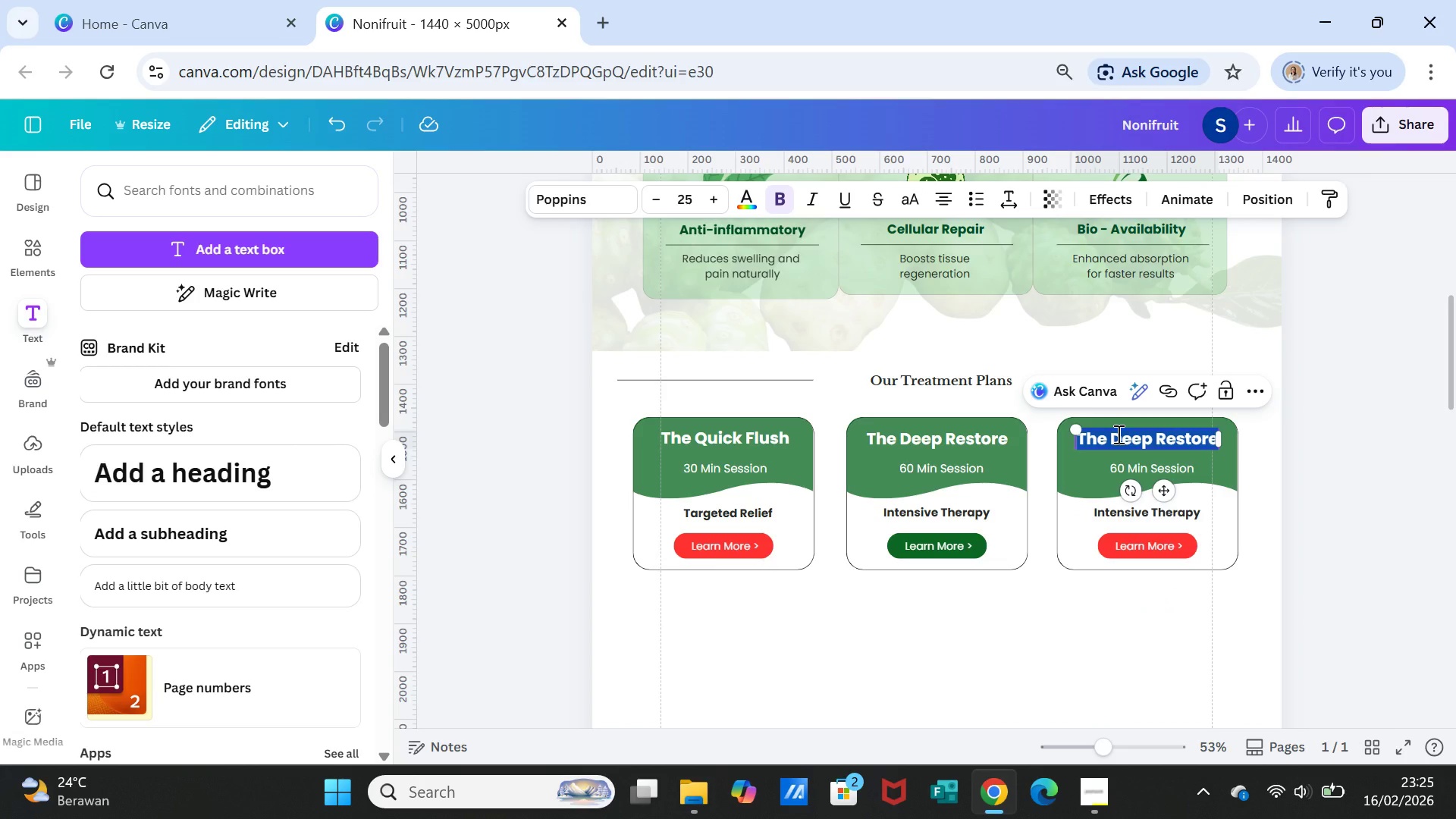 
triple_click([1117, 434])
 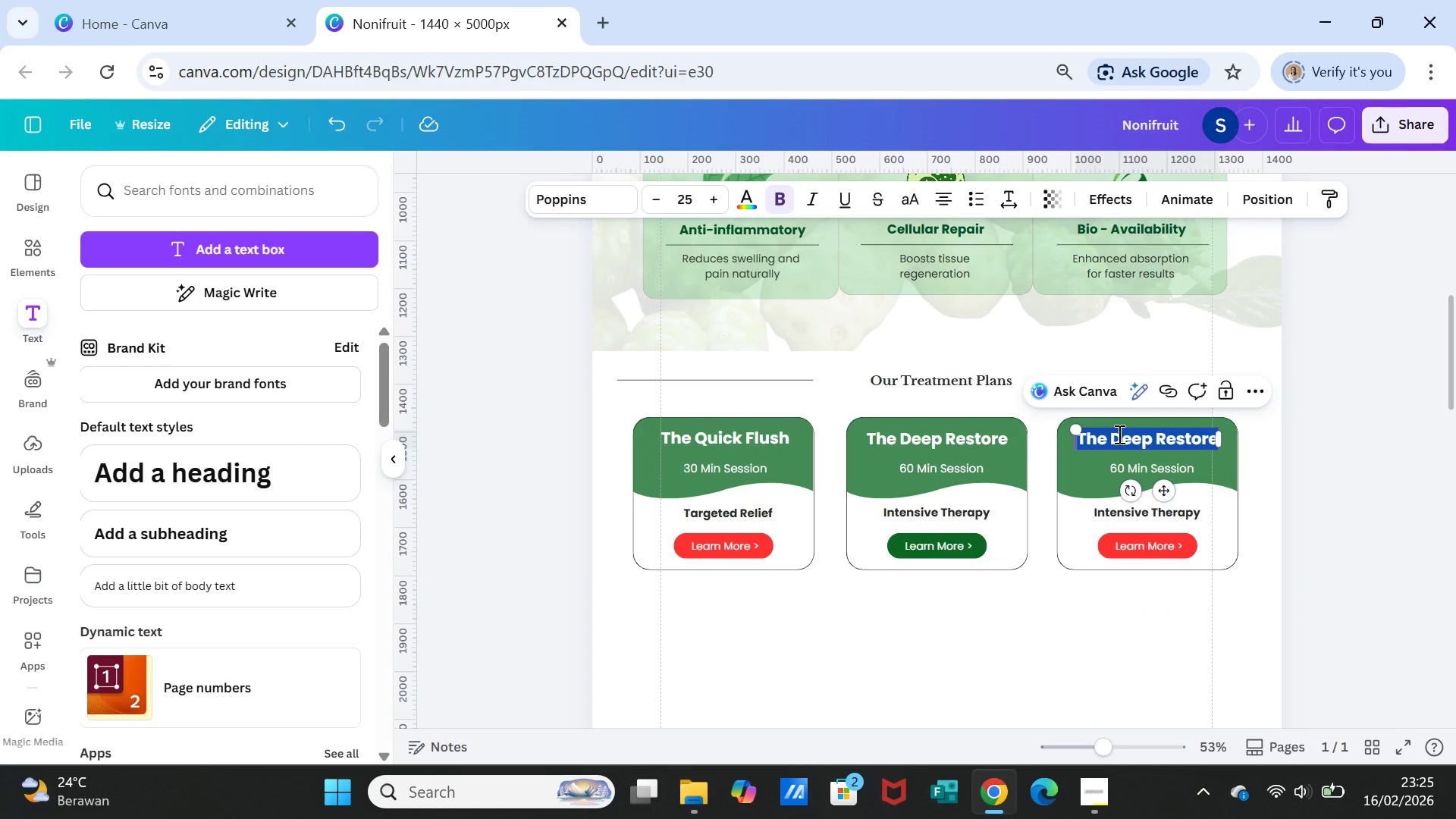 
type(The Elite Mobility Protocol)
 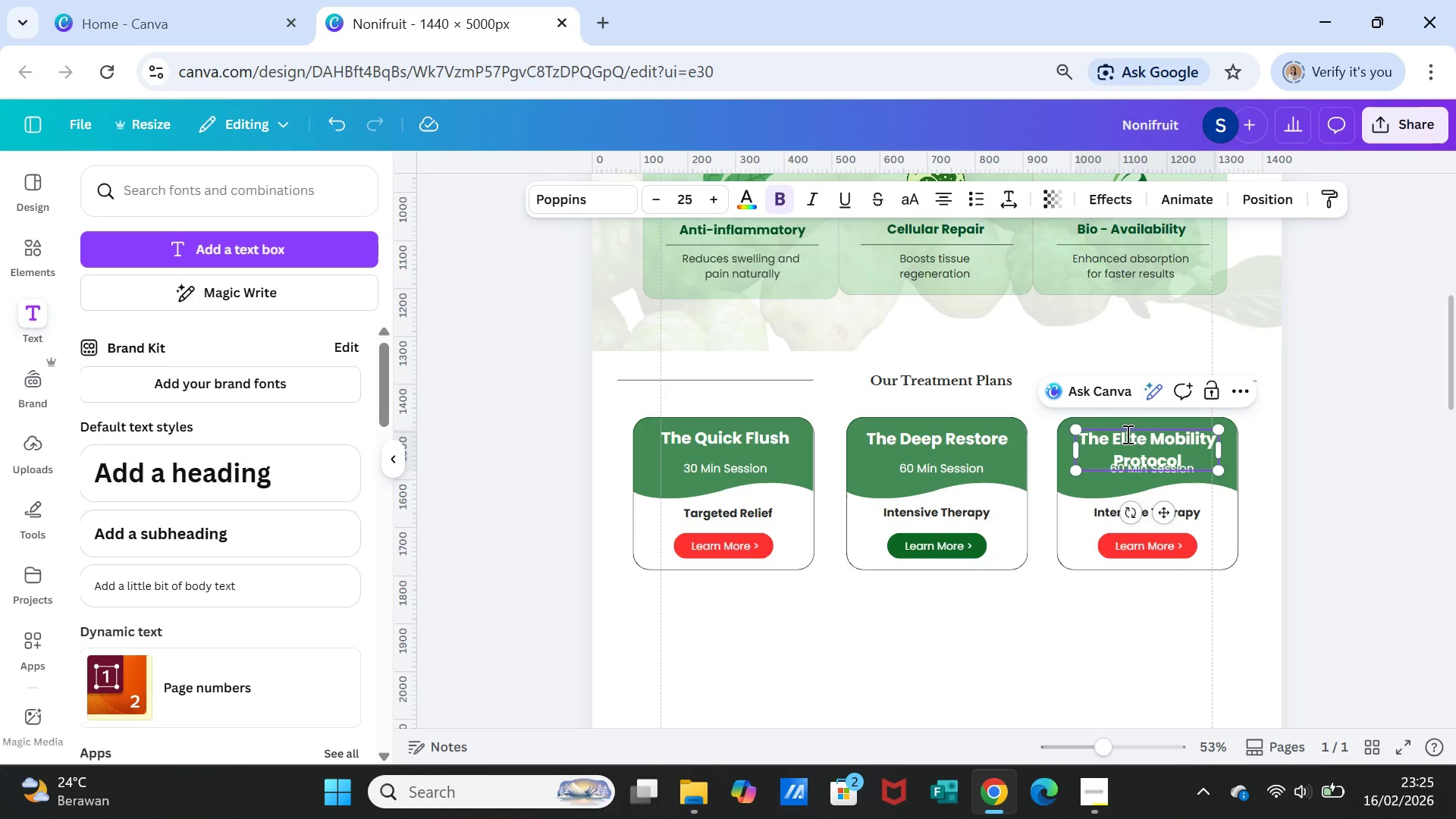 
double_click([1126, 434])
 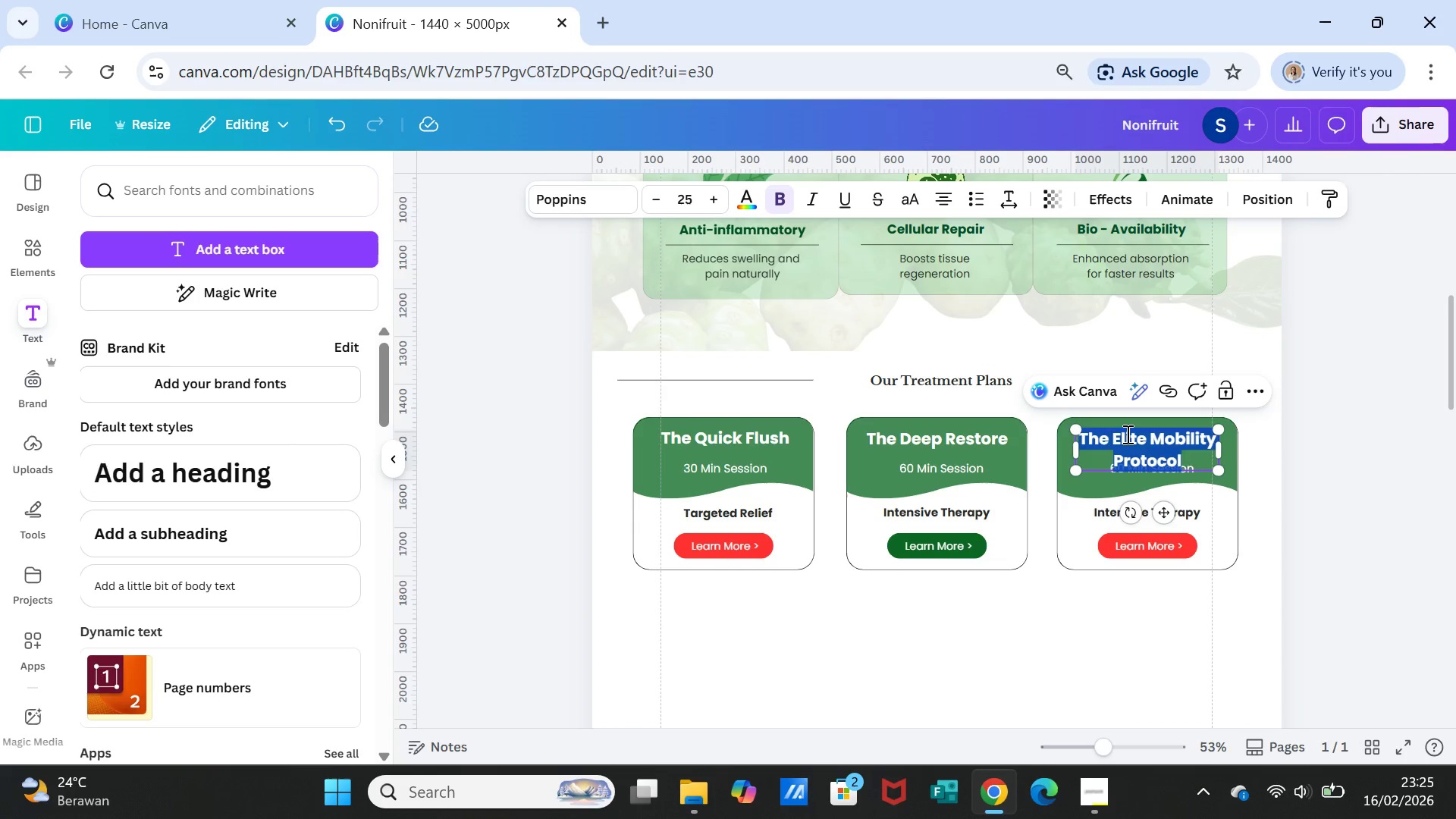 
triple_click([1126, 434])
 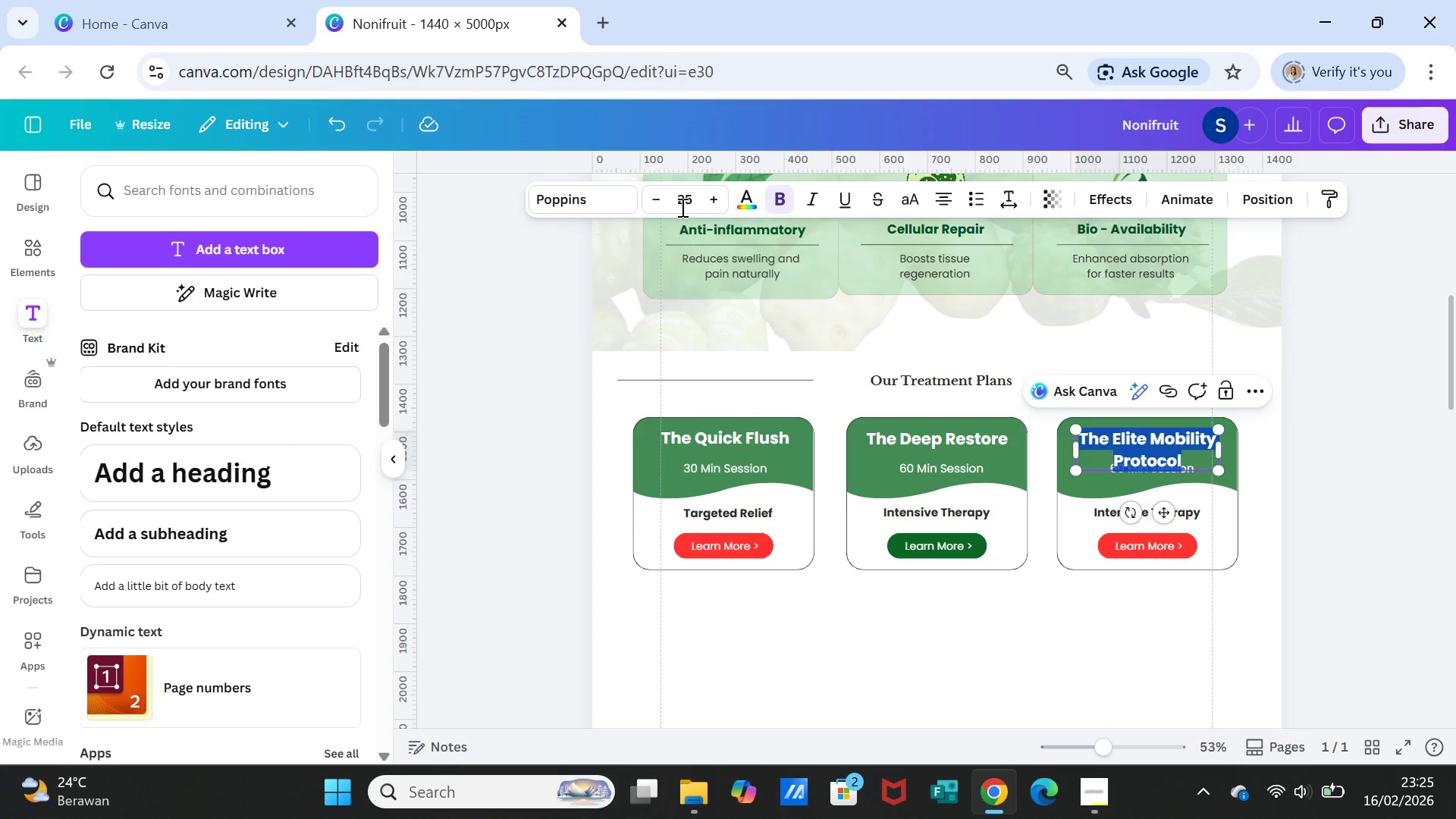 
left_click([683, 206])
 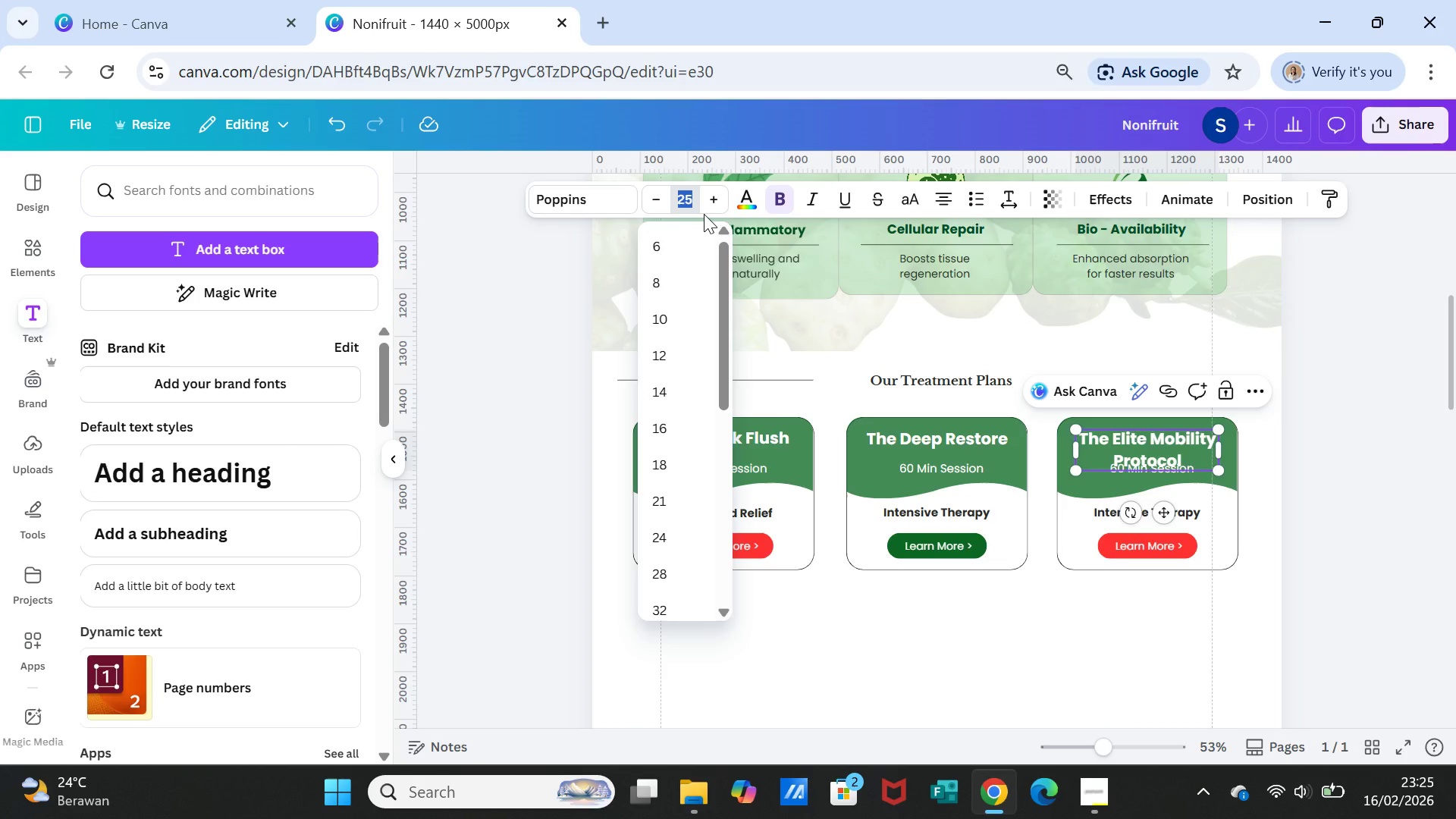 
type(24)
 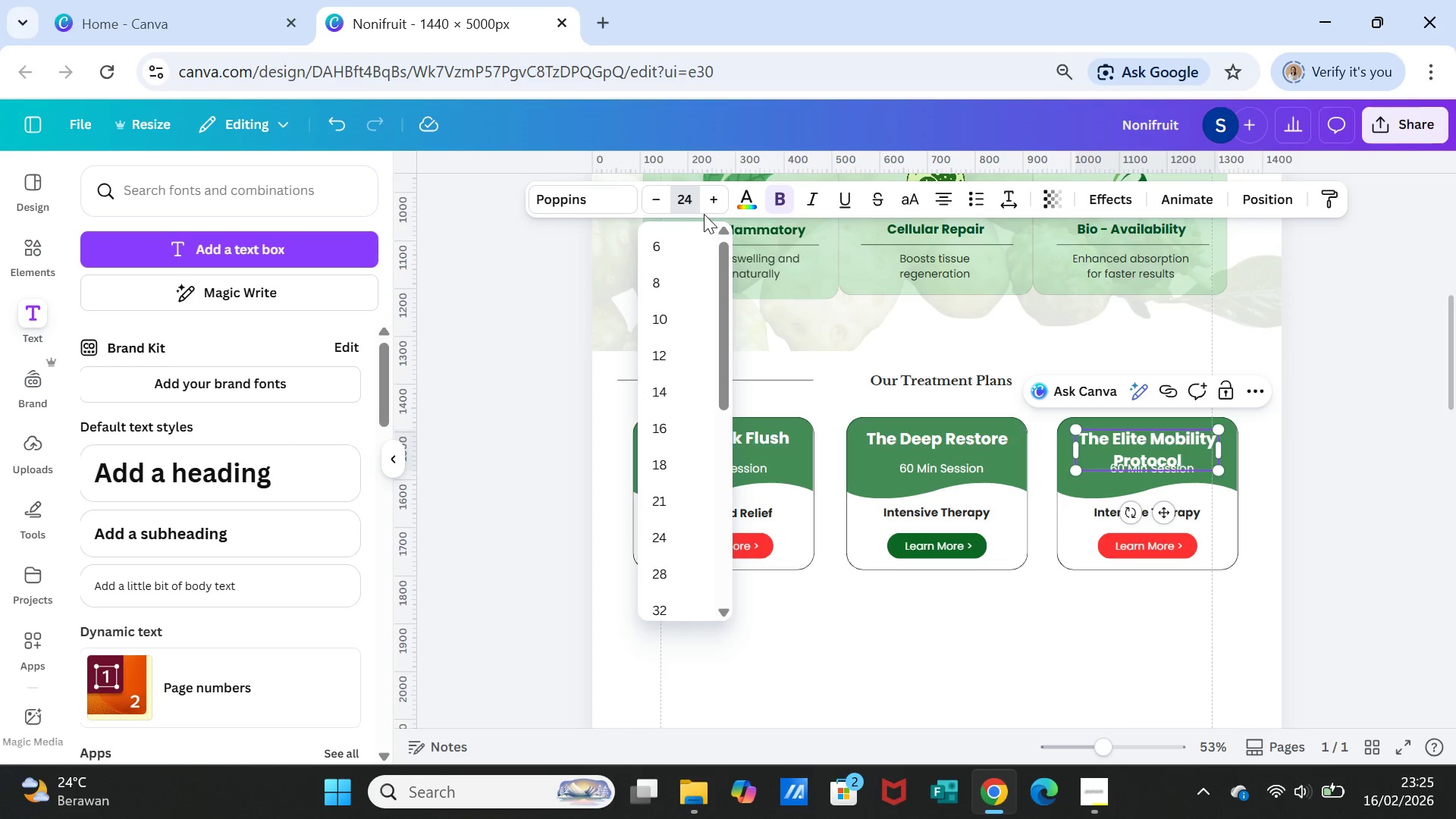 
key(Enter)
 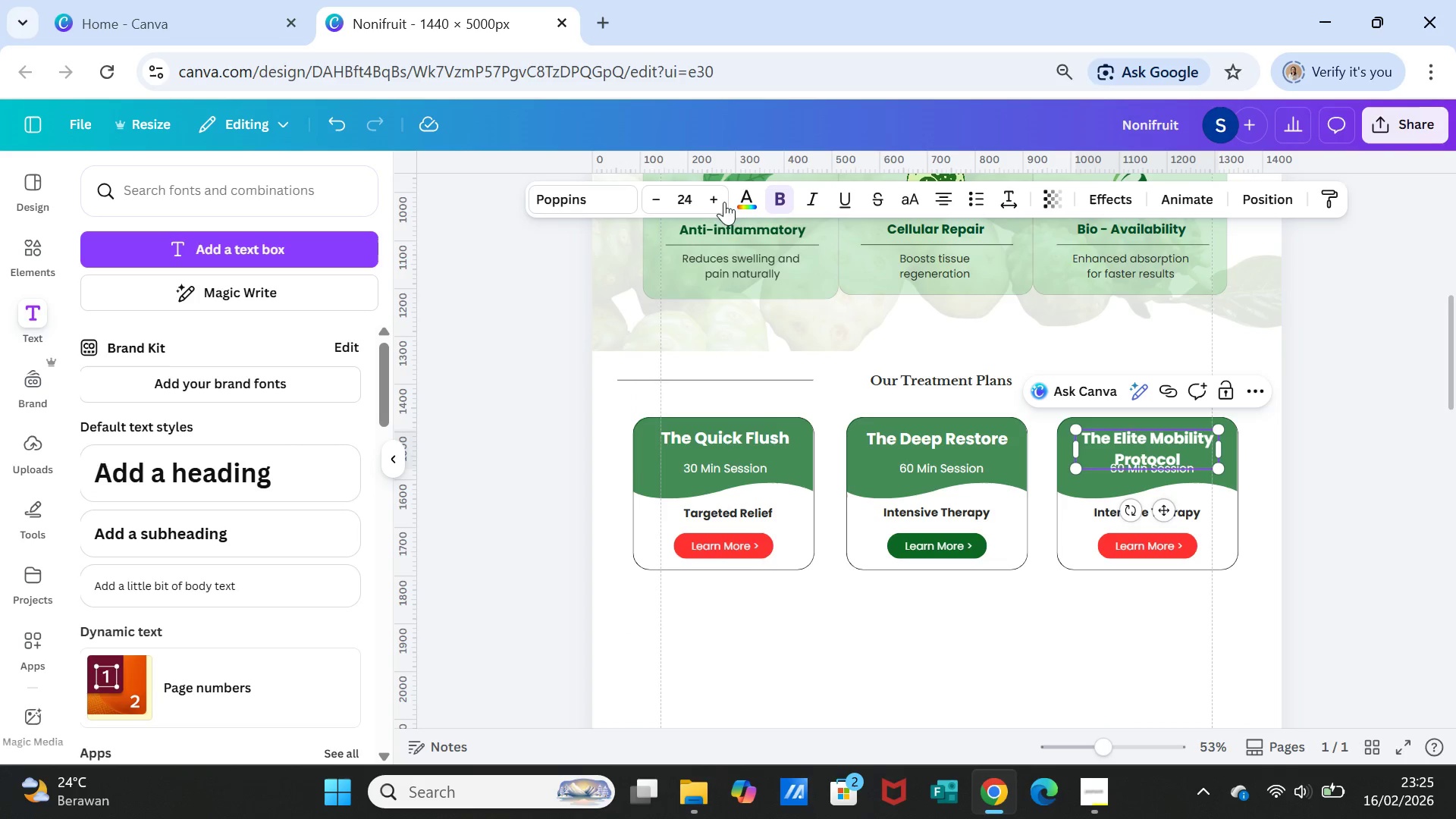 
left_click([688, 186])
 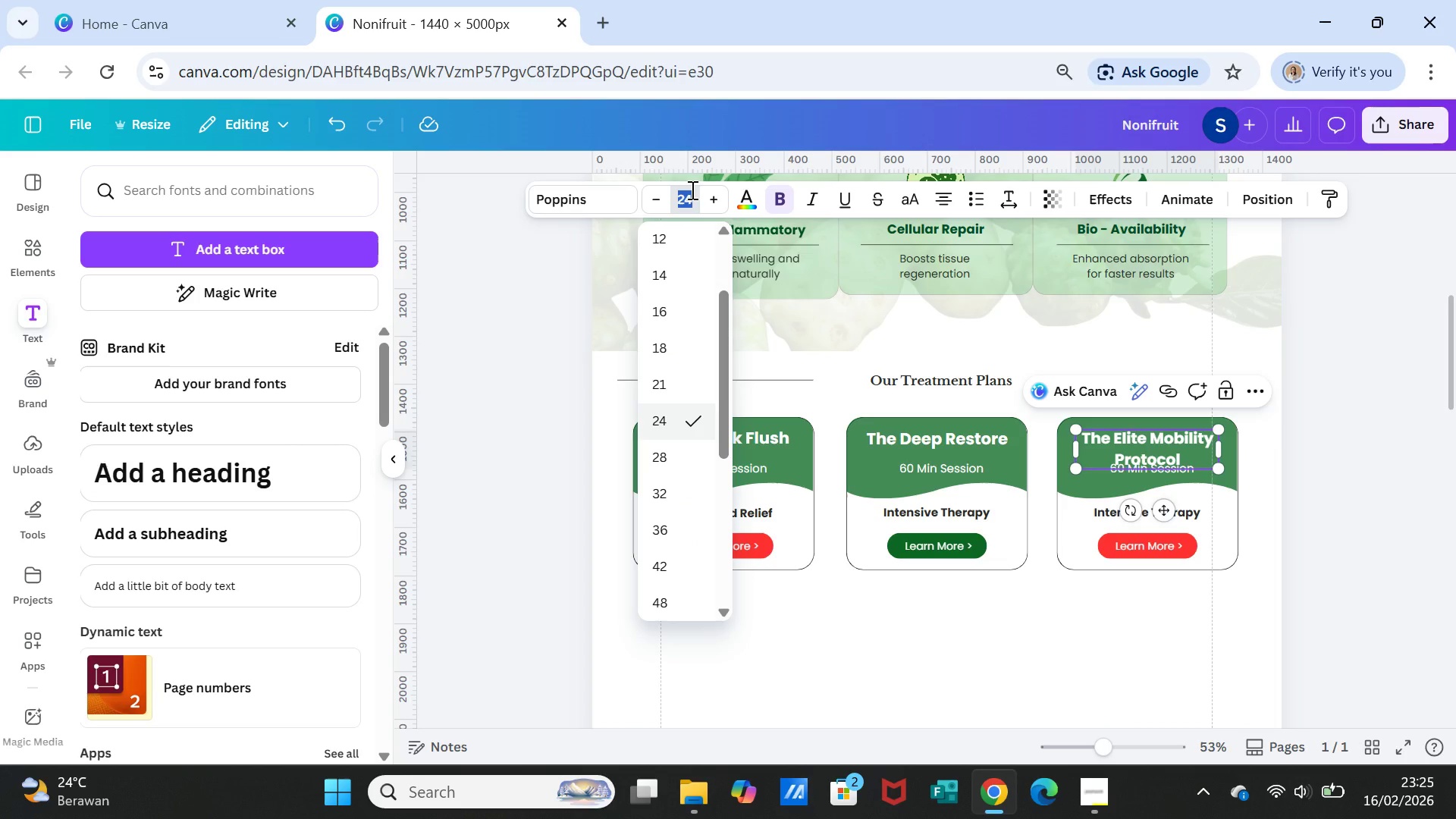 
type(22)
 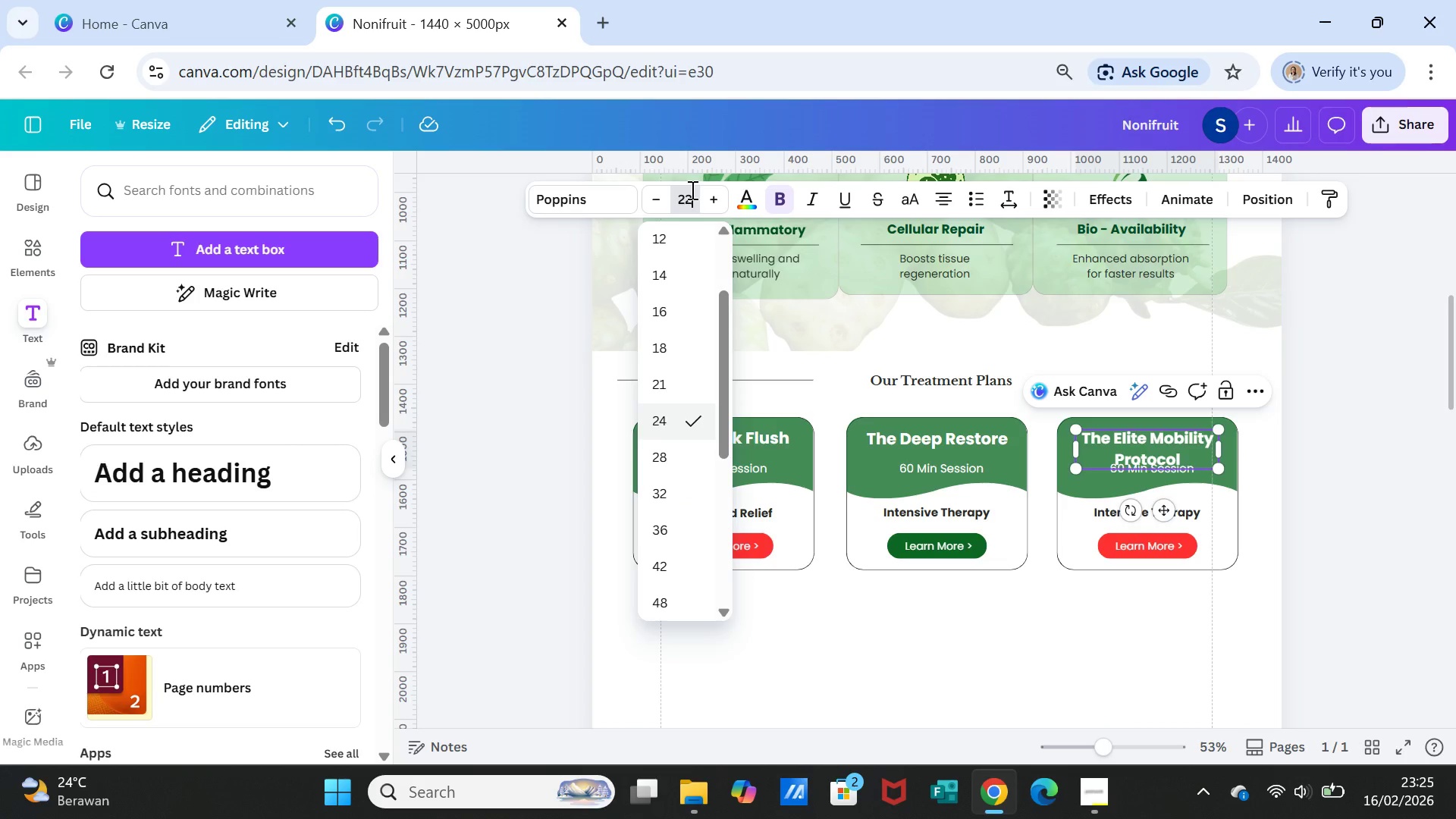 
key(Enter)
 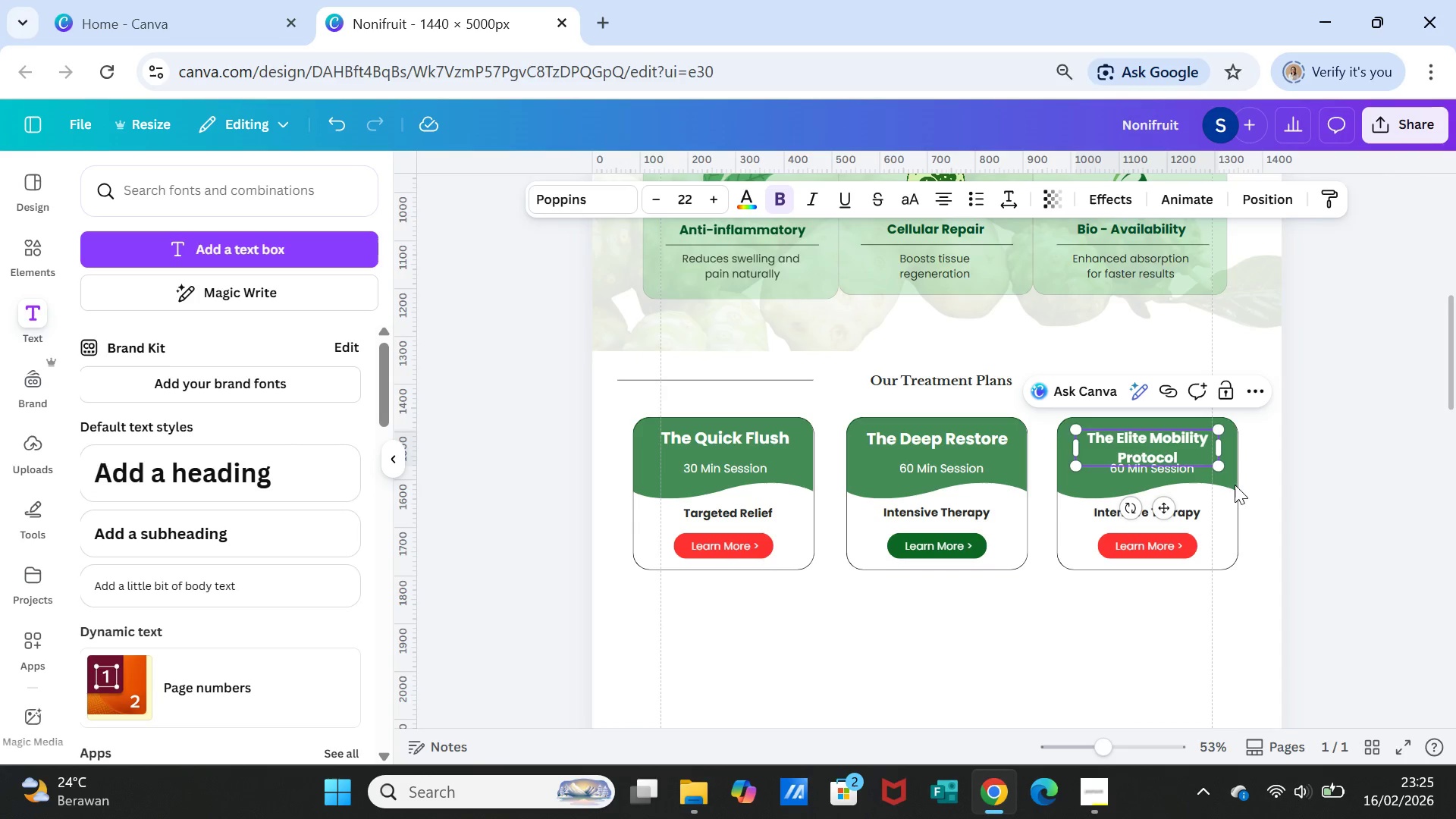 
left_click([1284, 499])
 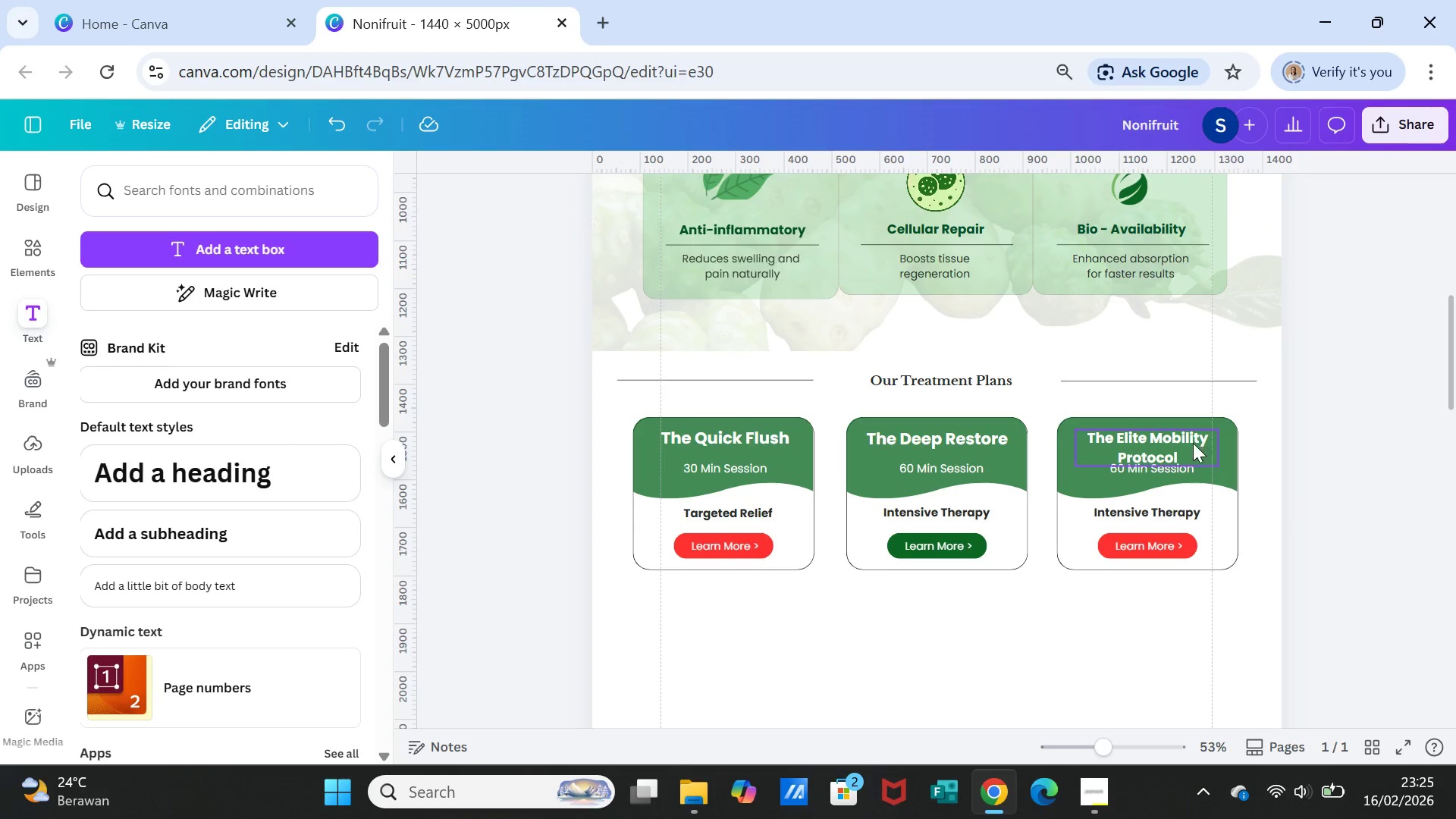 
left_click([1190, 444])
 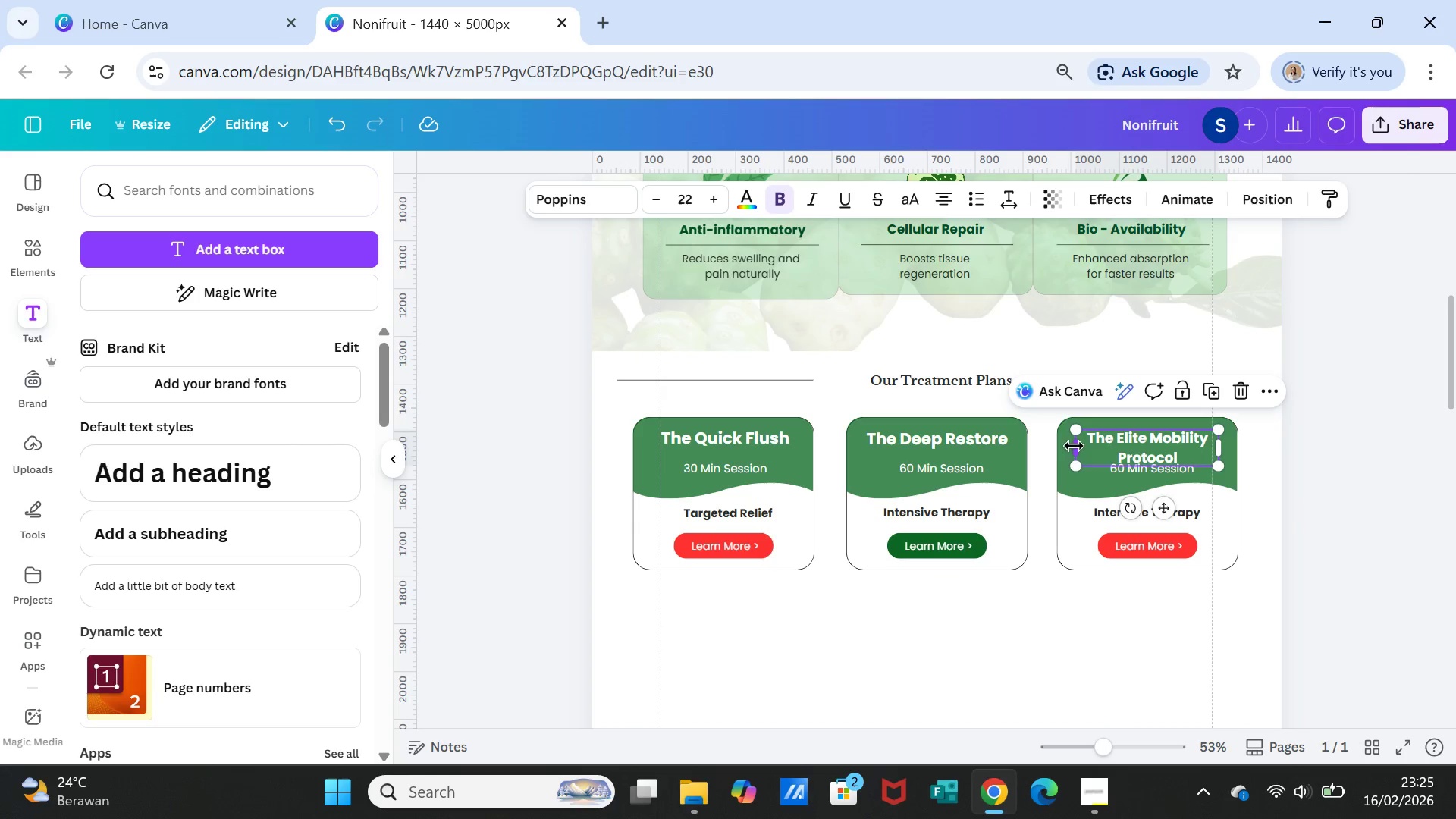 
left_click_drag(start_coordinate=[1076, 447], to_coordinate=[1062, 449])
 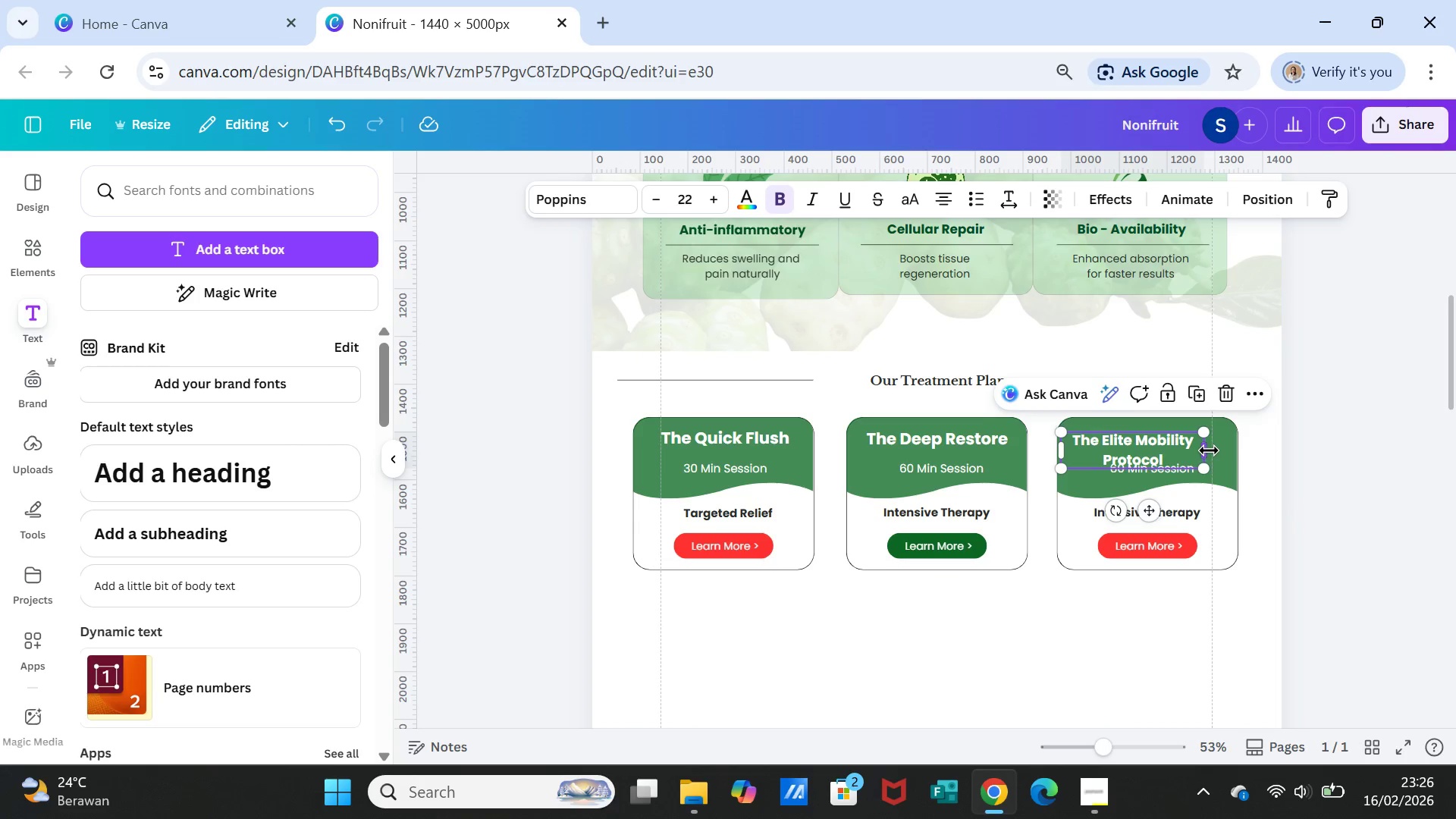 
left_click_drag(start_coordinate=[1209, 450], to_coordinate=[1245, 448])
 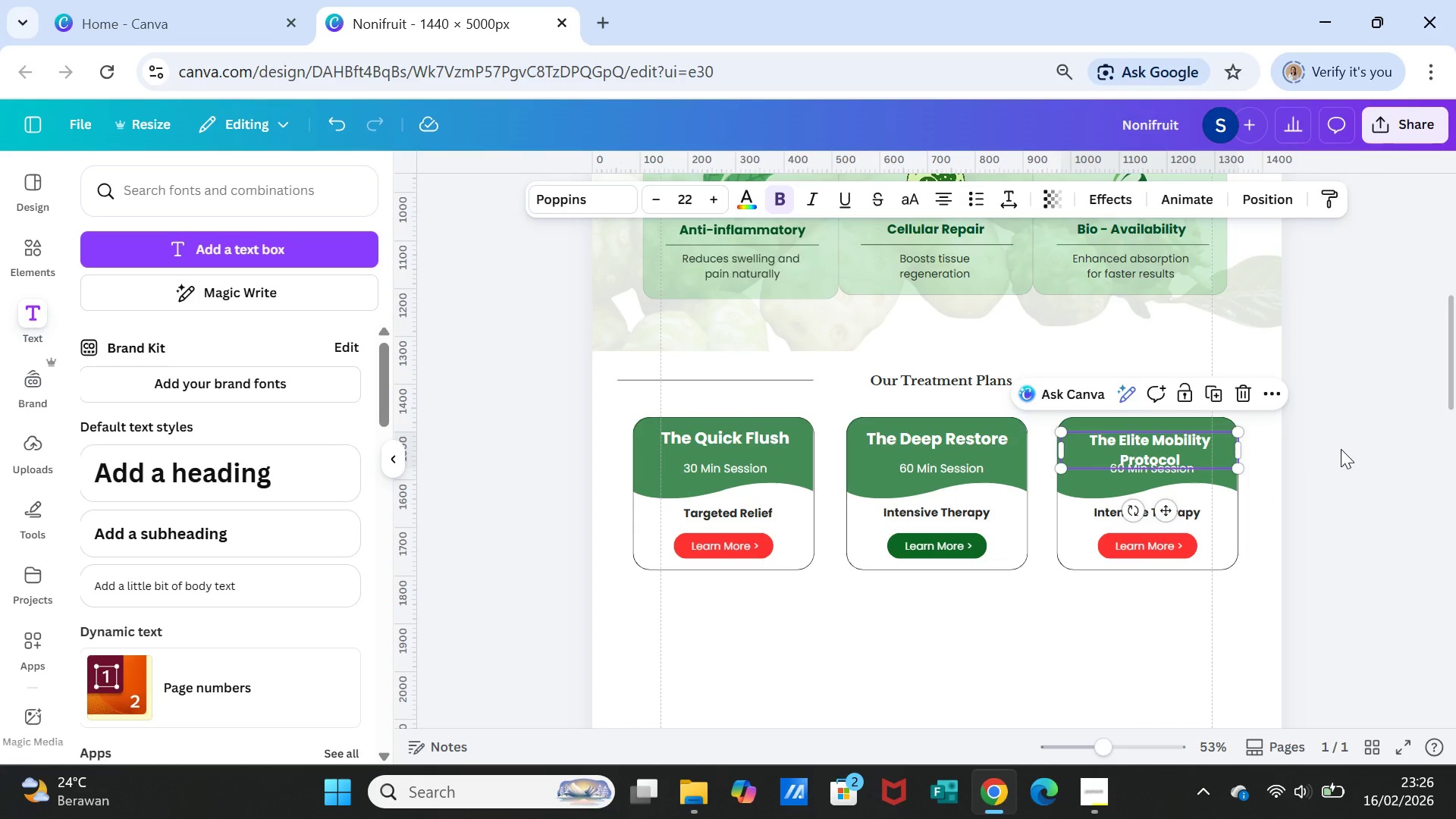 
left_click([1341, 449])
 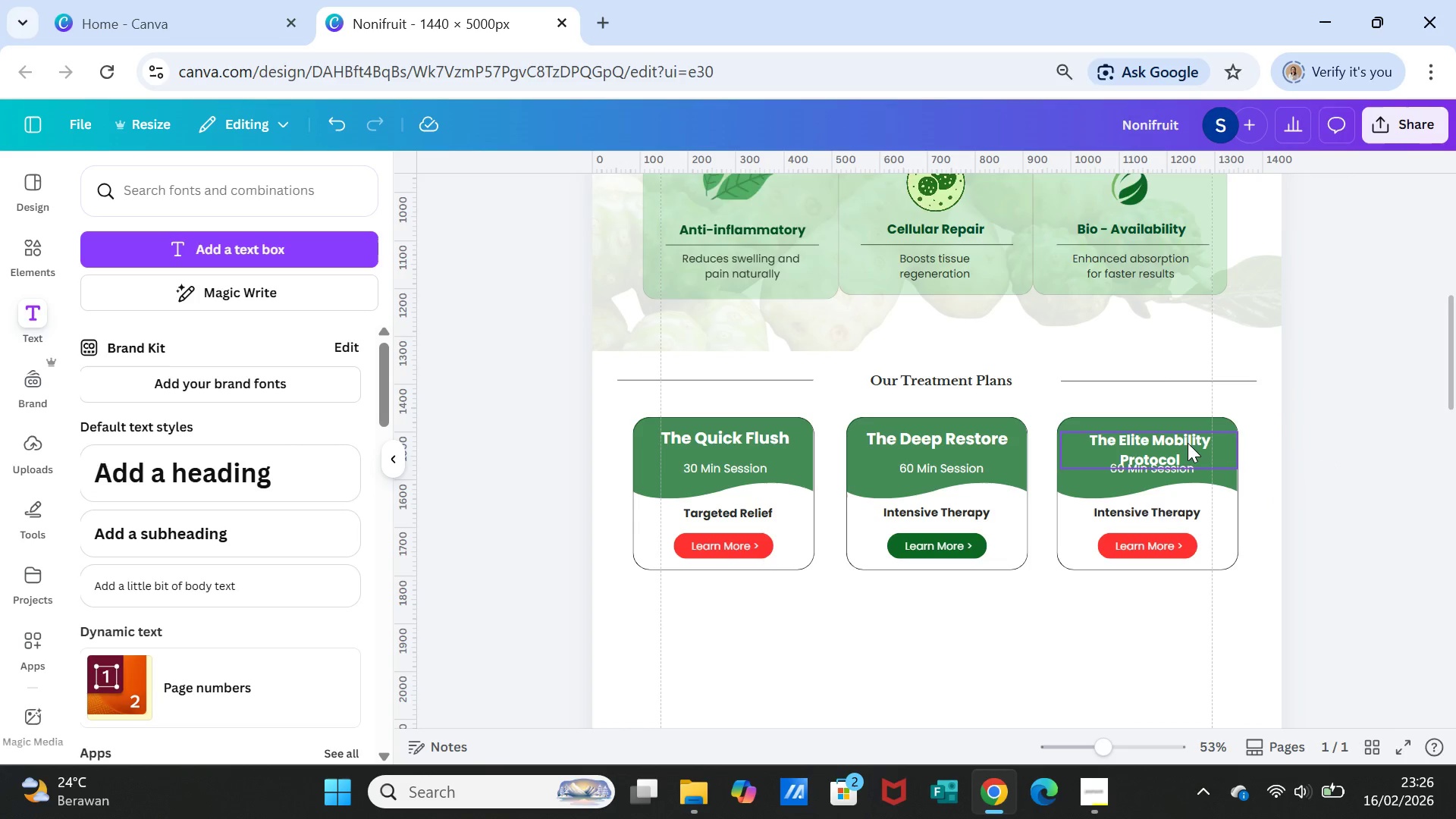 
left_click([1188, 442])
 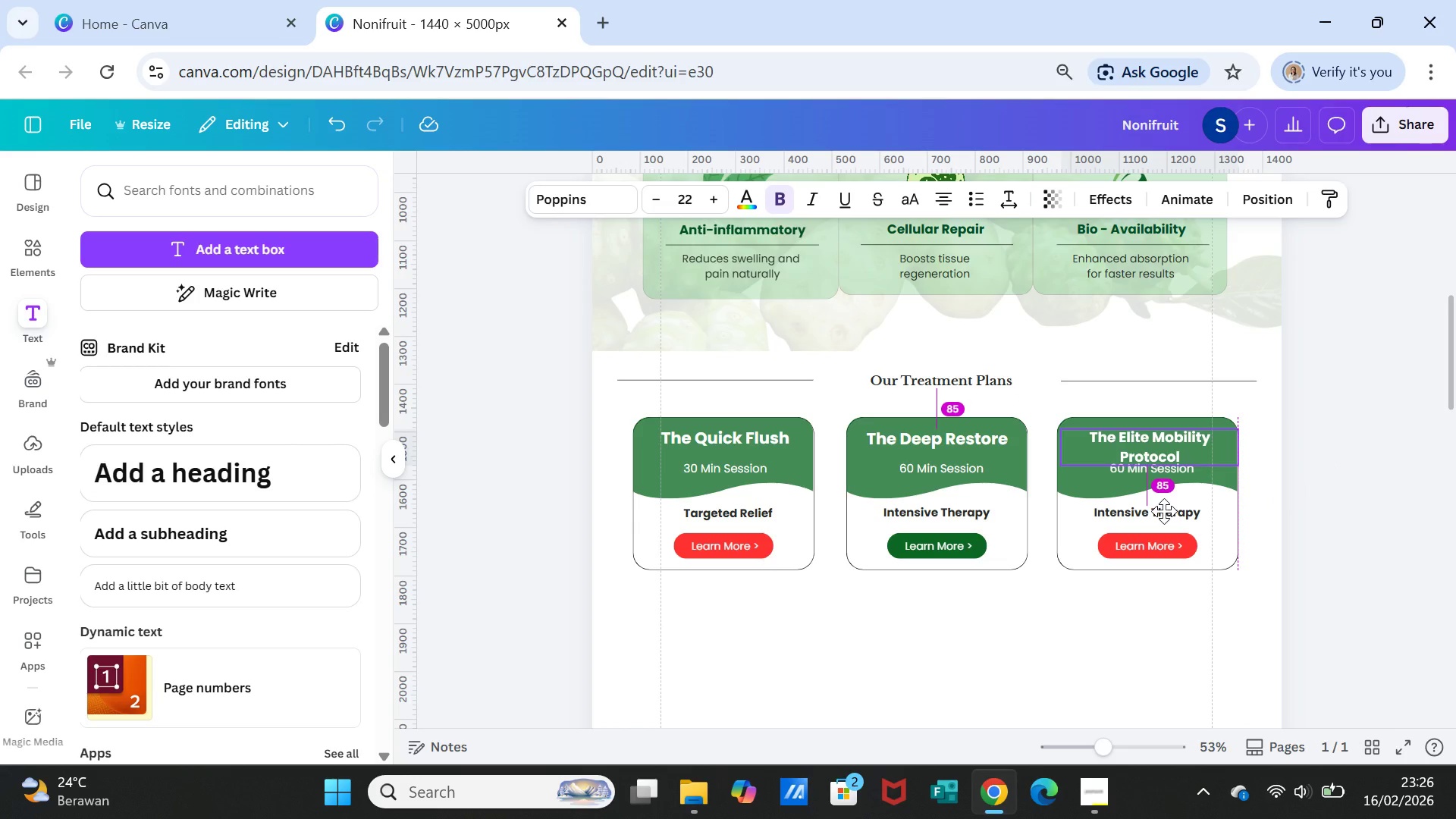 
left_click([1294, 493])
 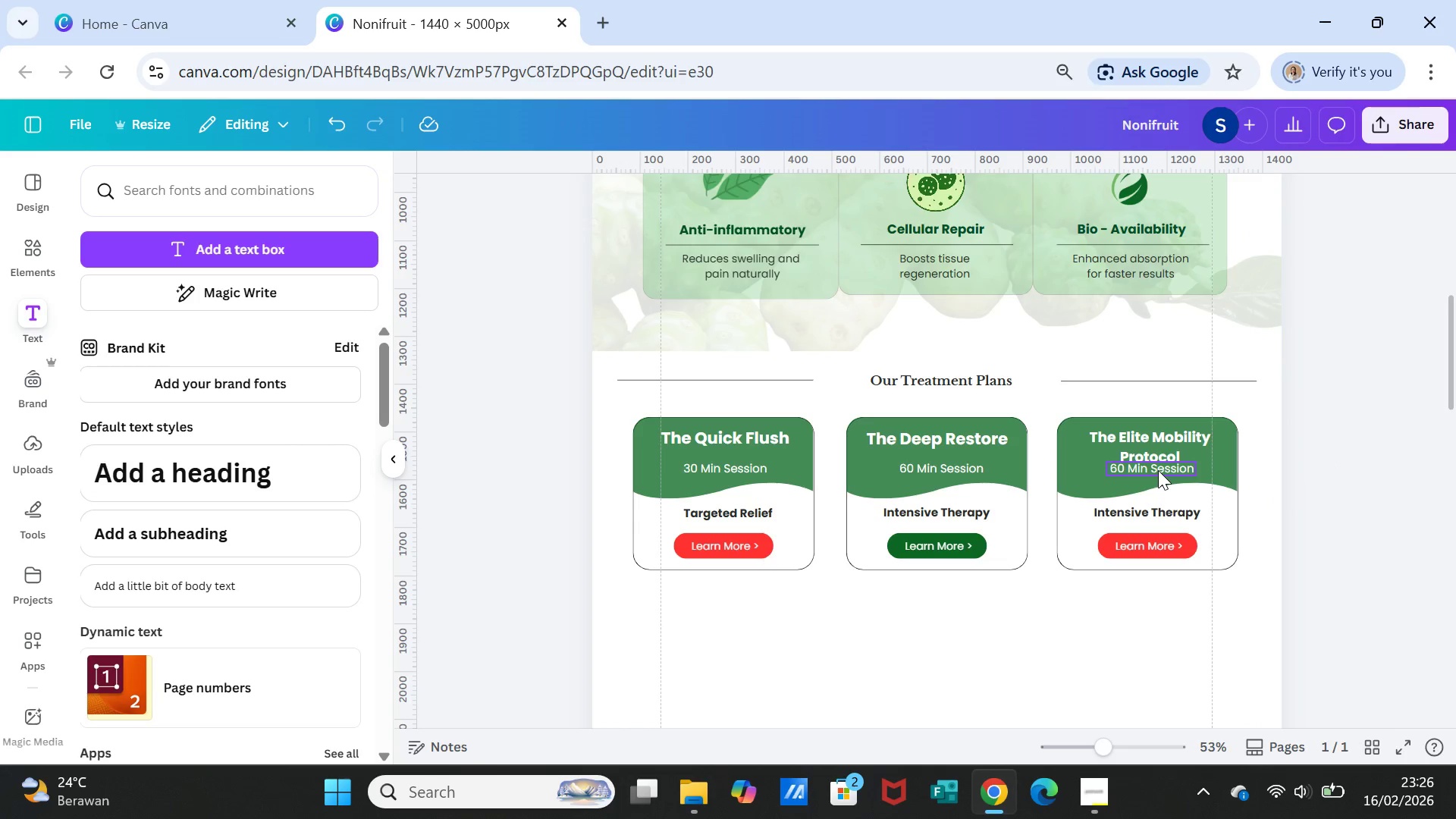 
left_click([1158, 470])
 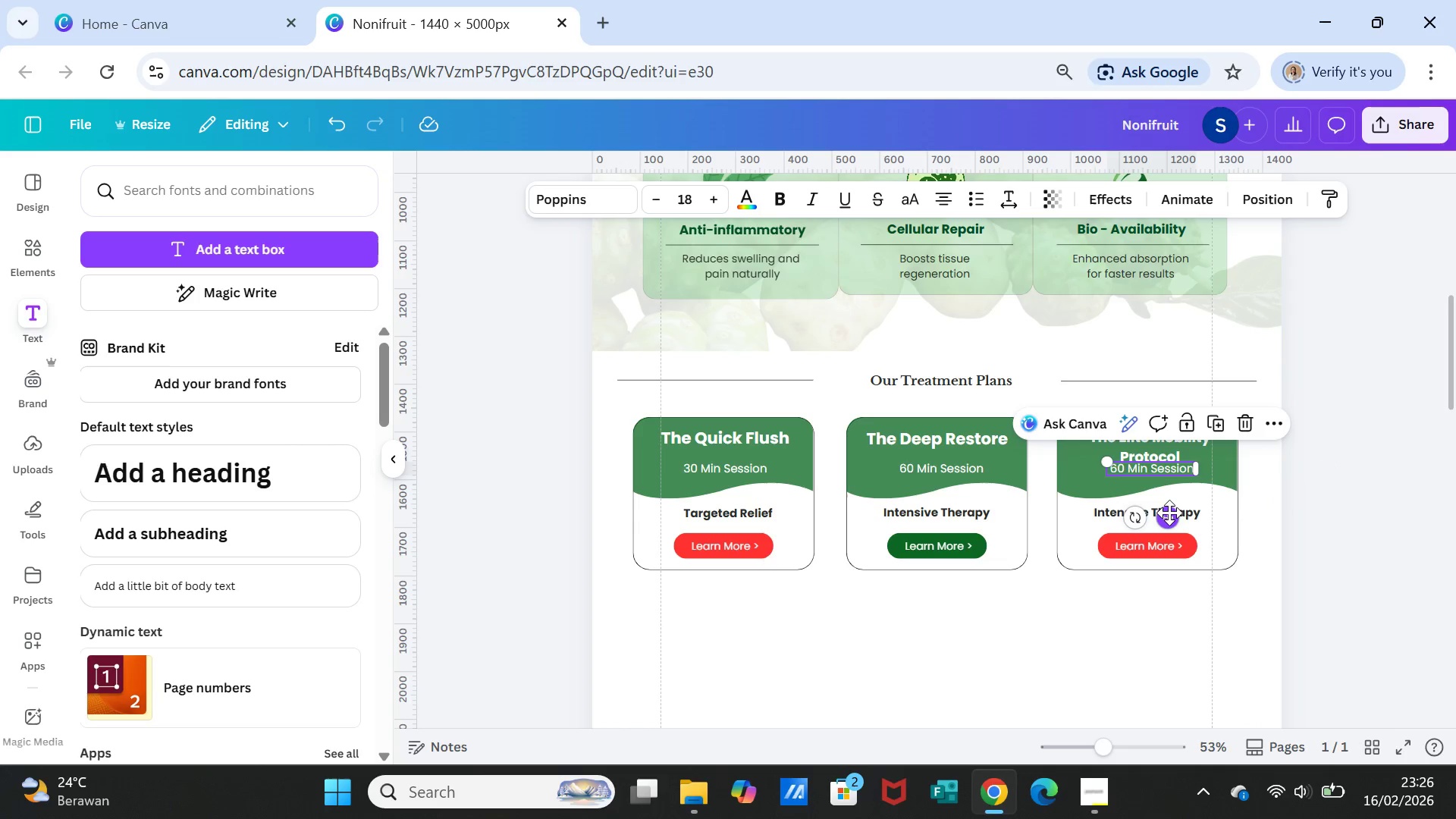 
left_click_drag(start_coordinate=[1169, 516], to_coordinate=[1169, 524])
 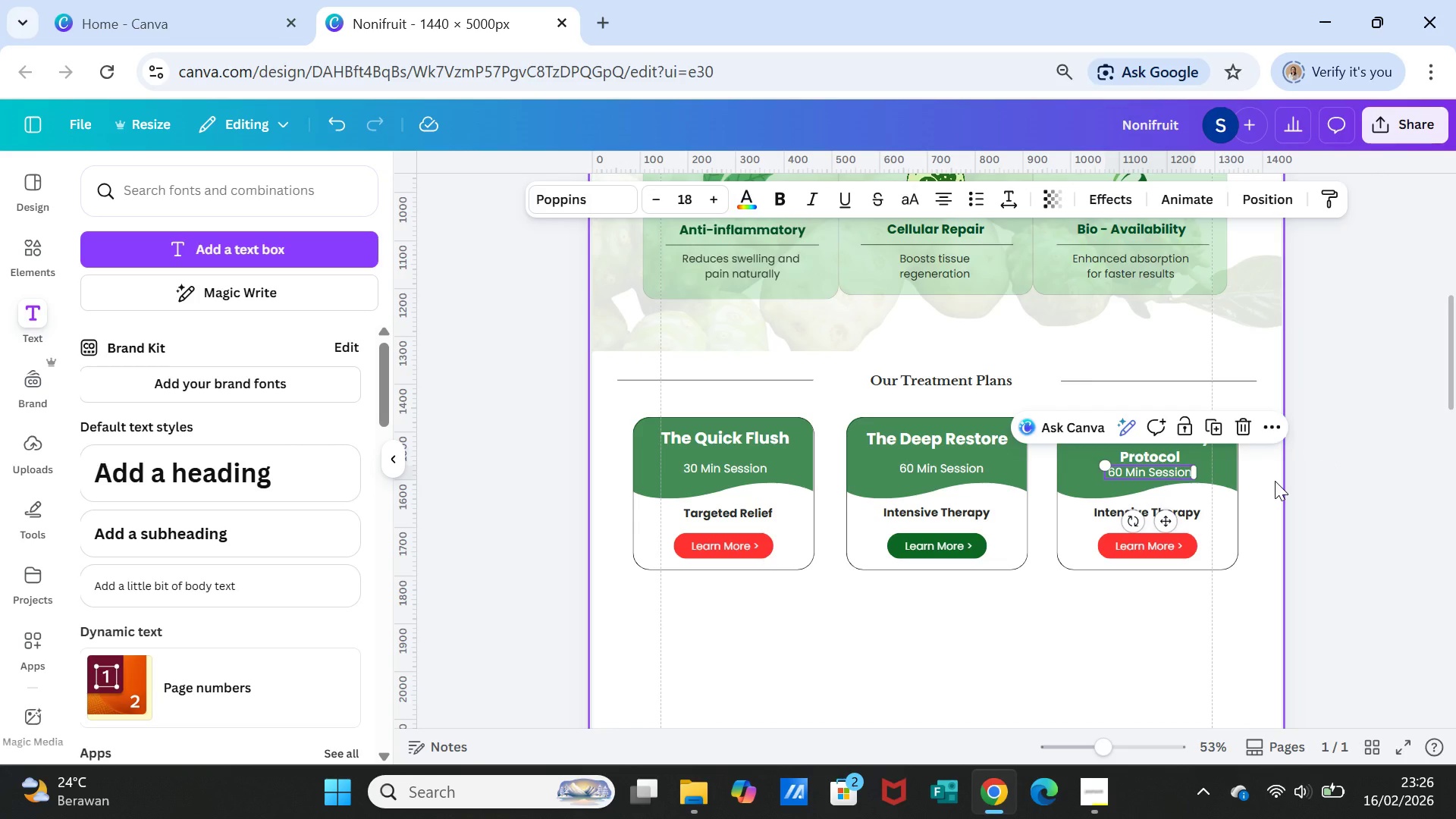 
left_click([1275, 481])
 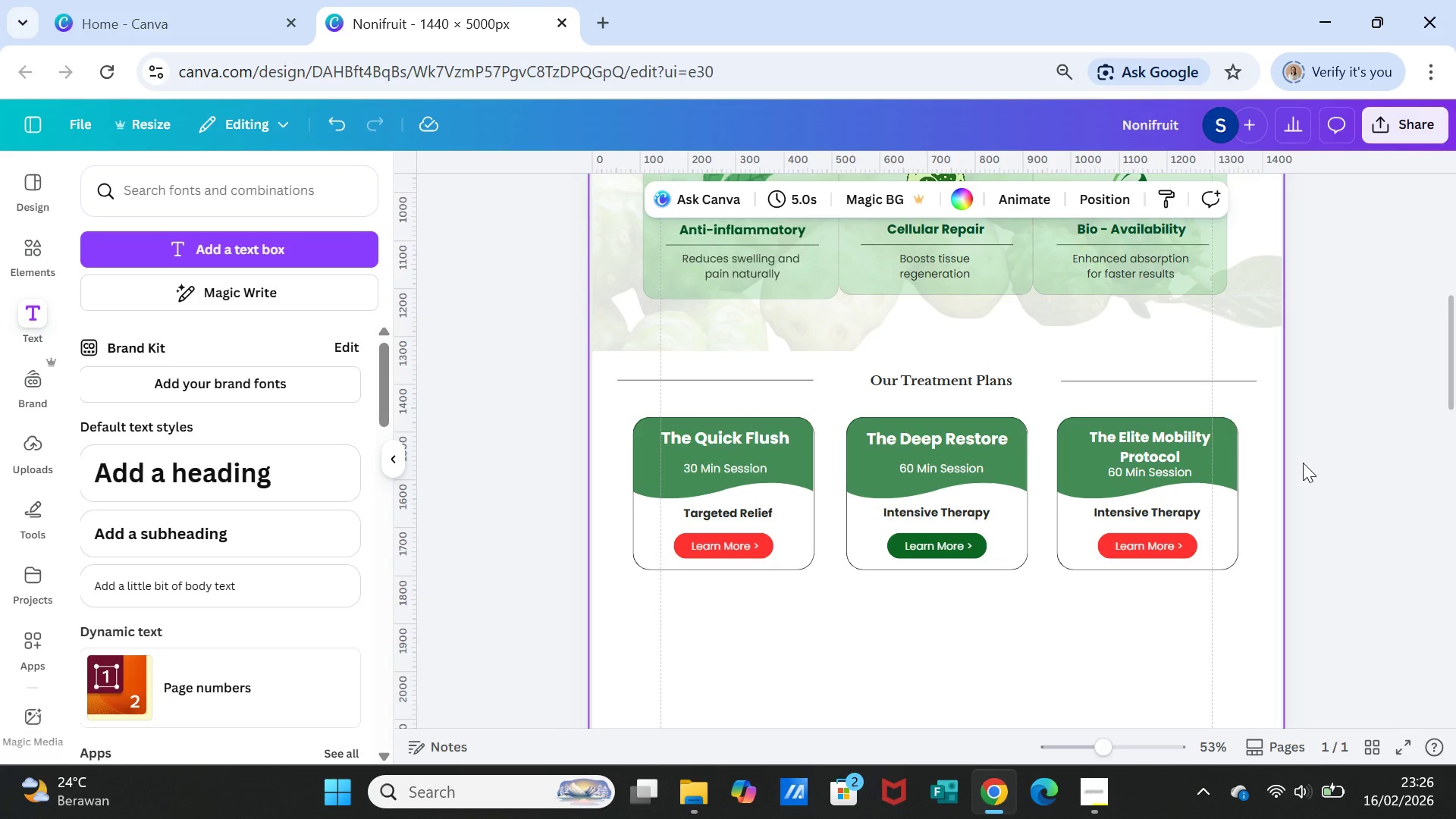 
wait(17.91)
 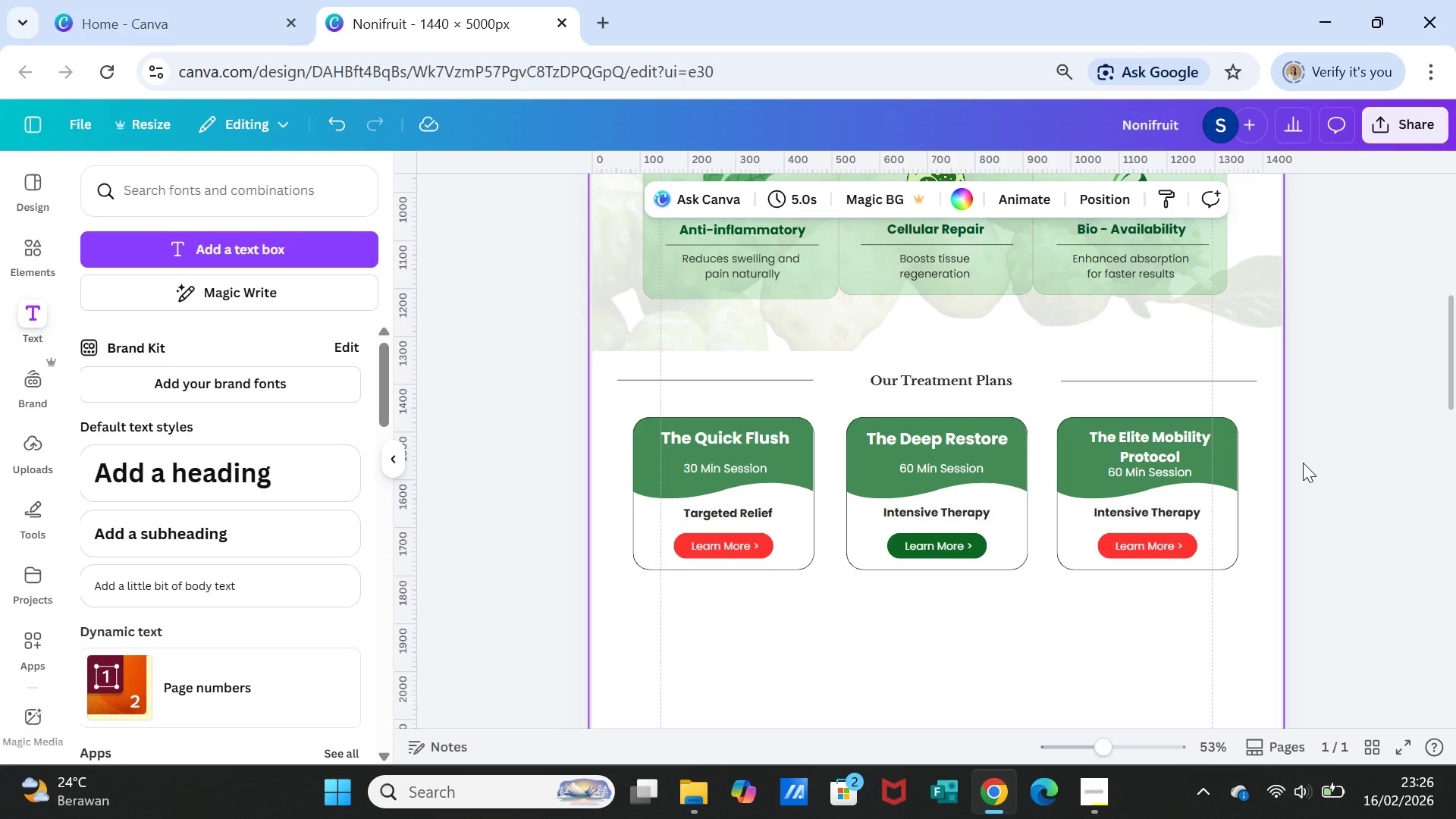 
left_click([1083, 484])
 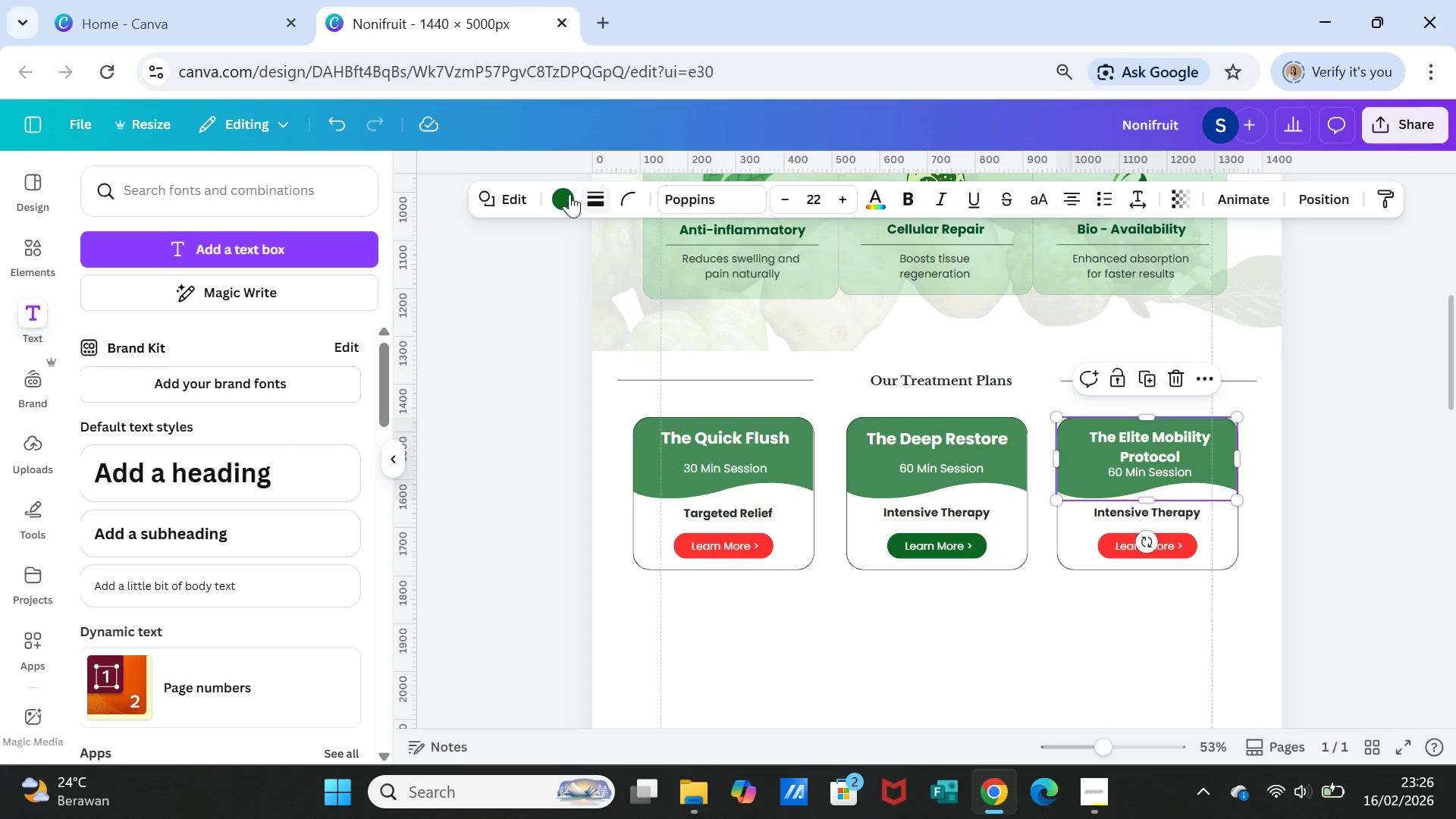 
left_click([563, 194])
 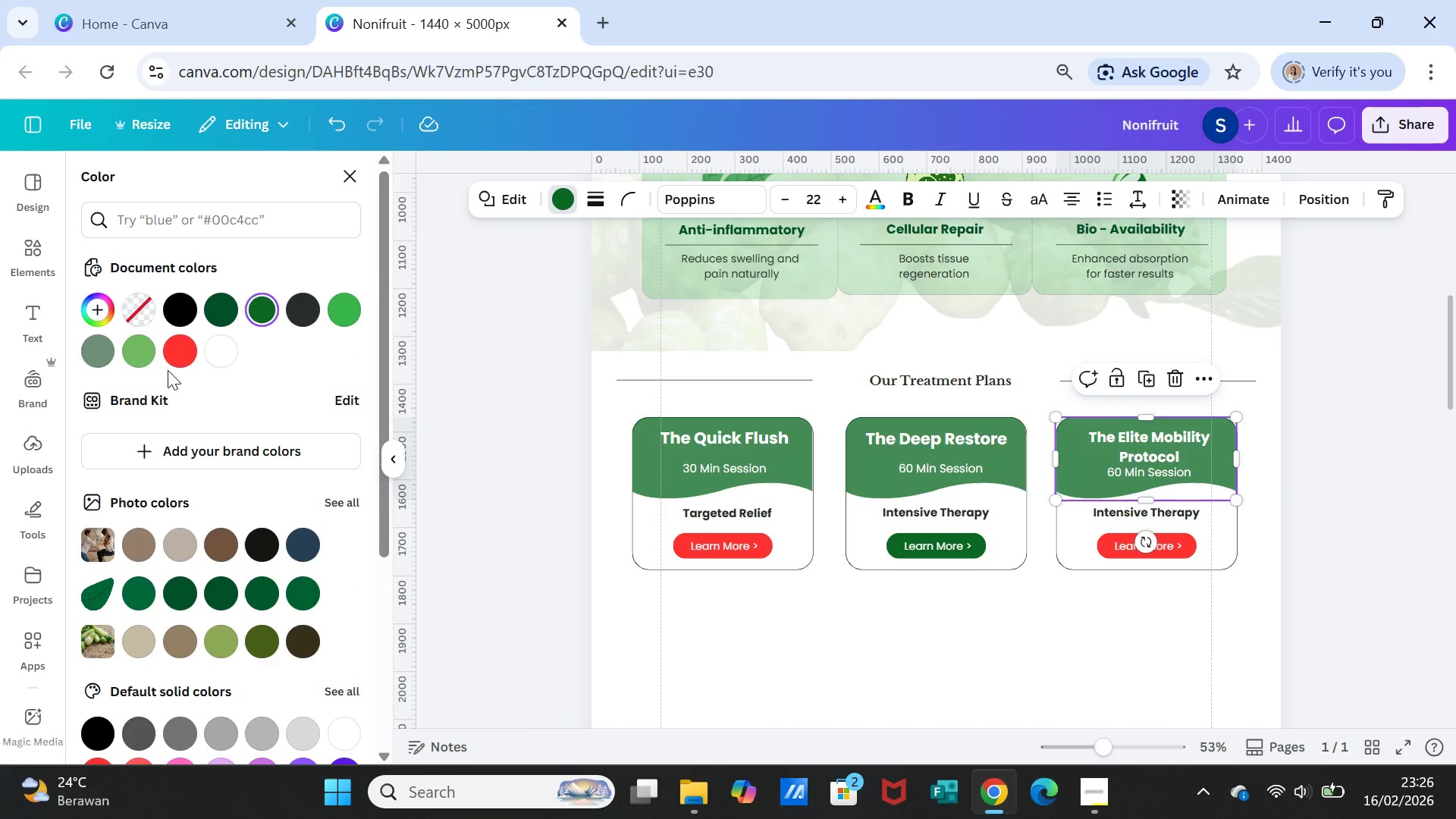 
left_click([184, 356])
 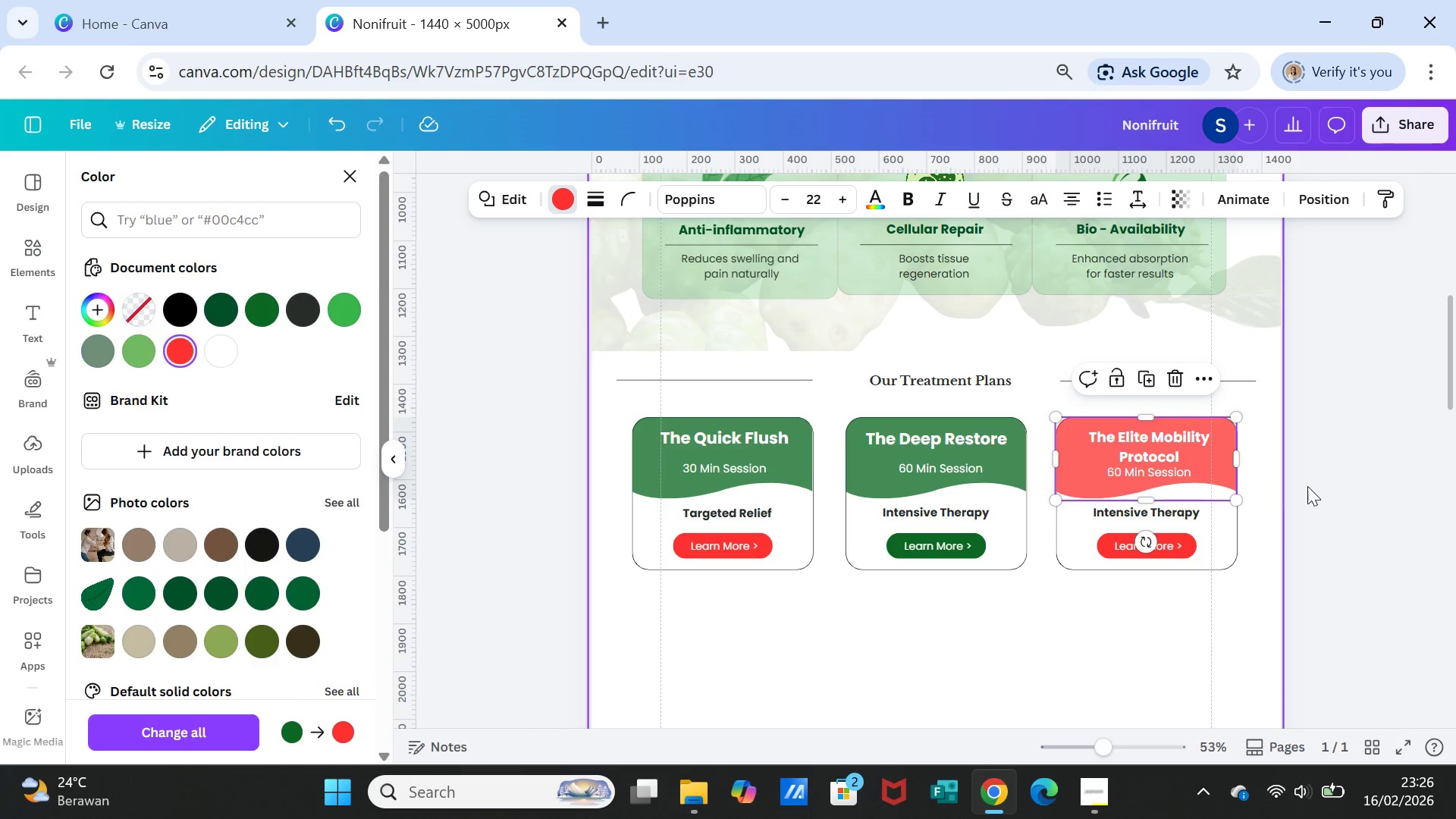 
left_click([1313, 488])
 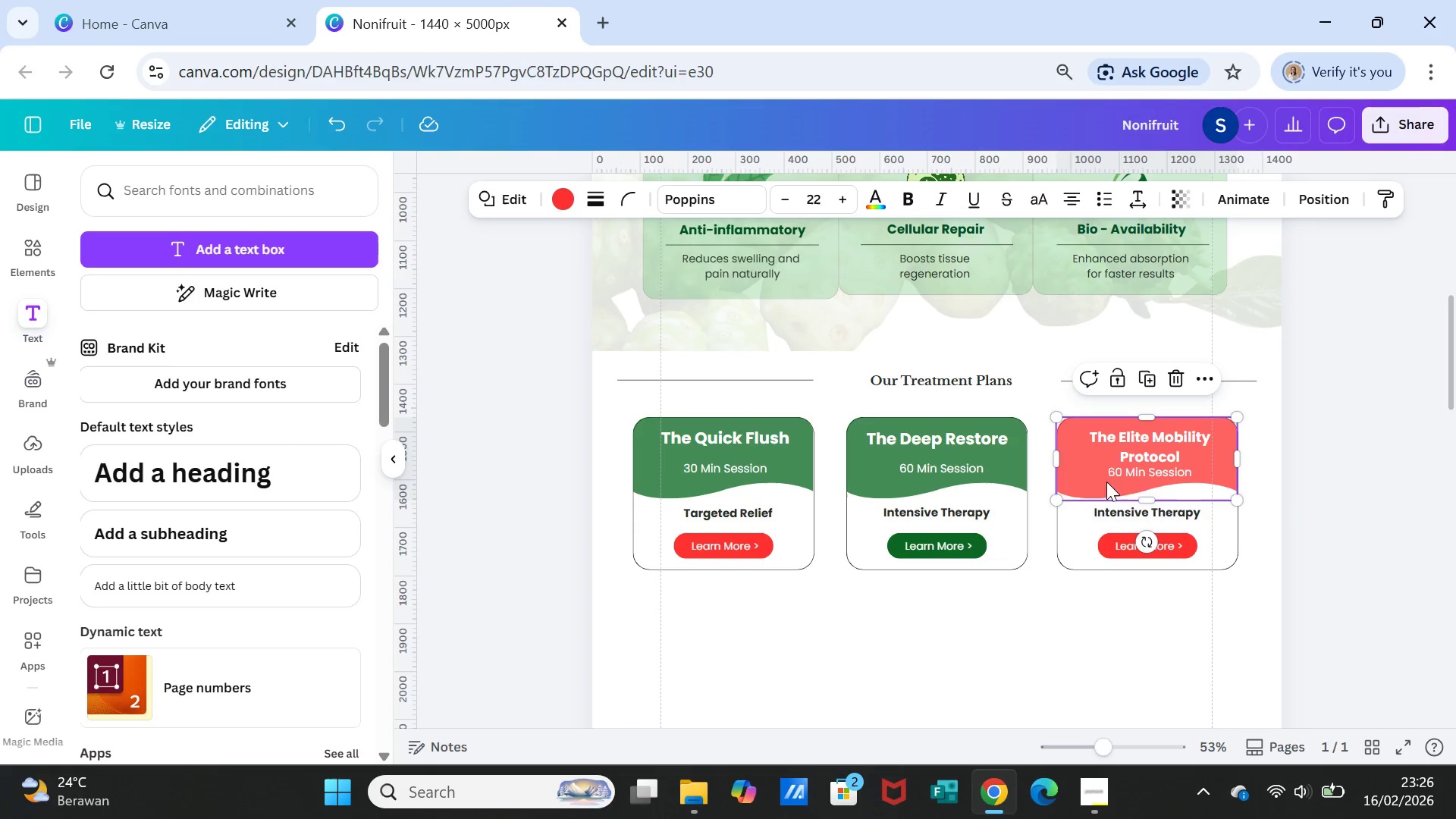 
left_click([1329, 472])
 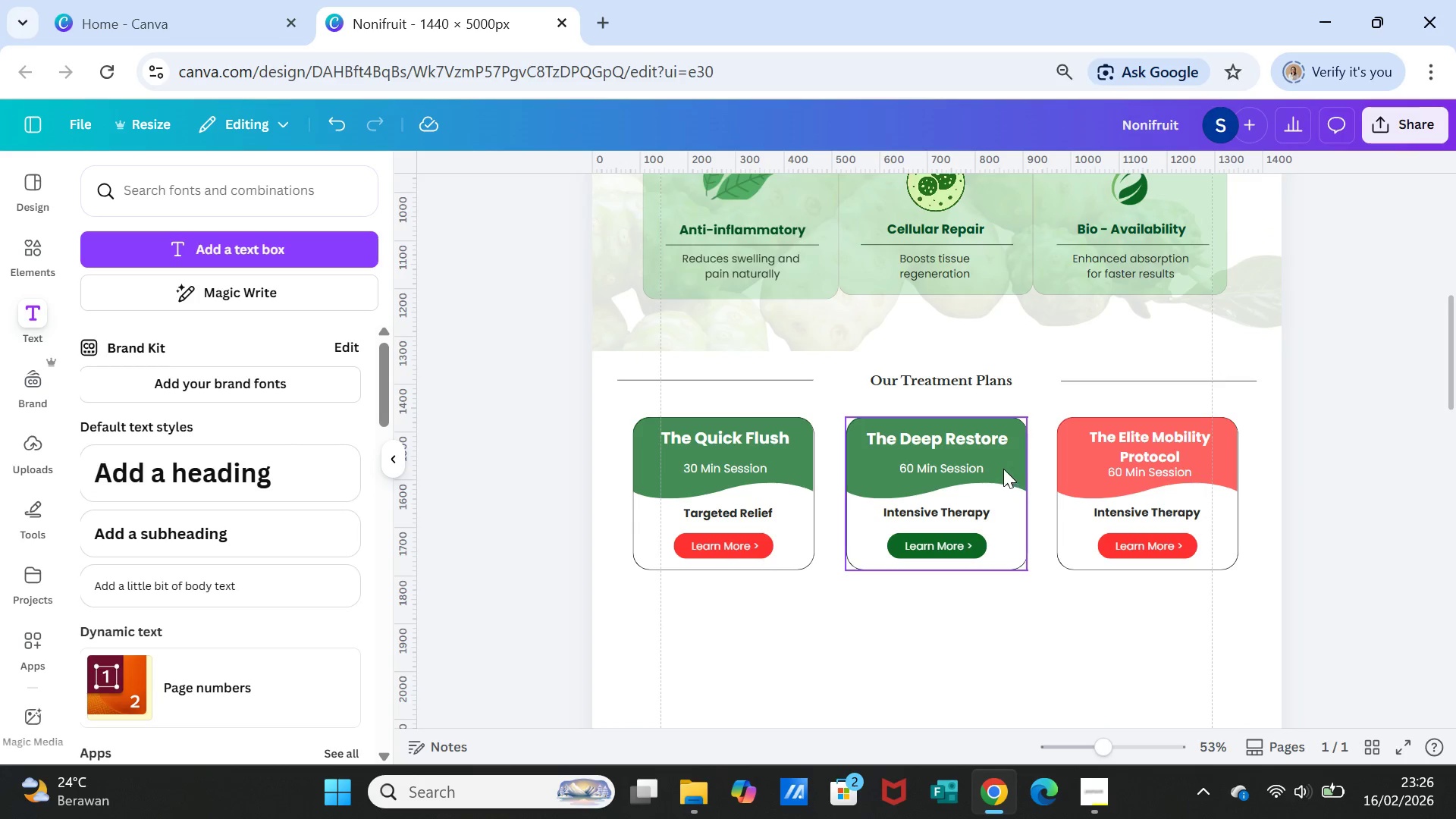 
left_click([1003, 468])
 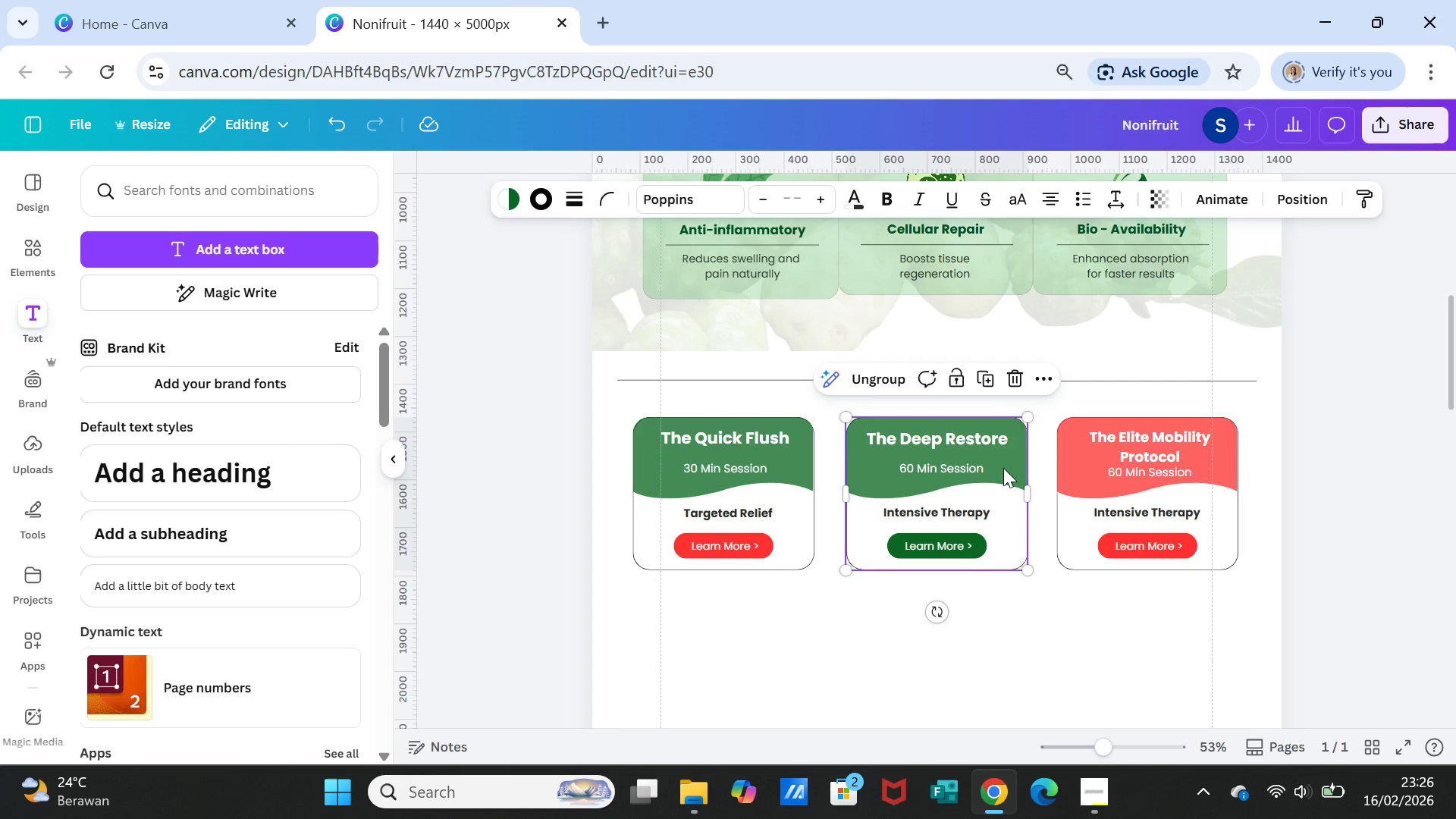 
left_click([1003, 468])
 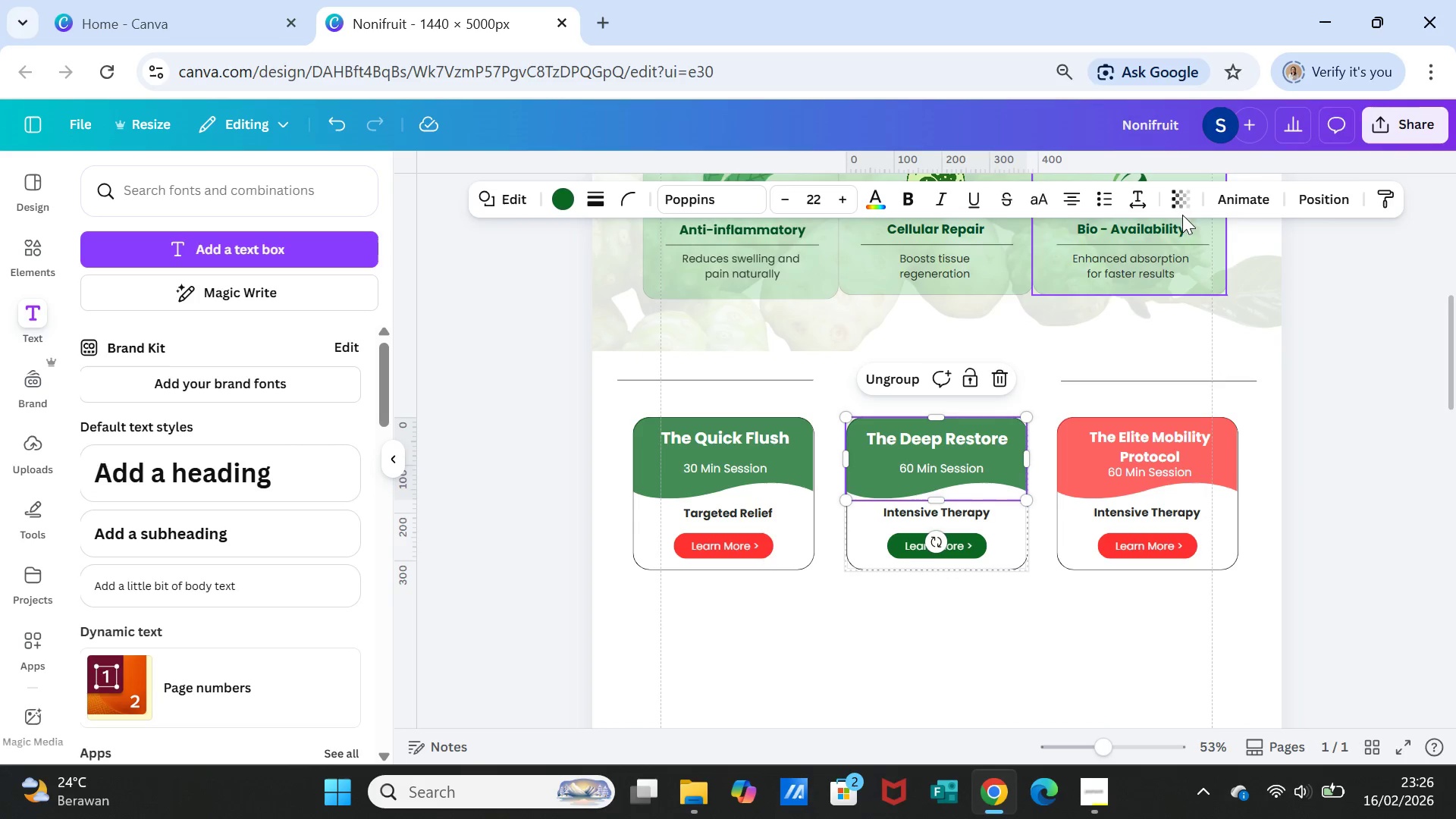 
left_click([1182, 192])
 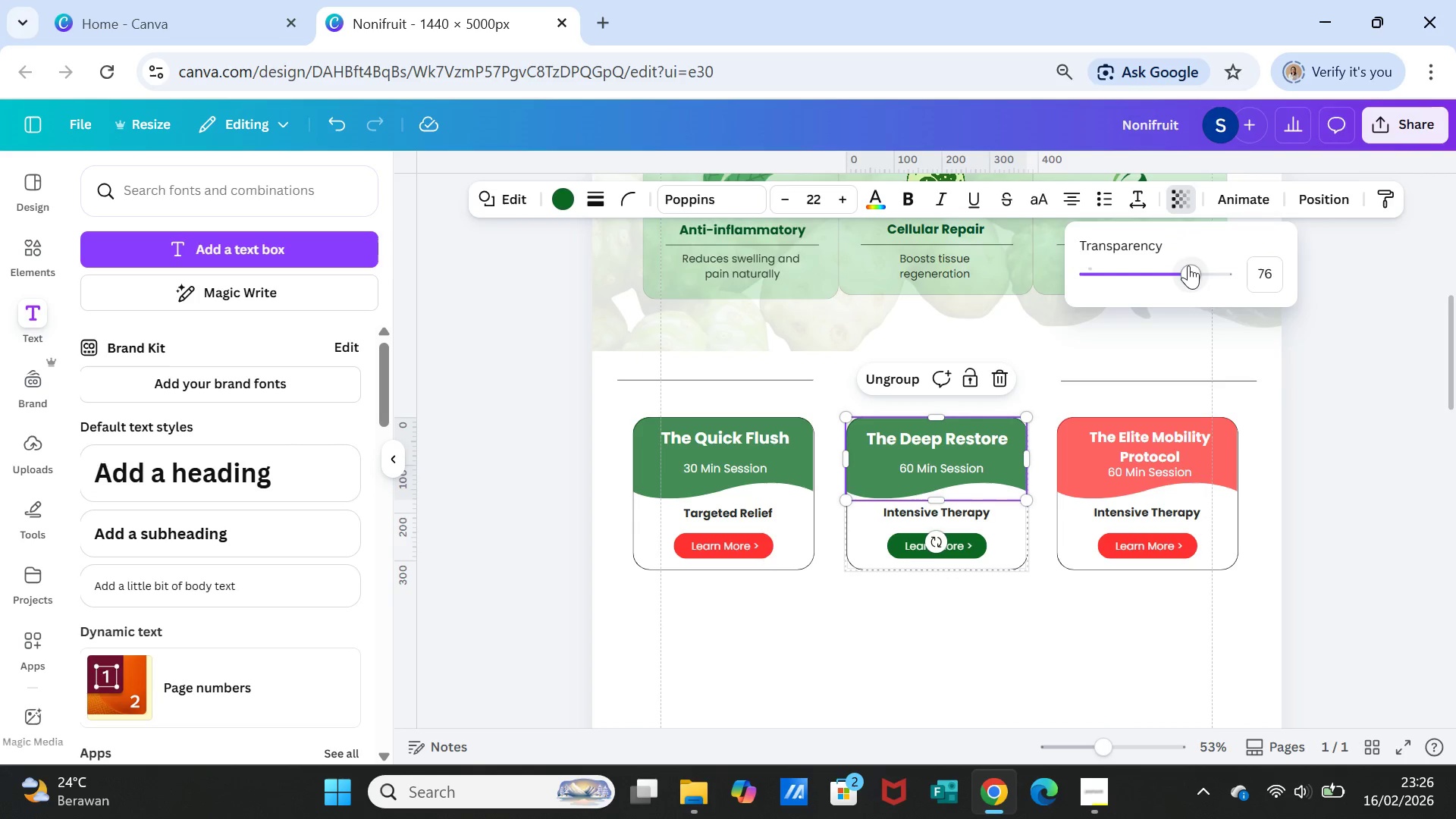 
left_click_drag(start_coordinate=[1191, 266], to_coordinate=[1237, 272])
 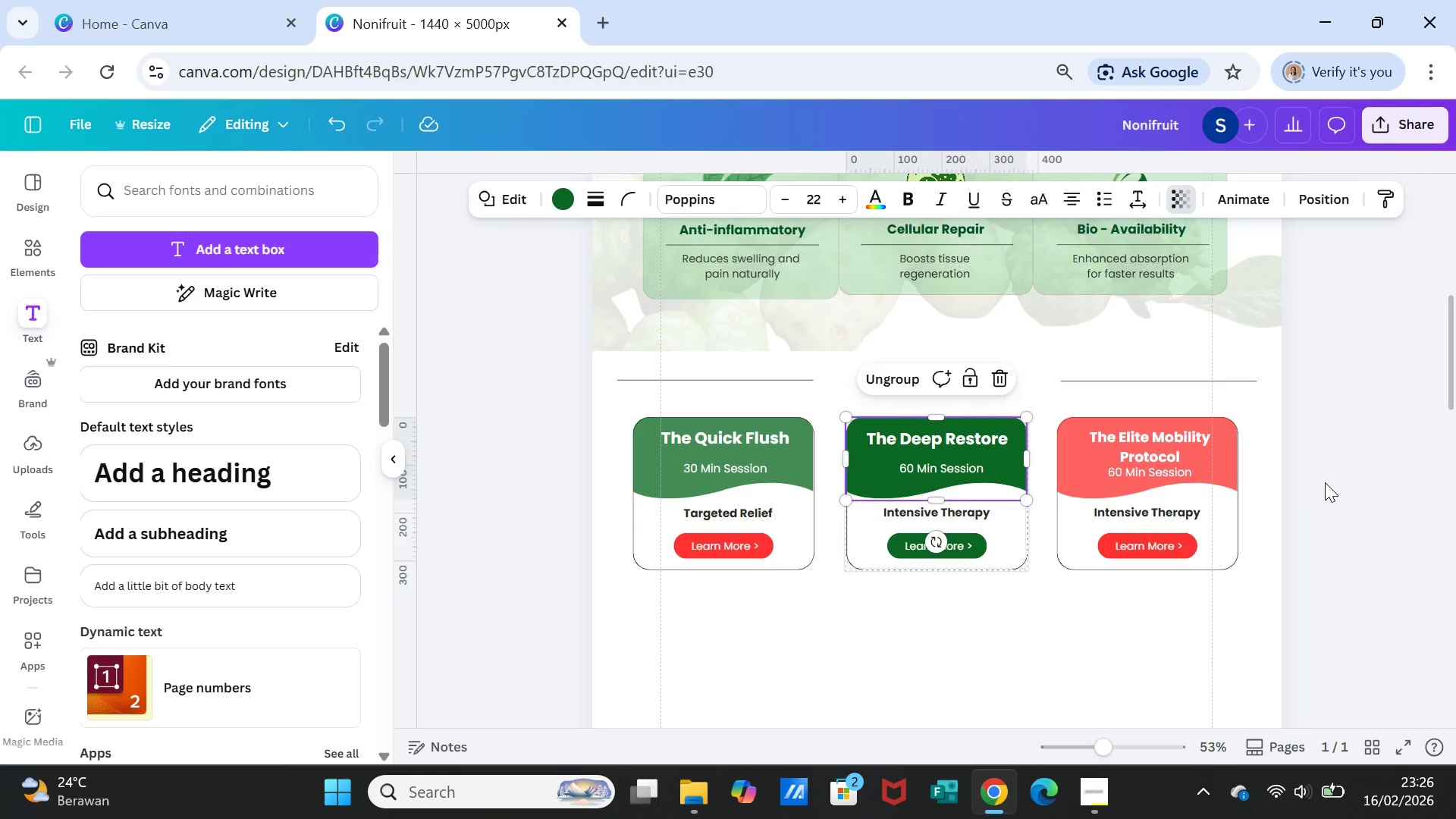 
left_click([1325, 482])
 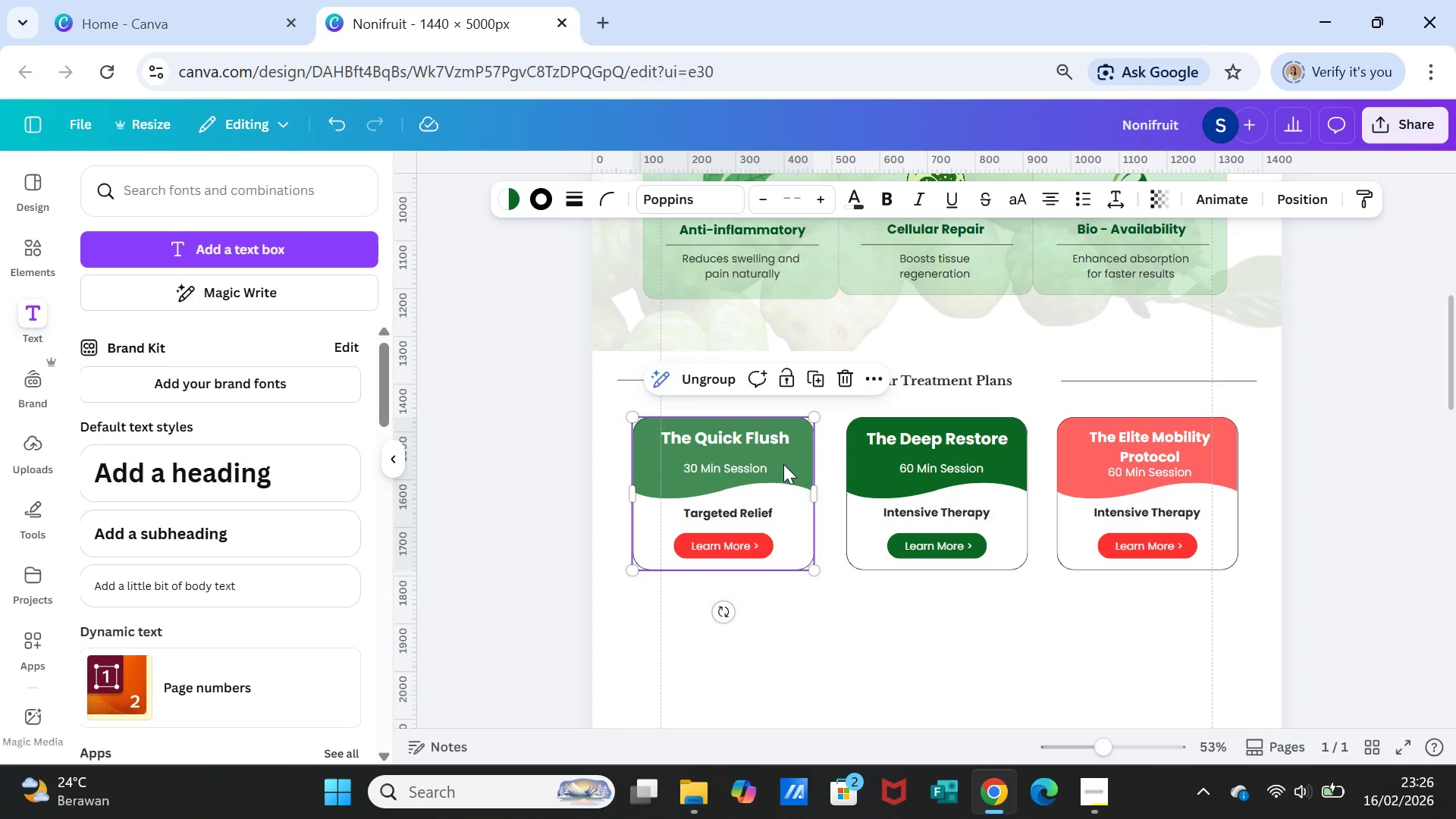 
double_click([783, 464])
 